 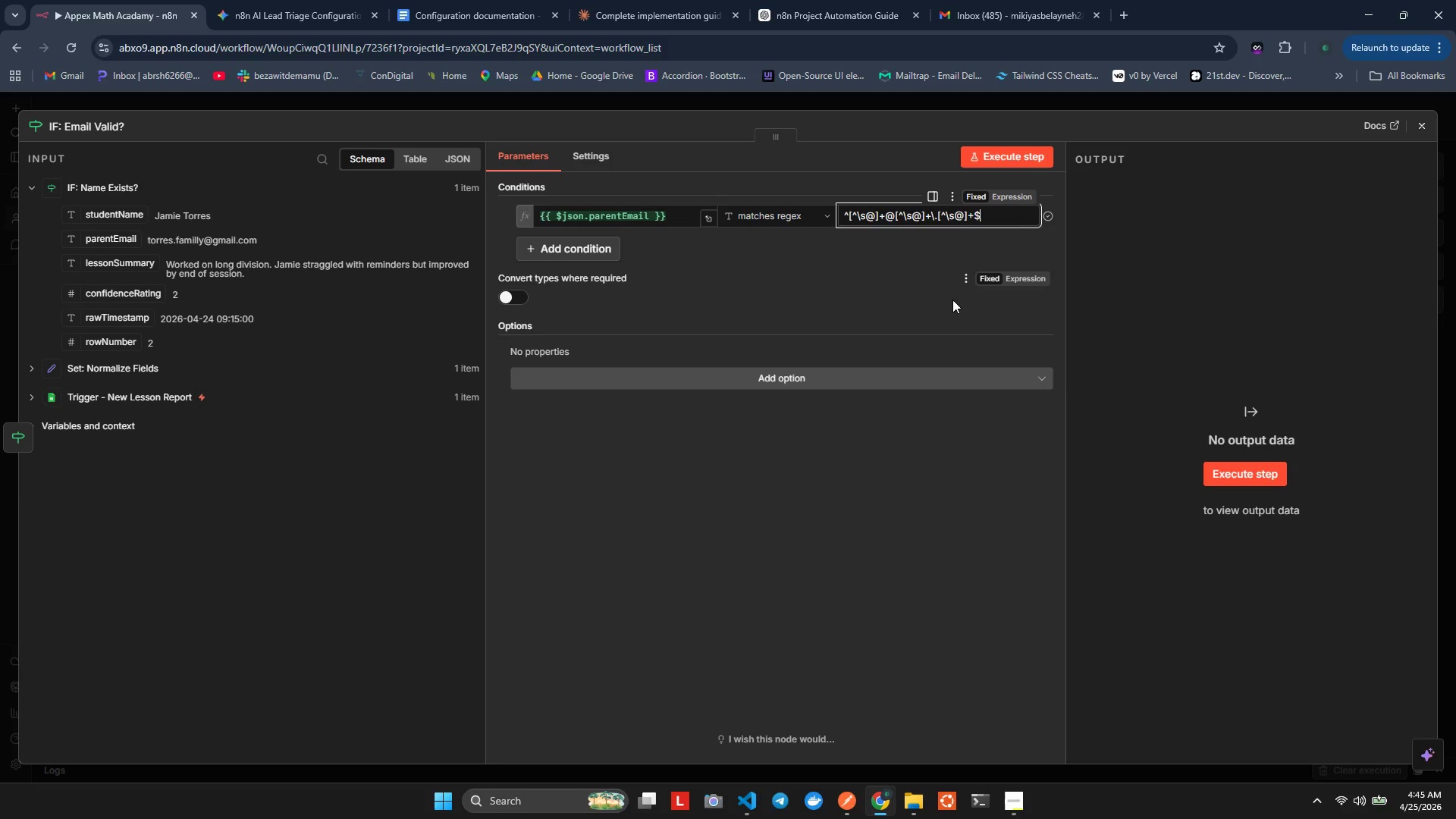 
left_click([897, 310])
 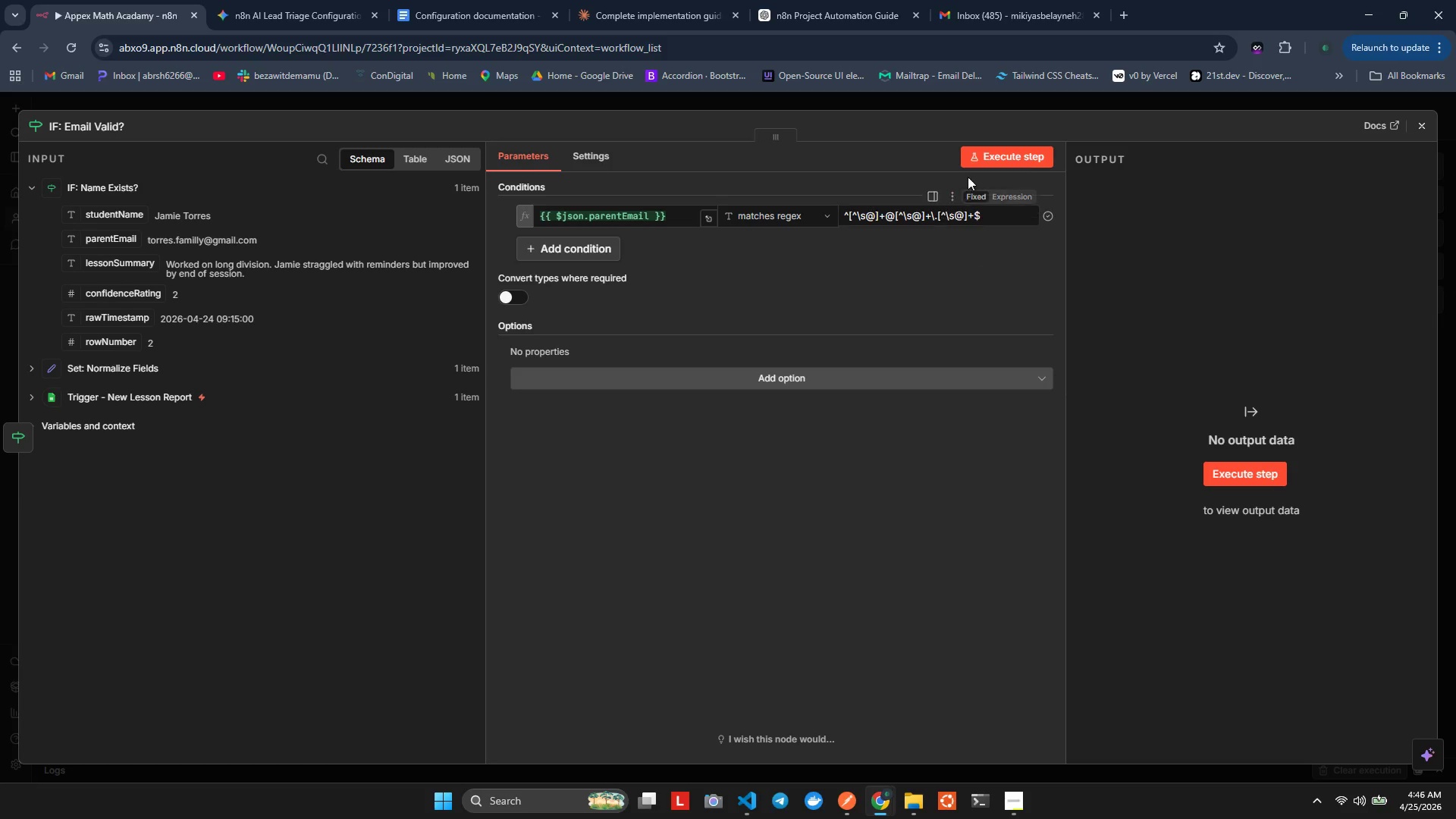 
left_click([981, 164])
 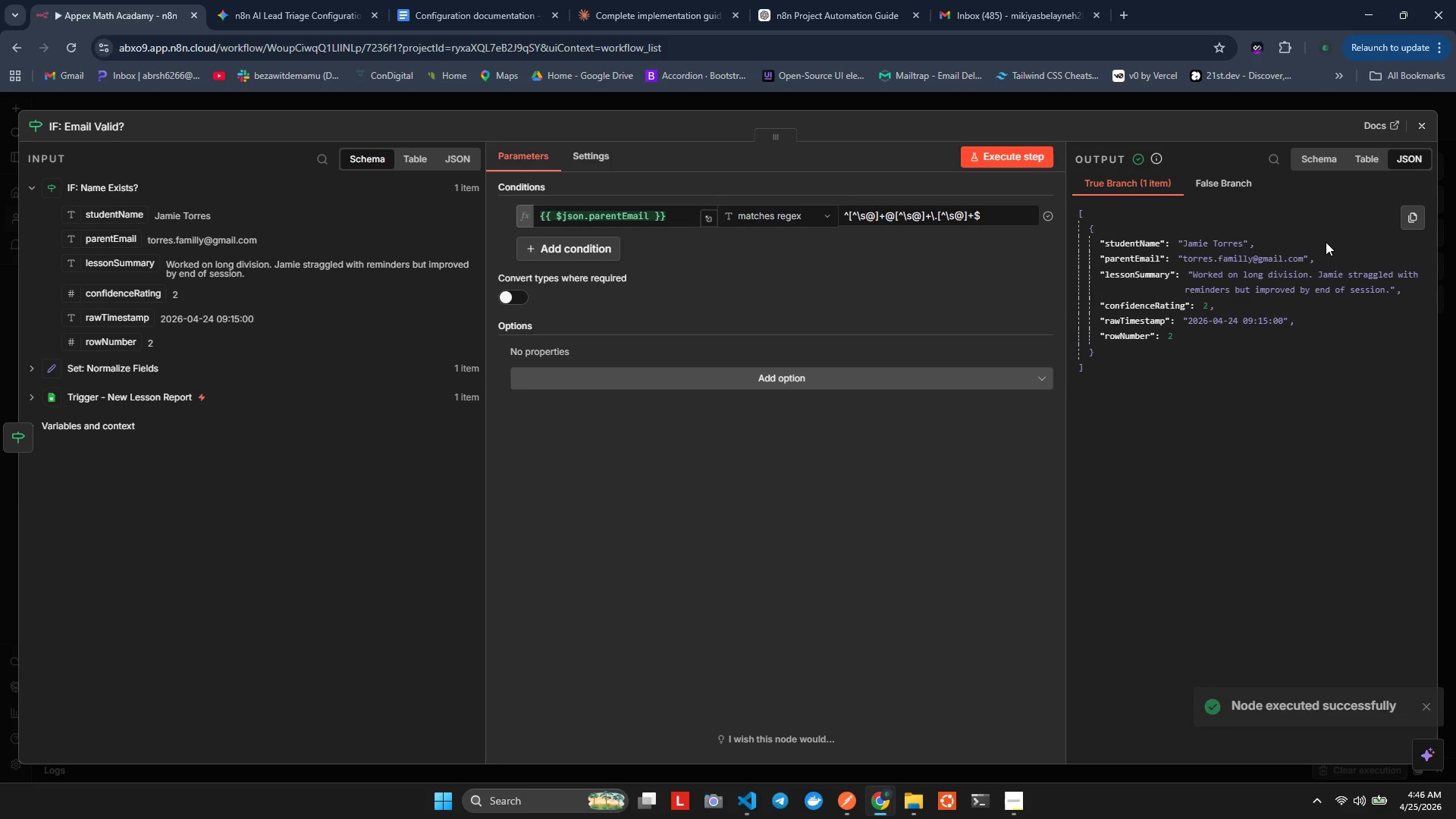 
wait(6.62)
 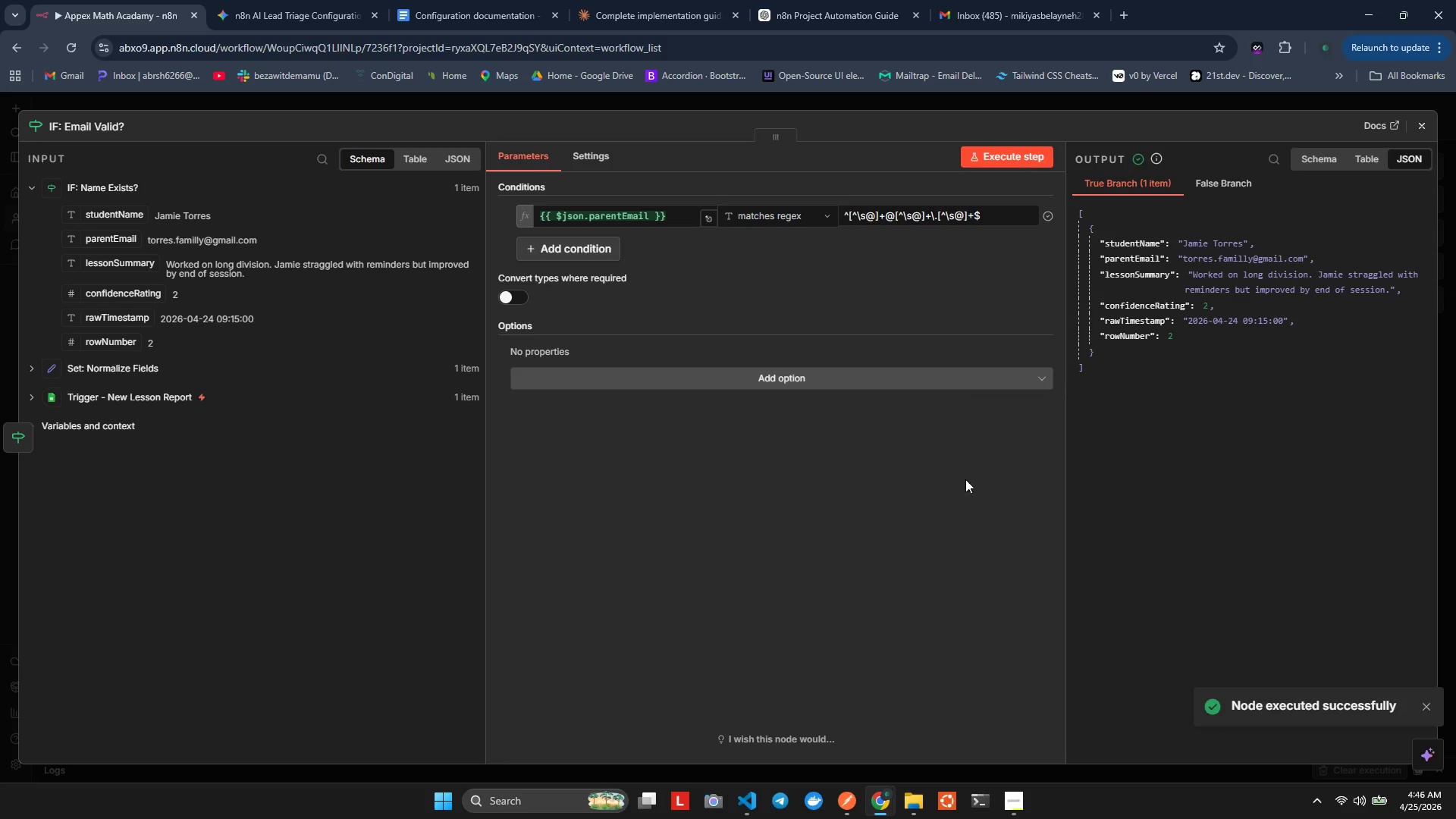 
left_click([1426, 125])
 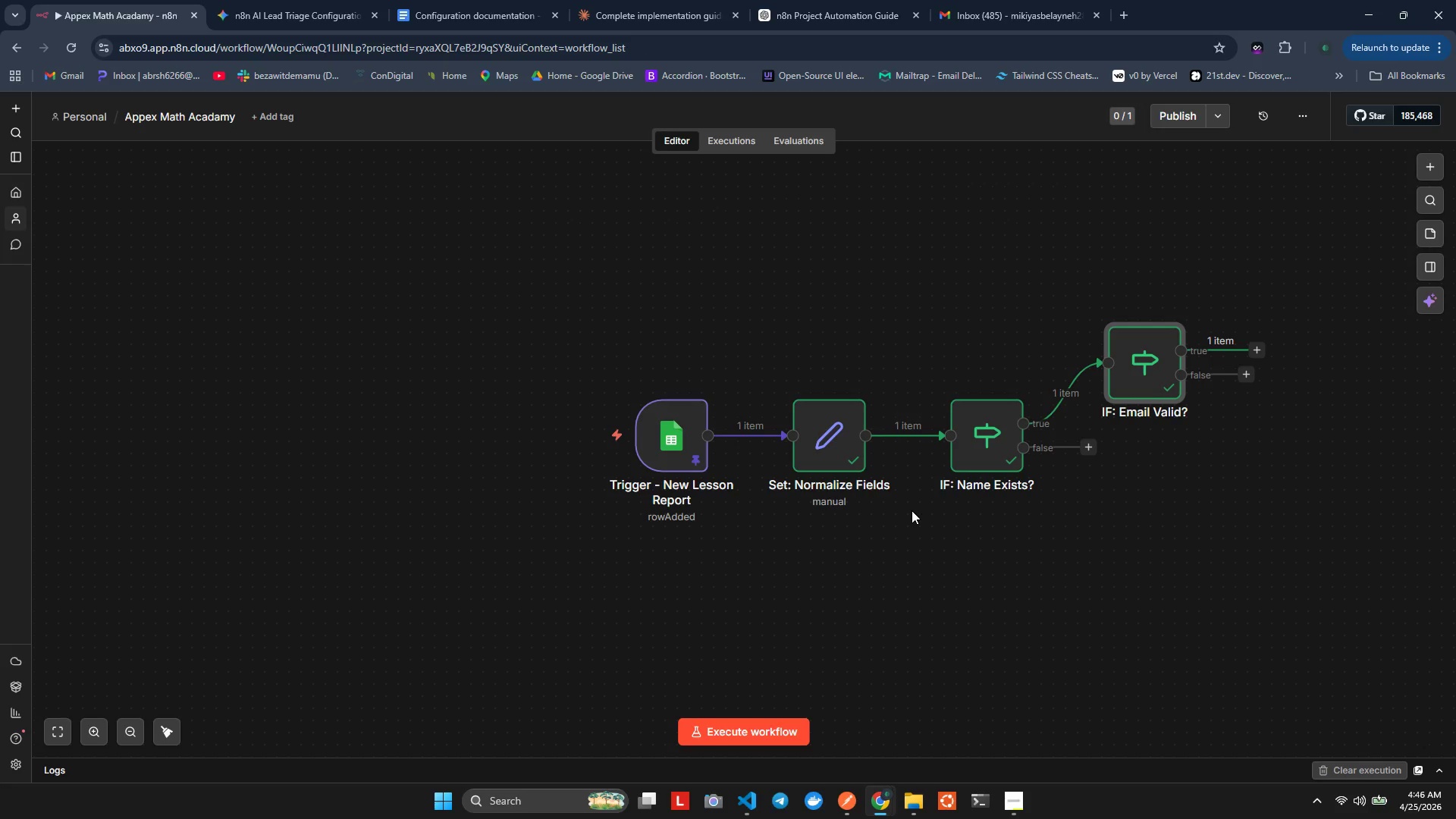 
wait(11.02)
 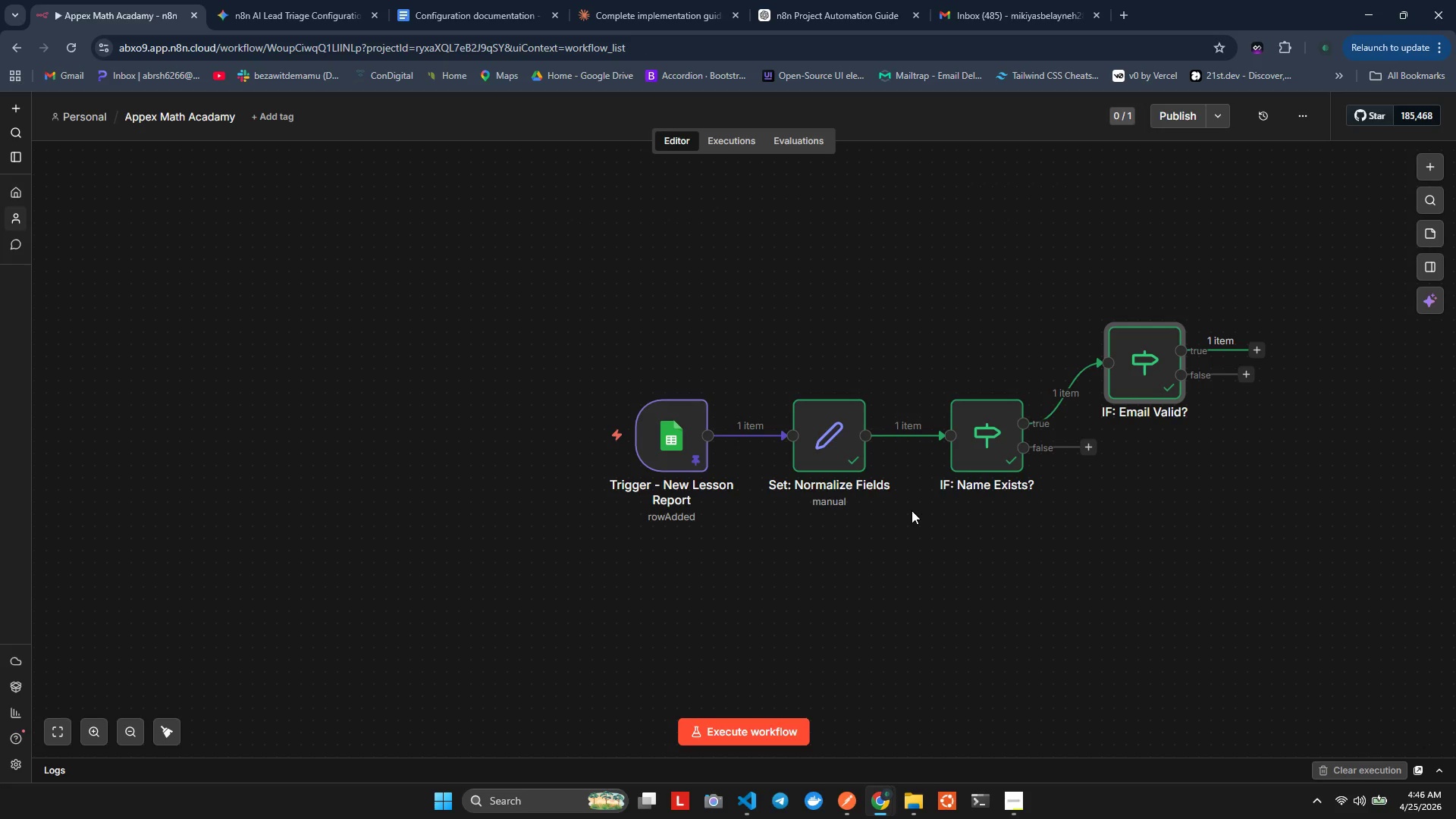 
left_click([1262, 351])
 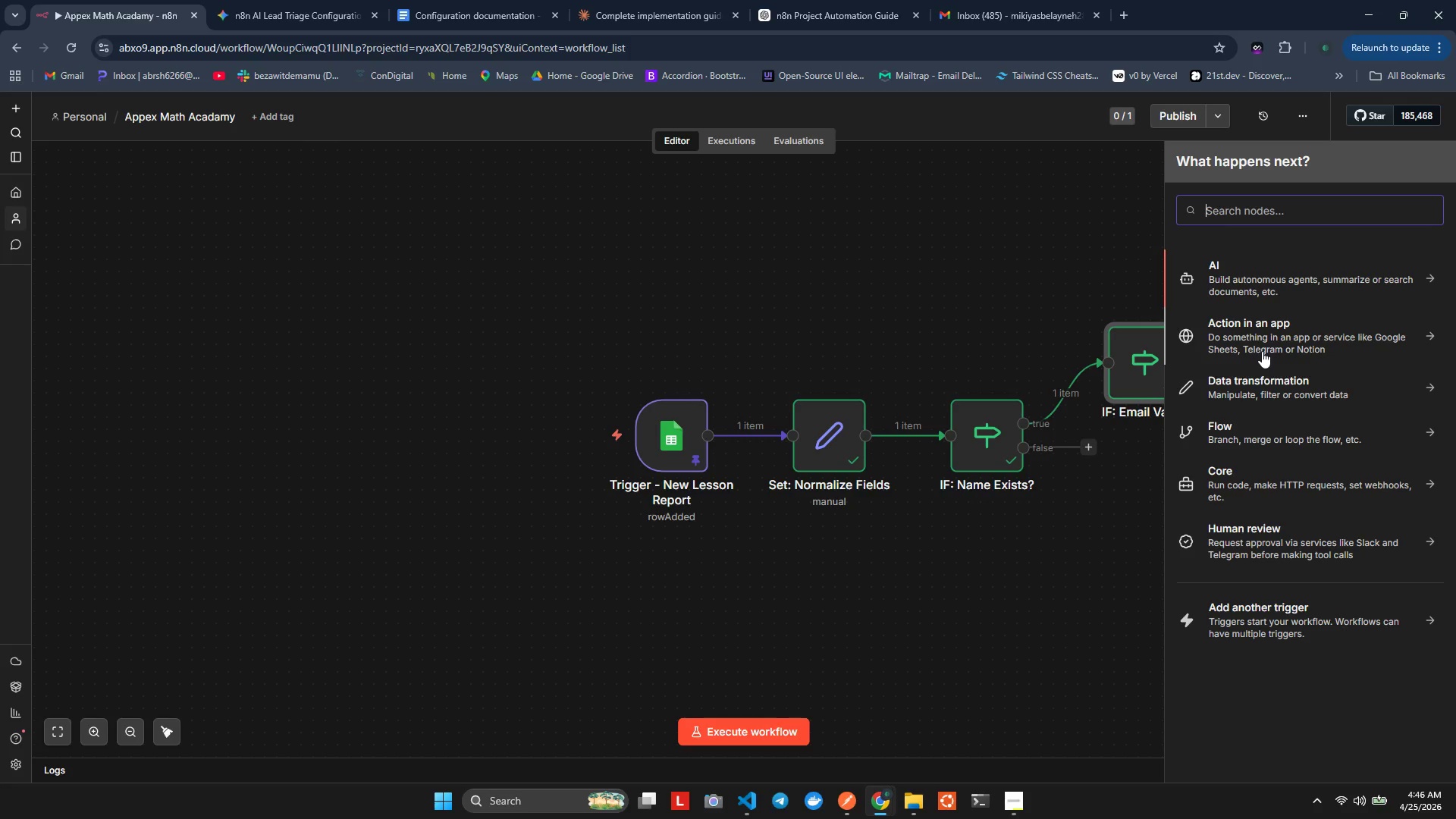 
wait(37.19)
 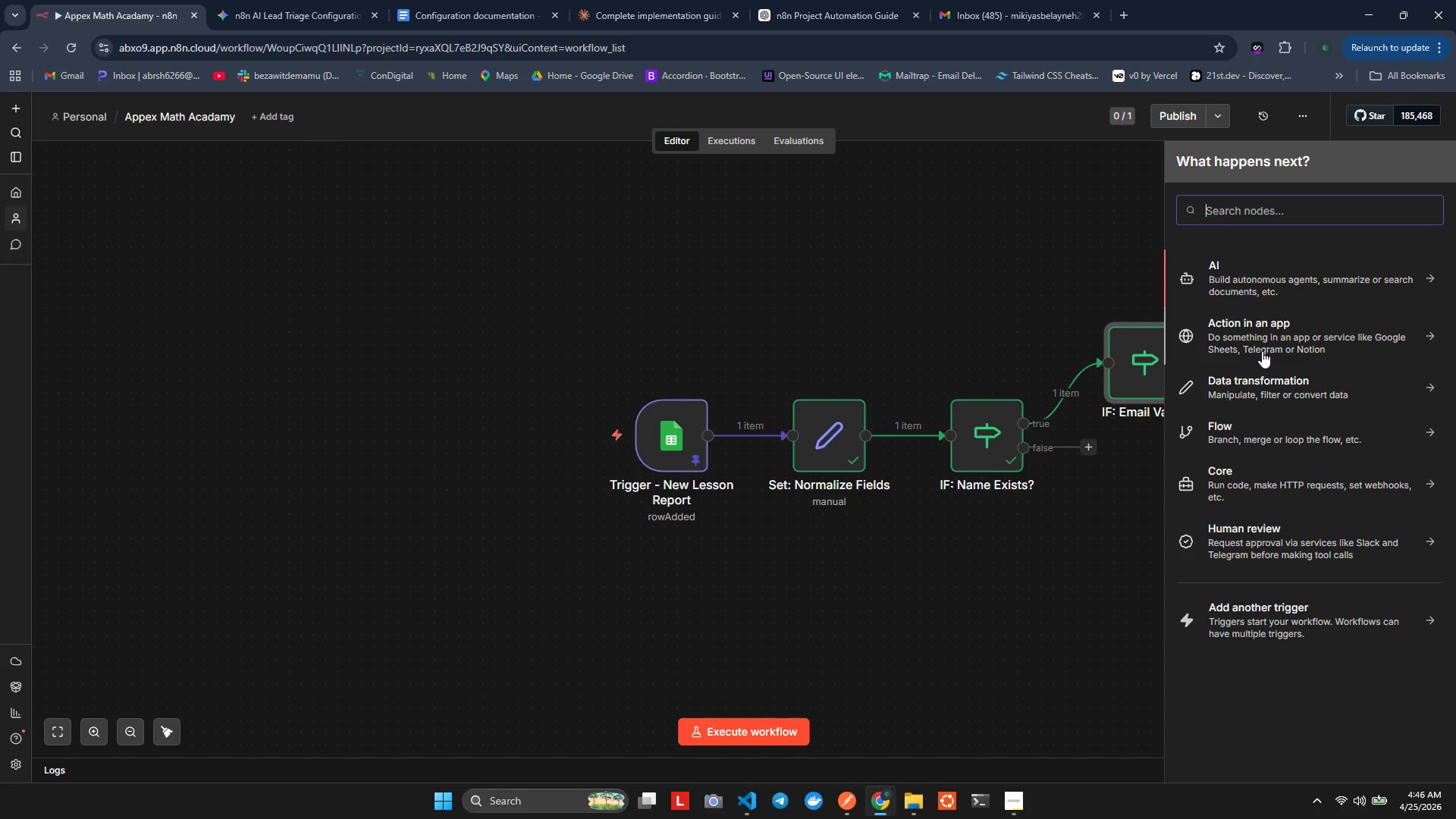 
type(if)
 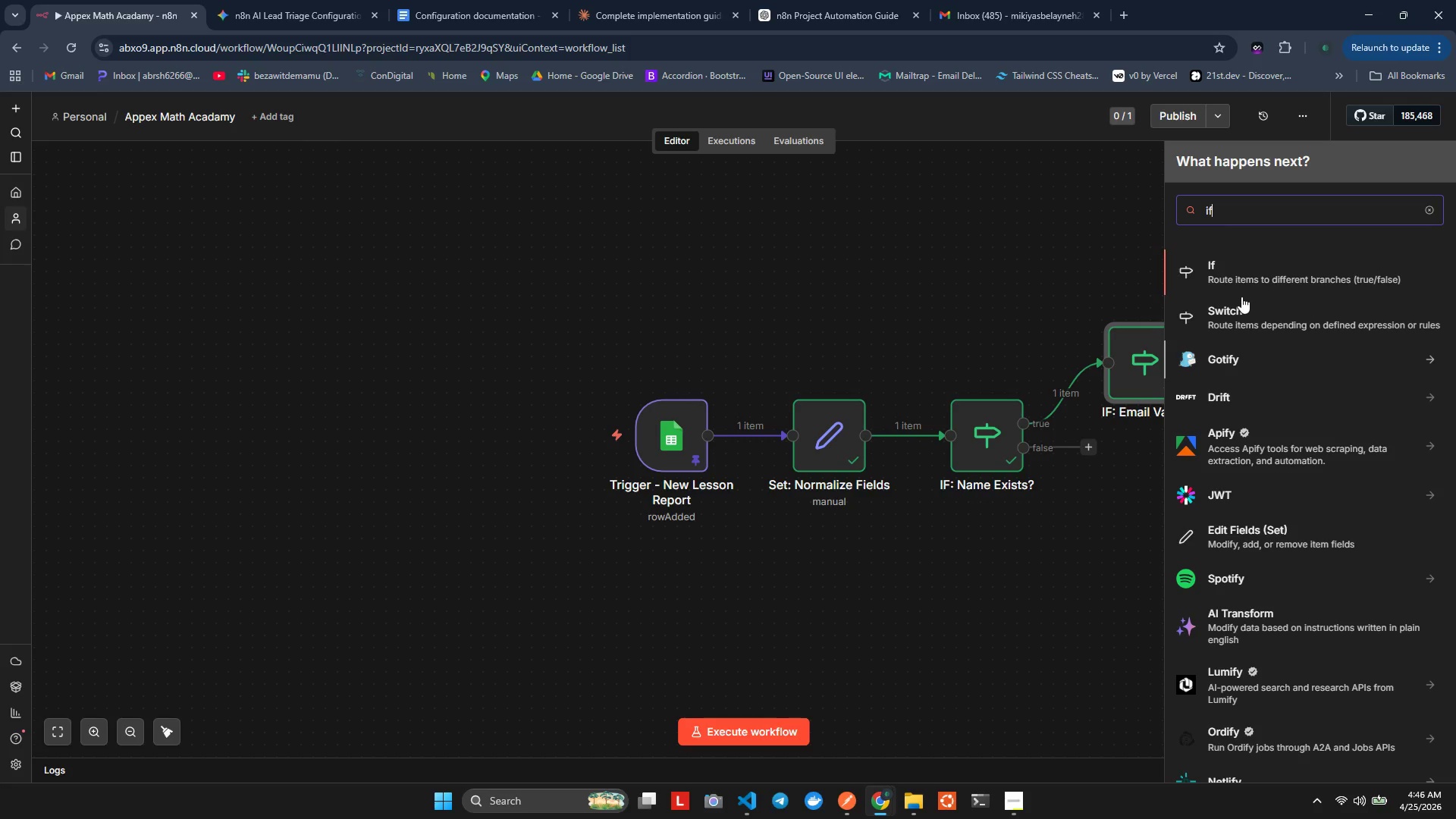 
left_click([1226, 272])
 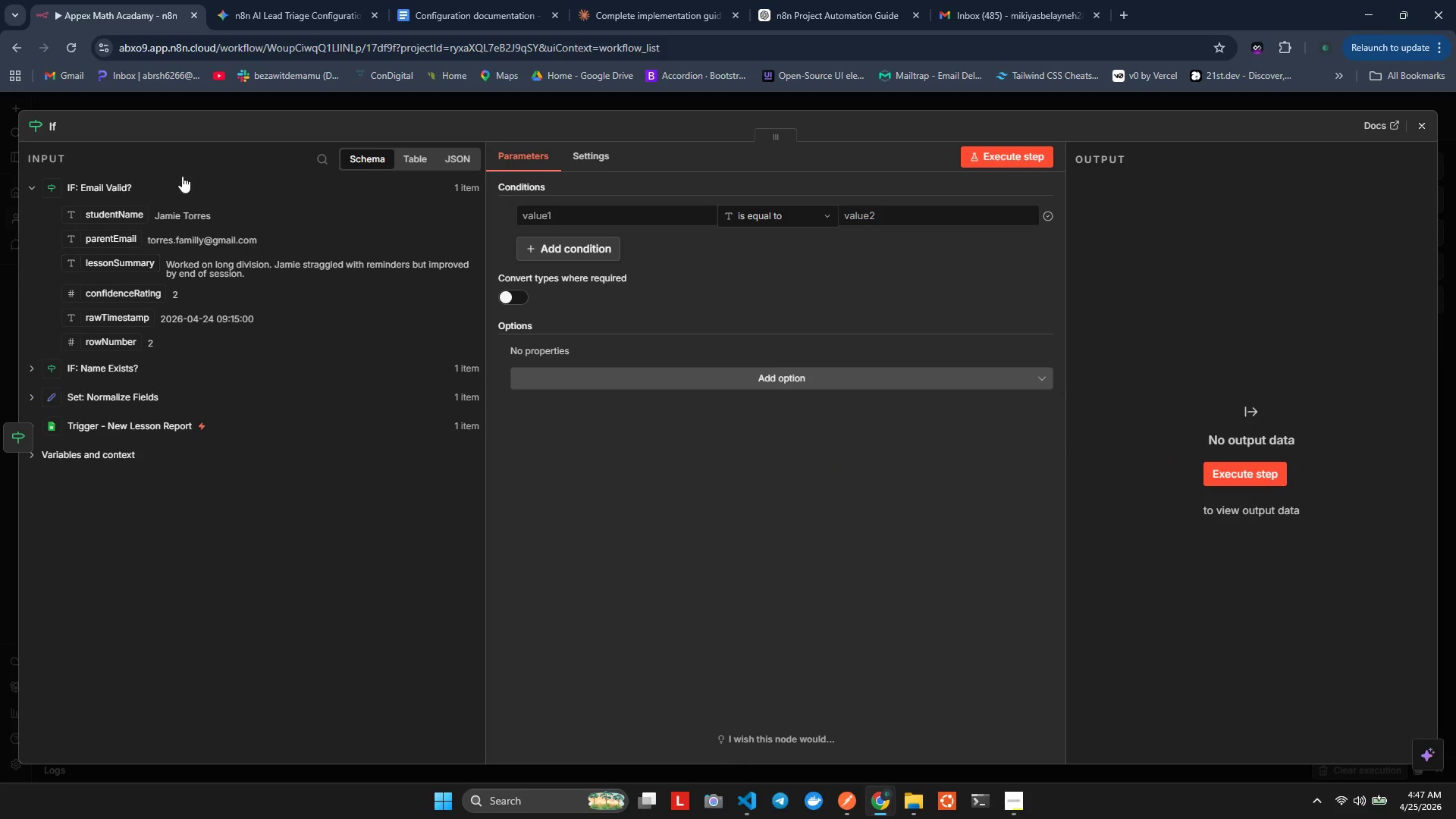 
wait(5.17)
 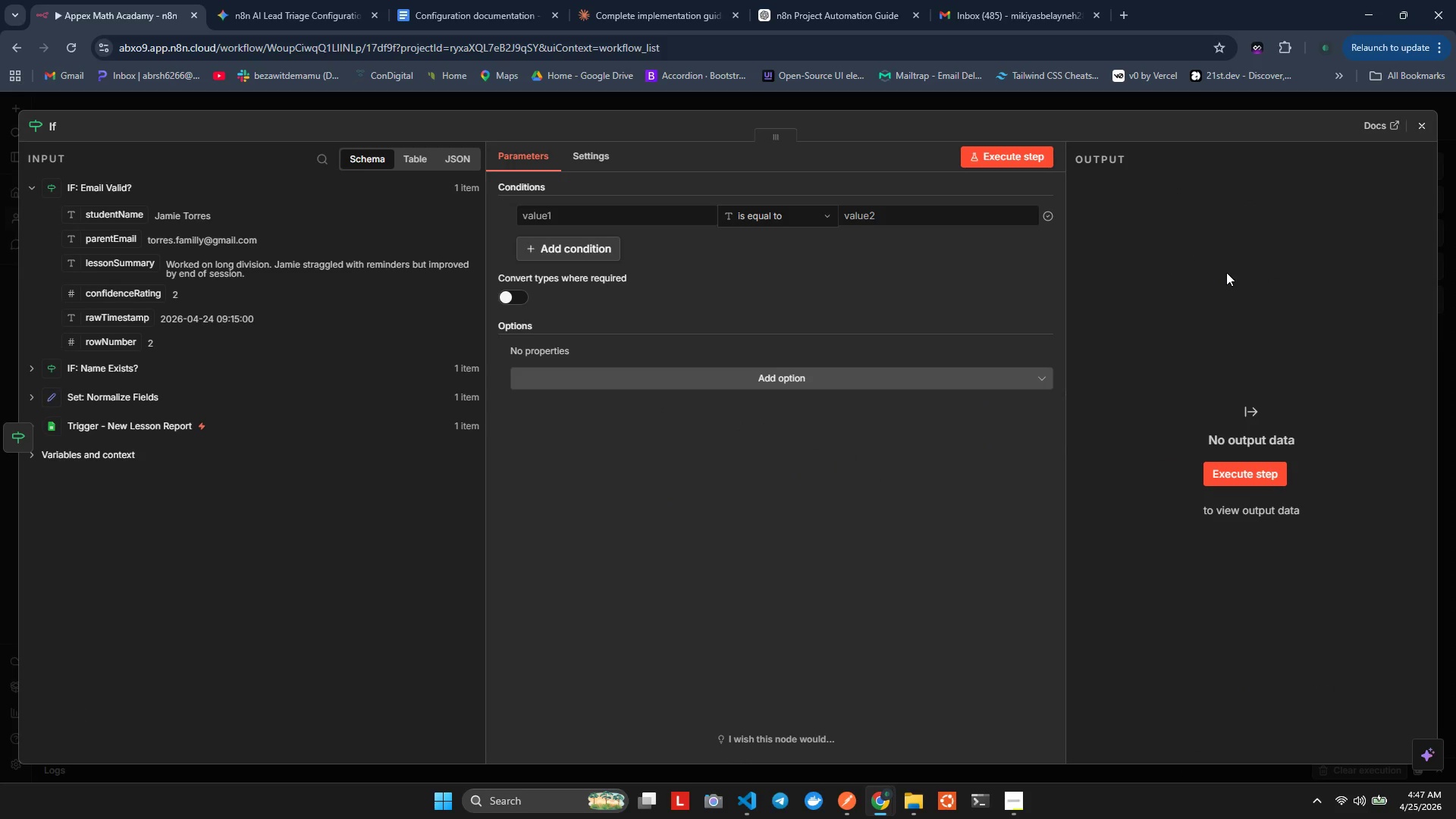 
left_click([560, 209])
 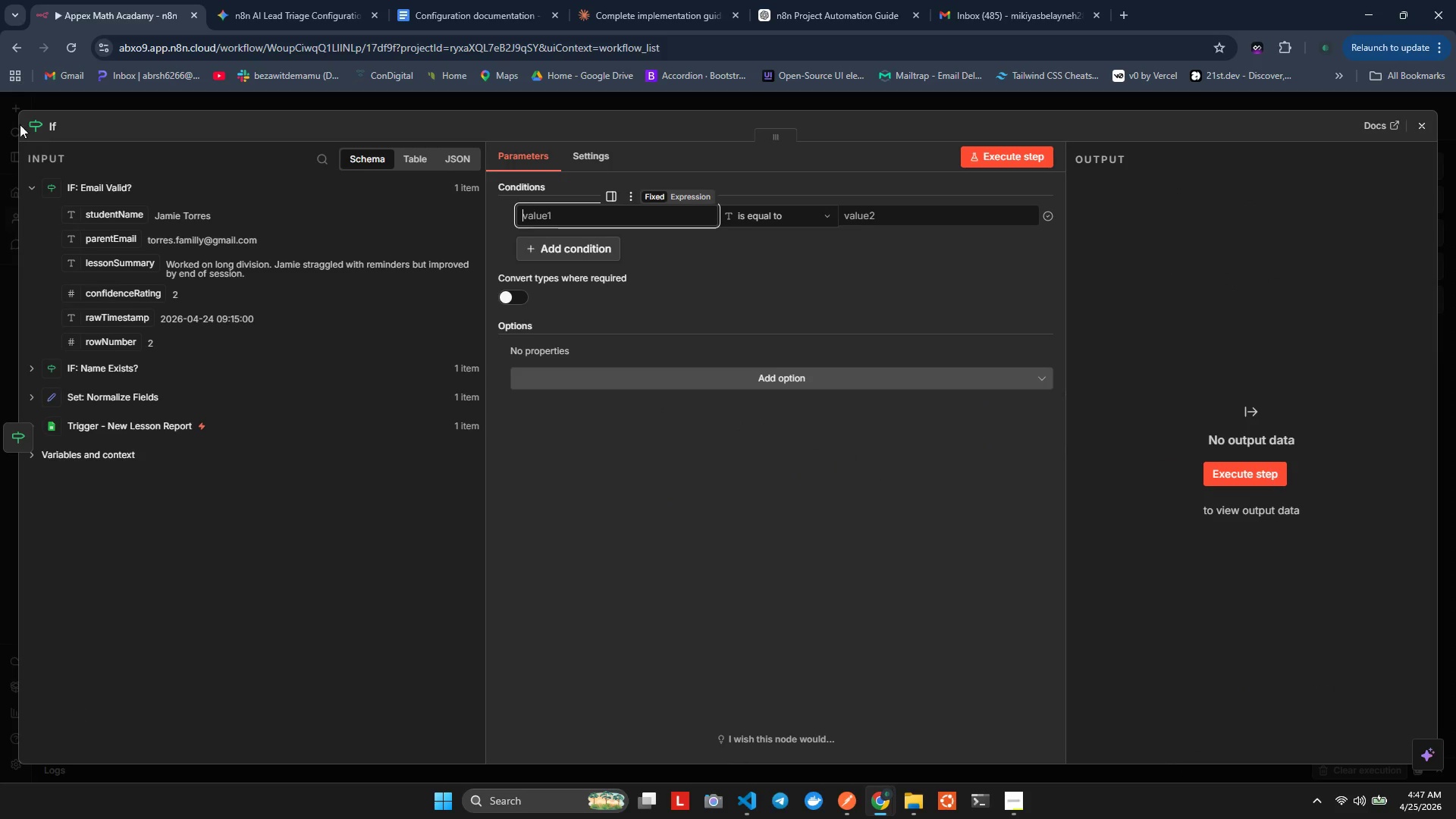 
left_click([47, 115])
 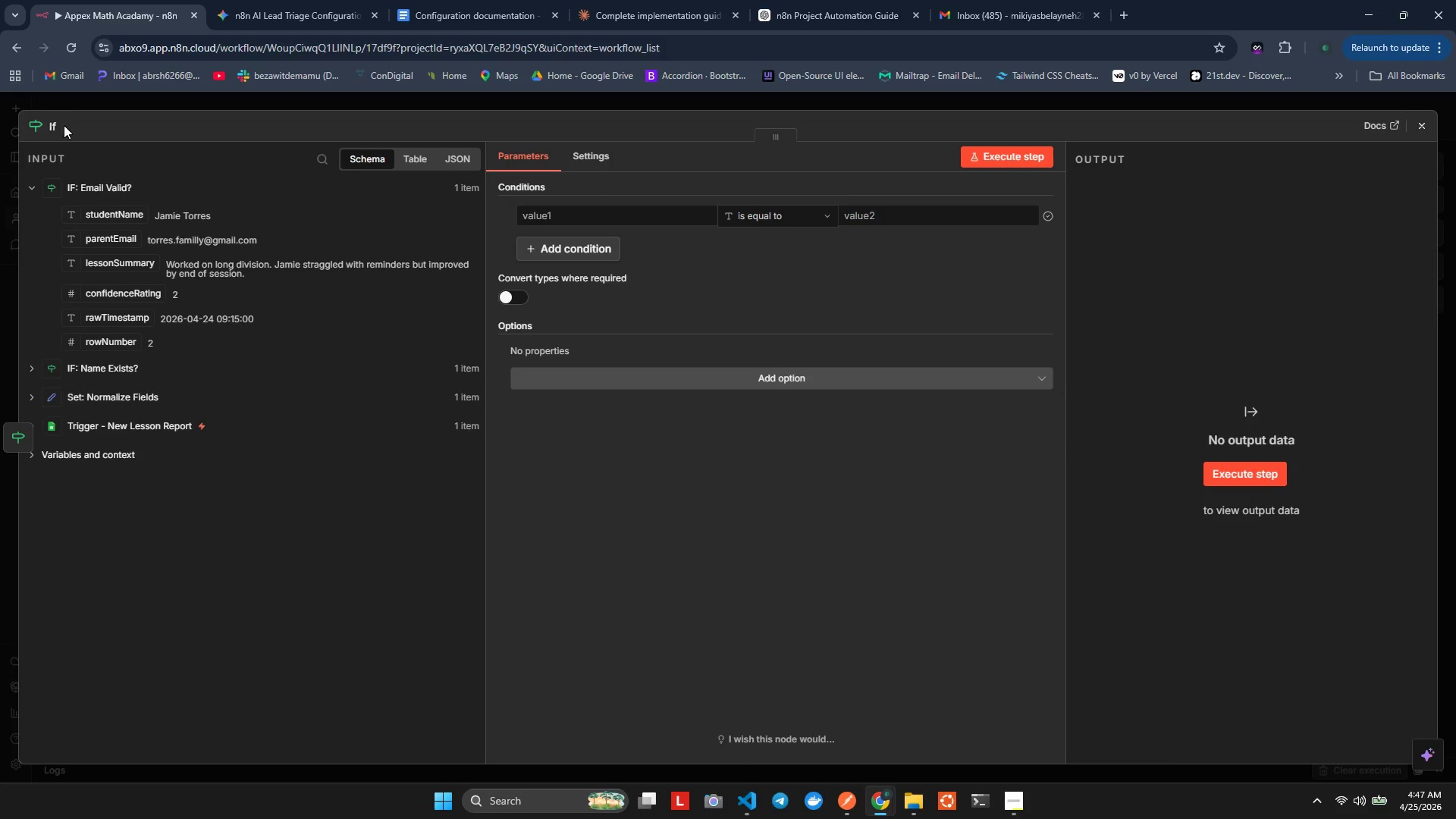 
left_click([64, 125])
 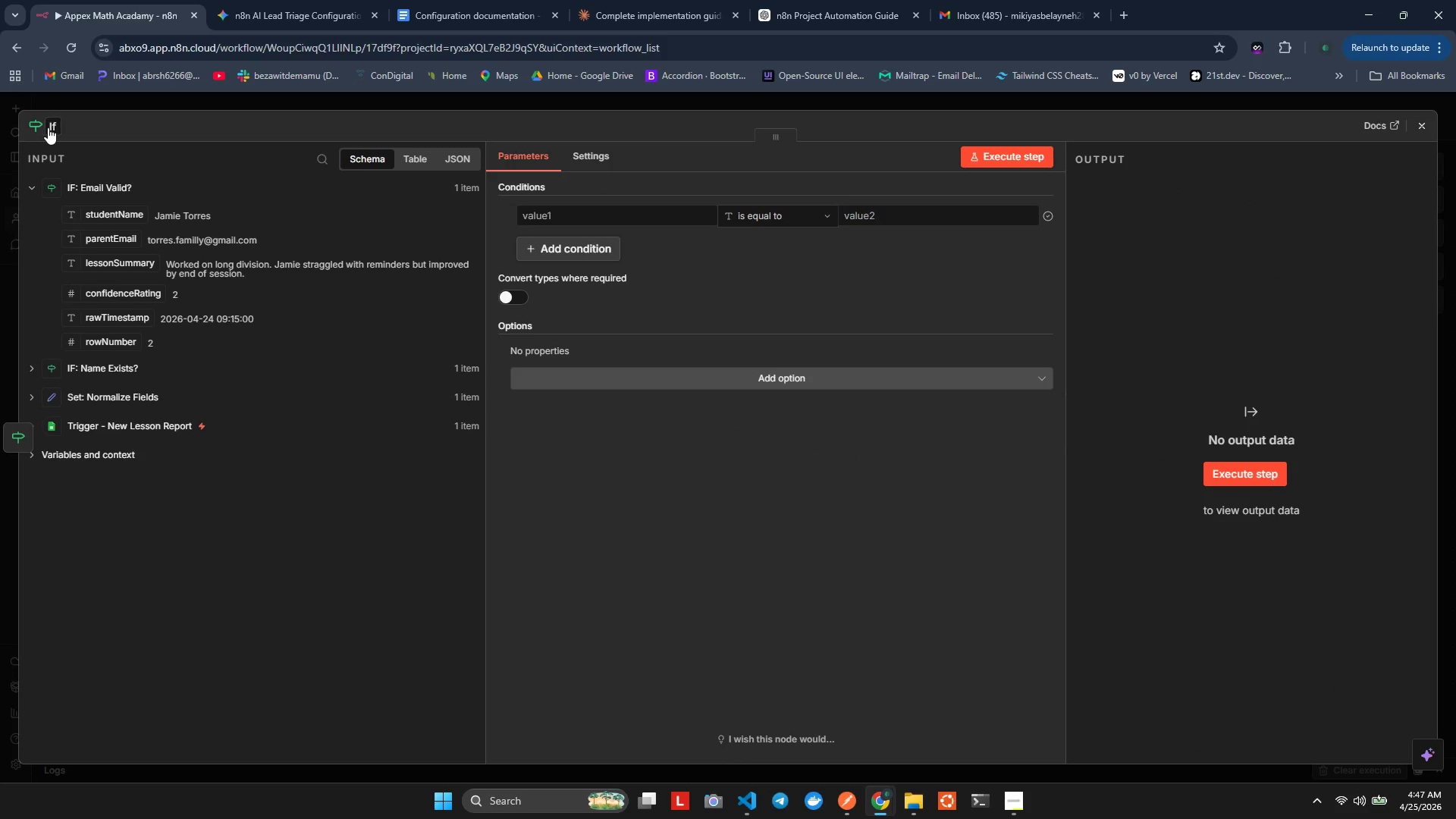 
left_click([48, 127])
 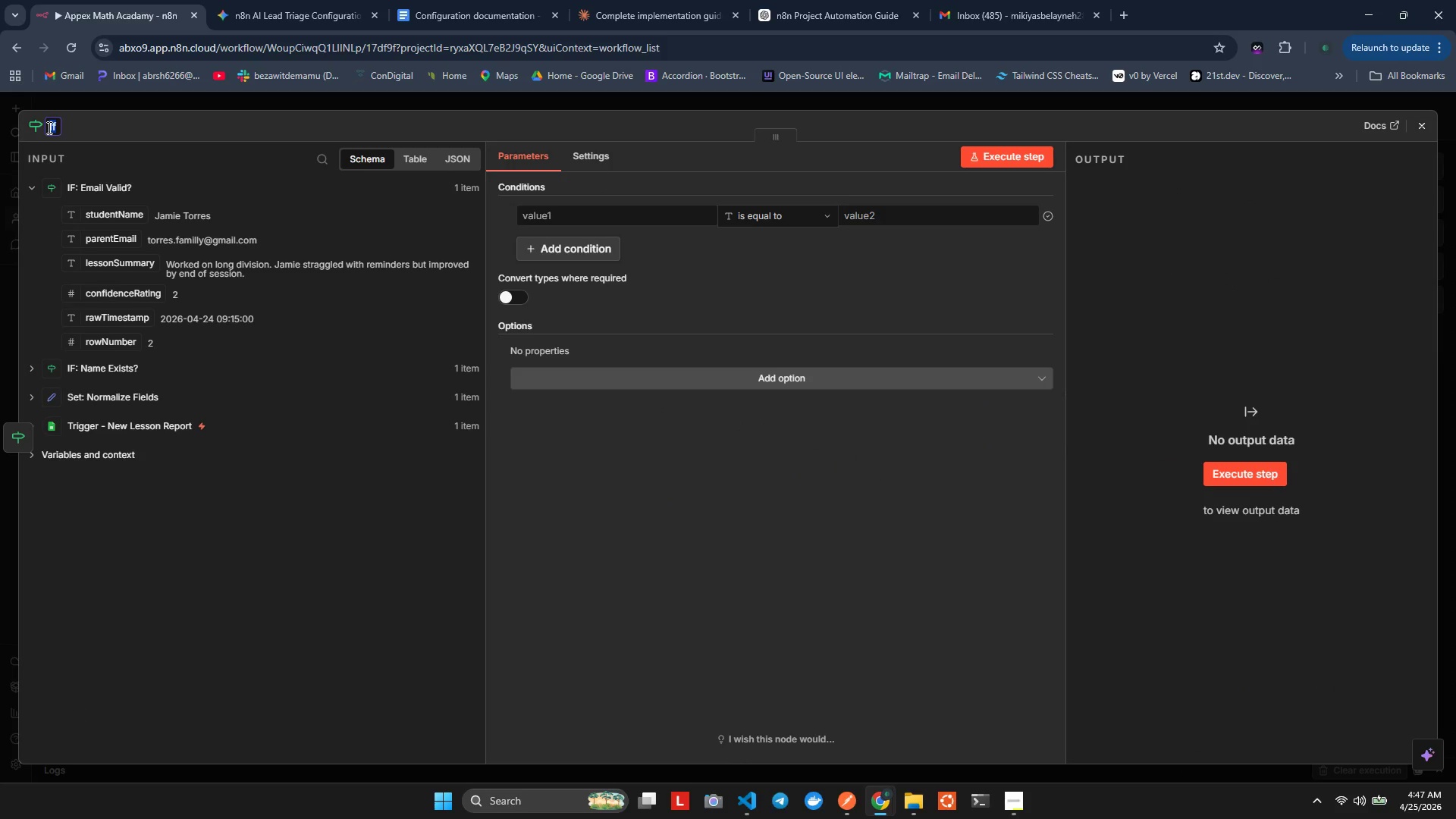 
type(IF)
 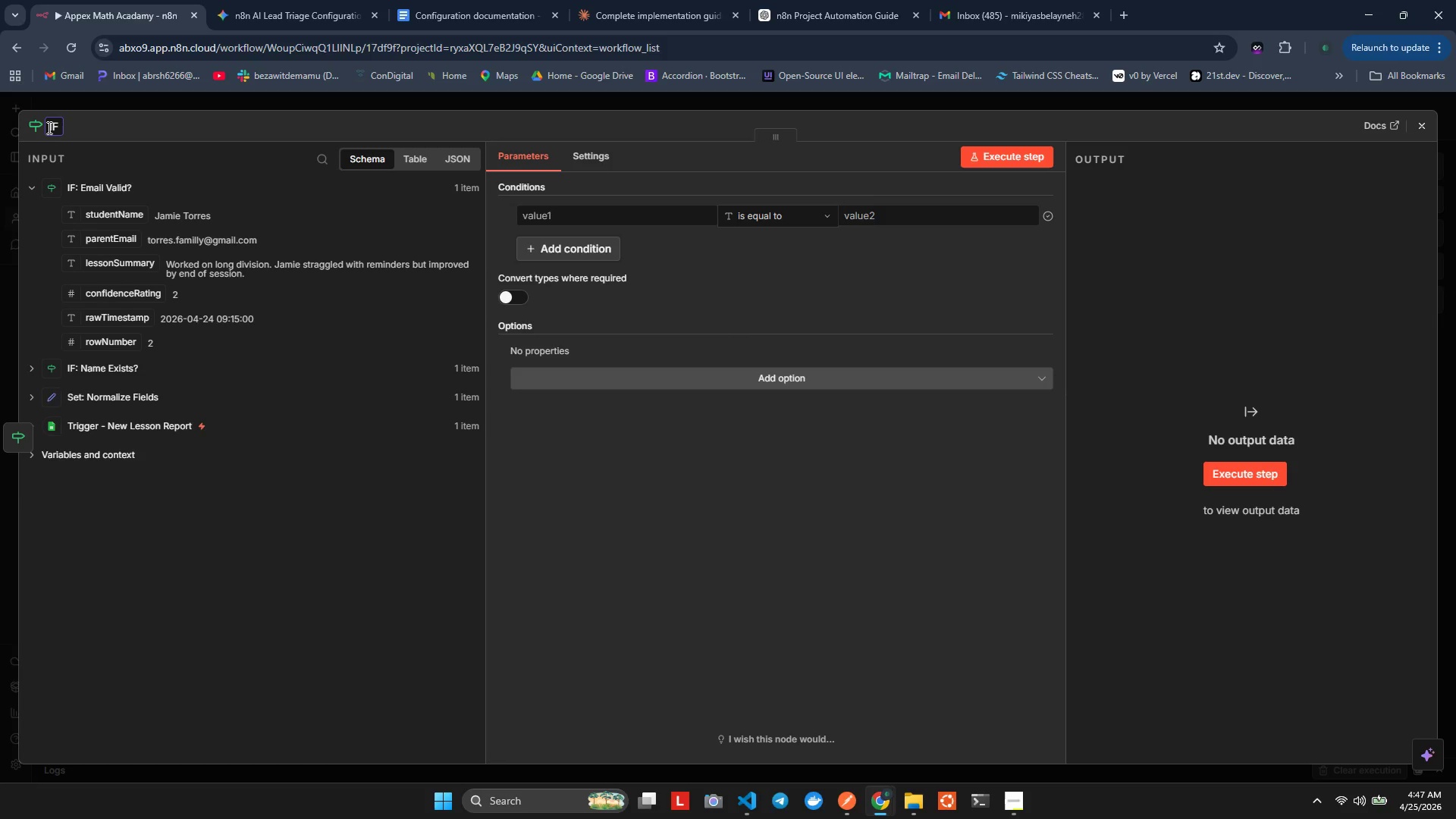 
wait(6.03)
 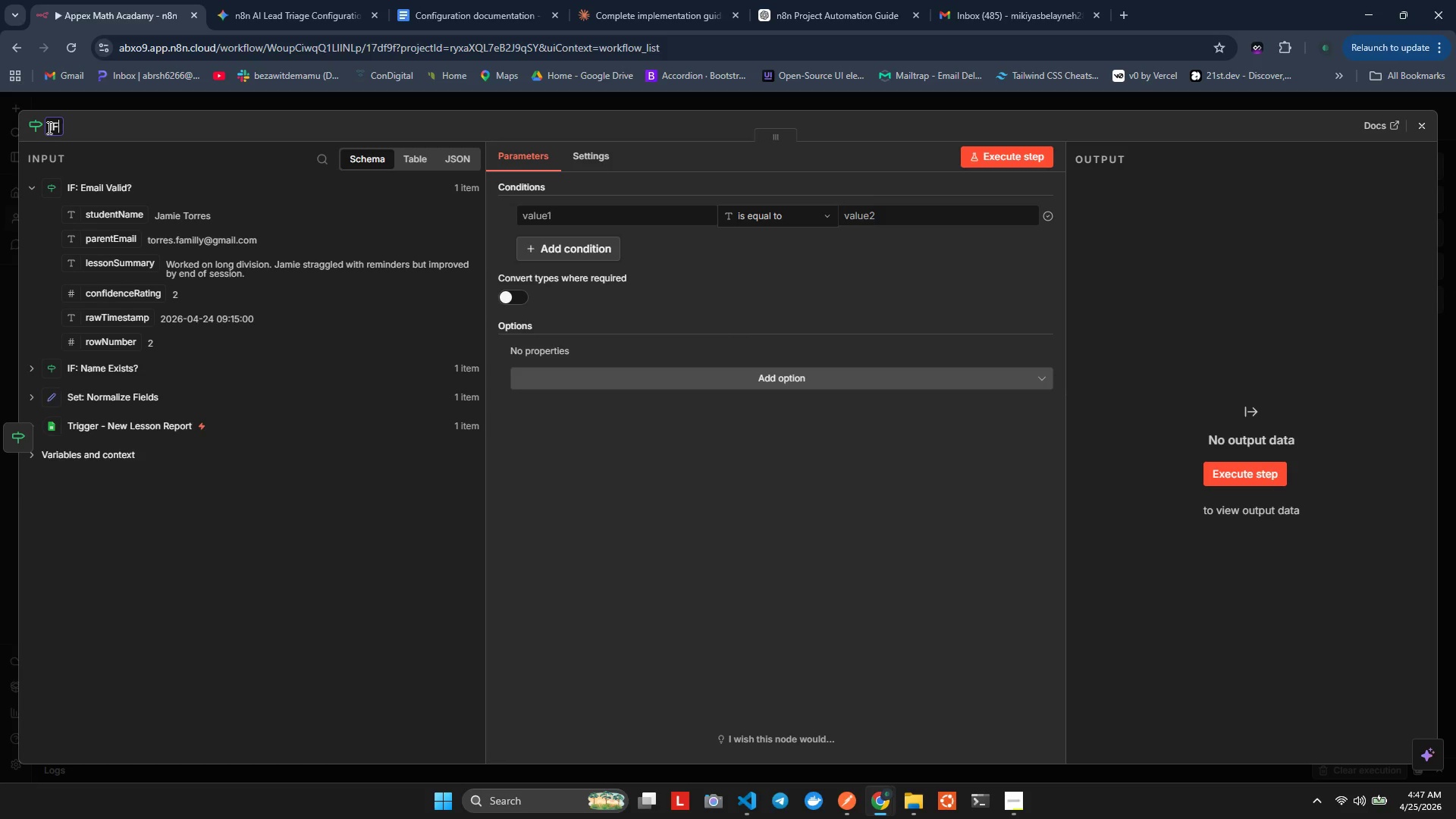 
type(: Rating In Range?)
 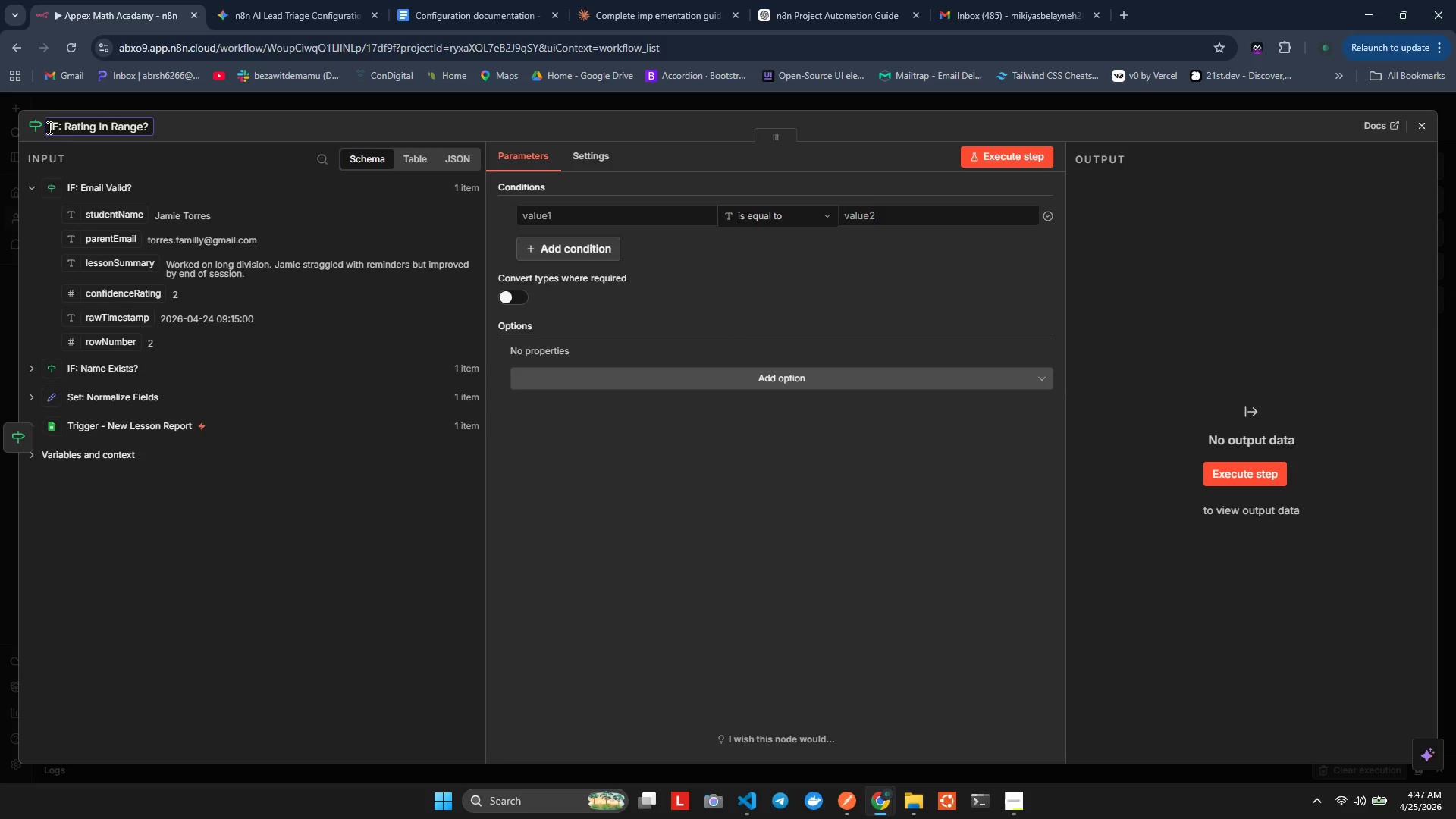 
left_click([265, 125])
 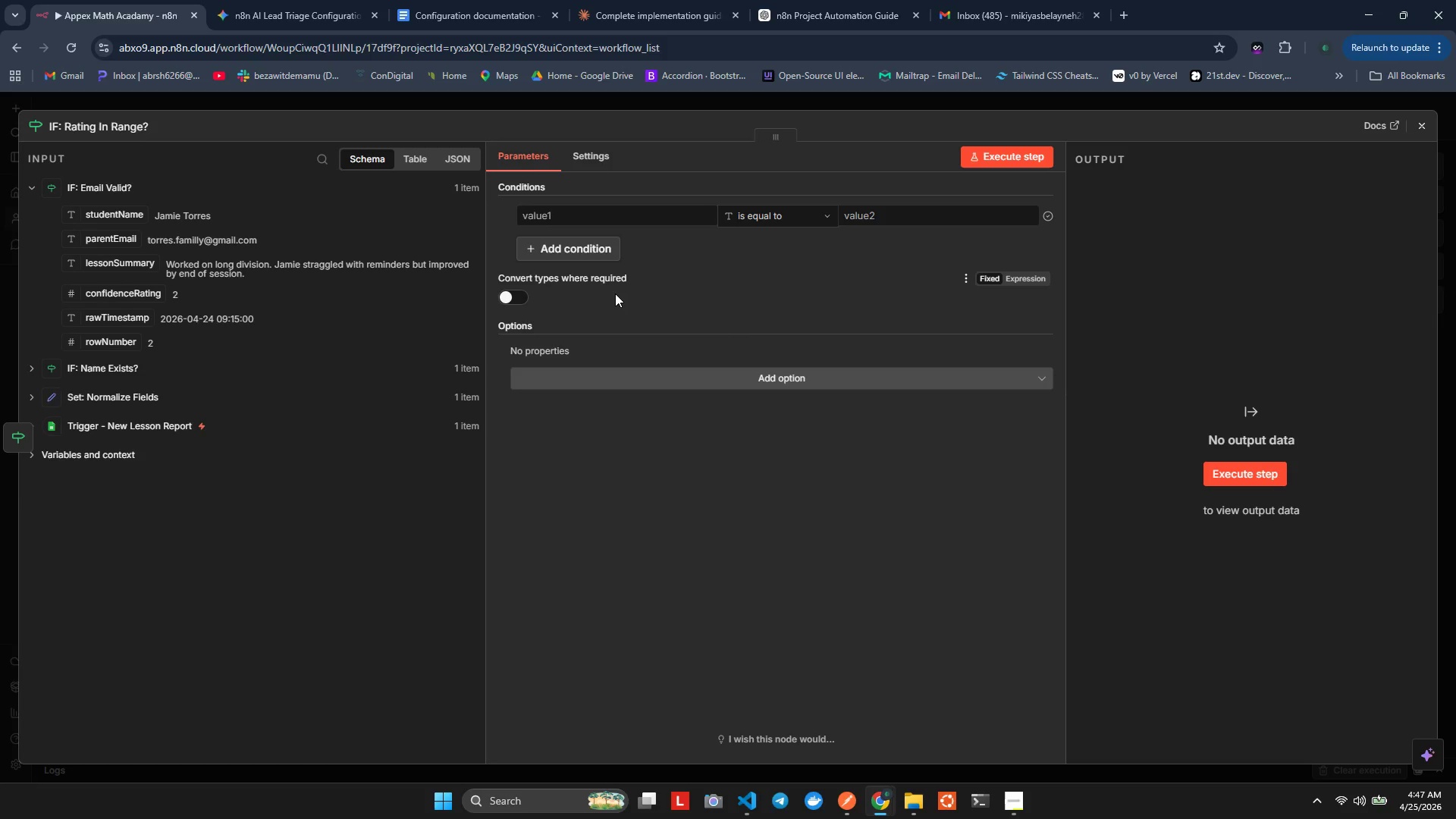 
left_click([614, 302])
 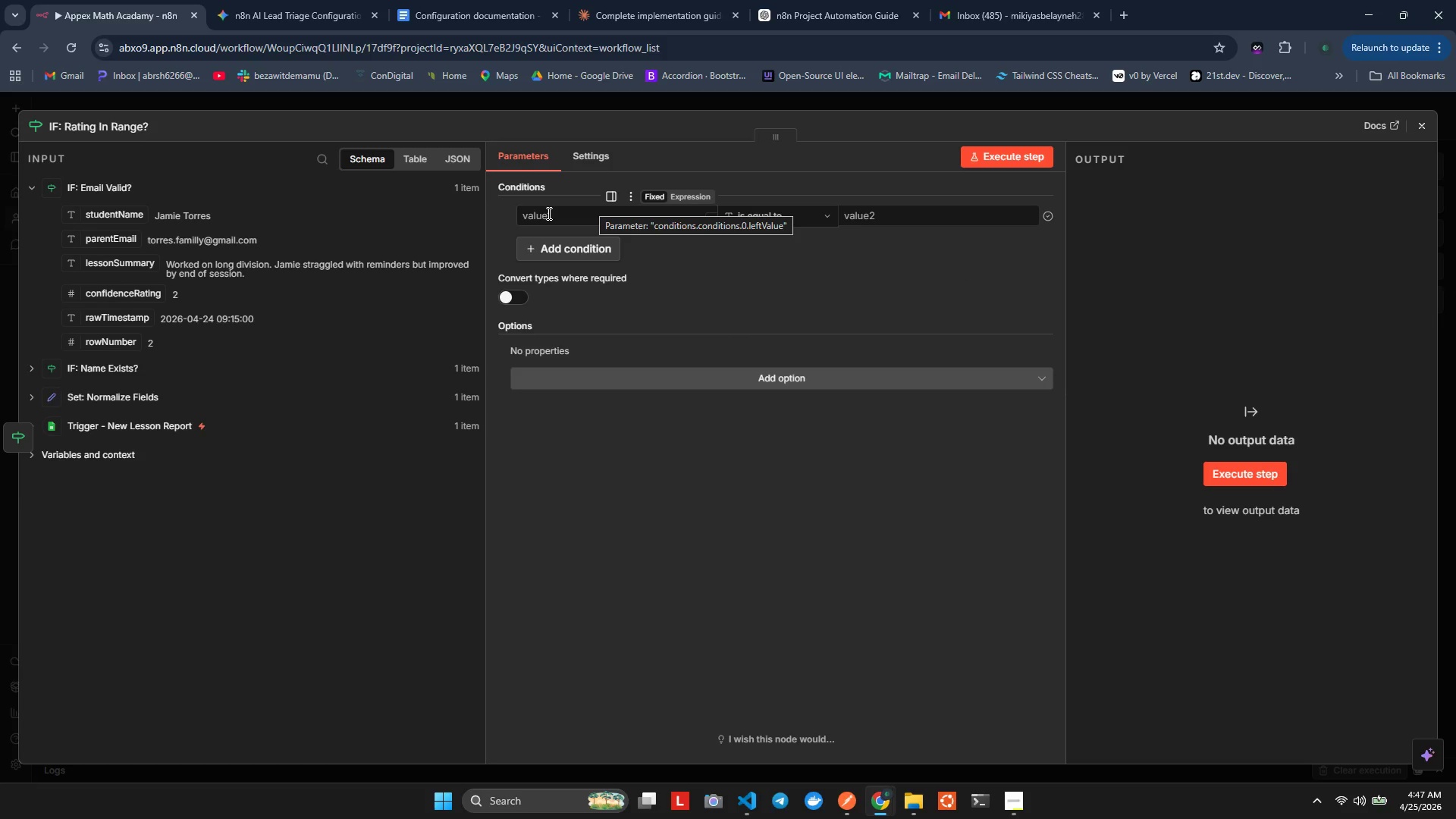 
wait(12.77)
 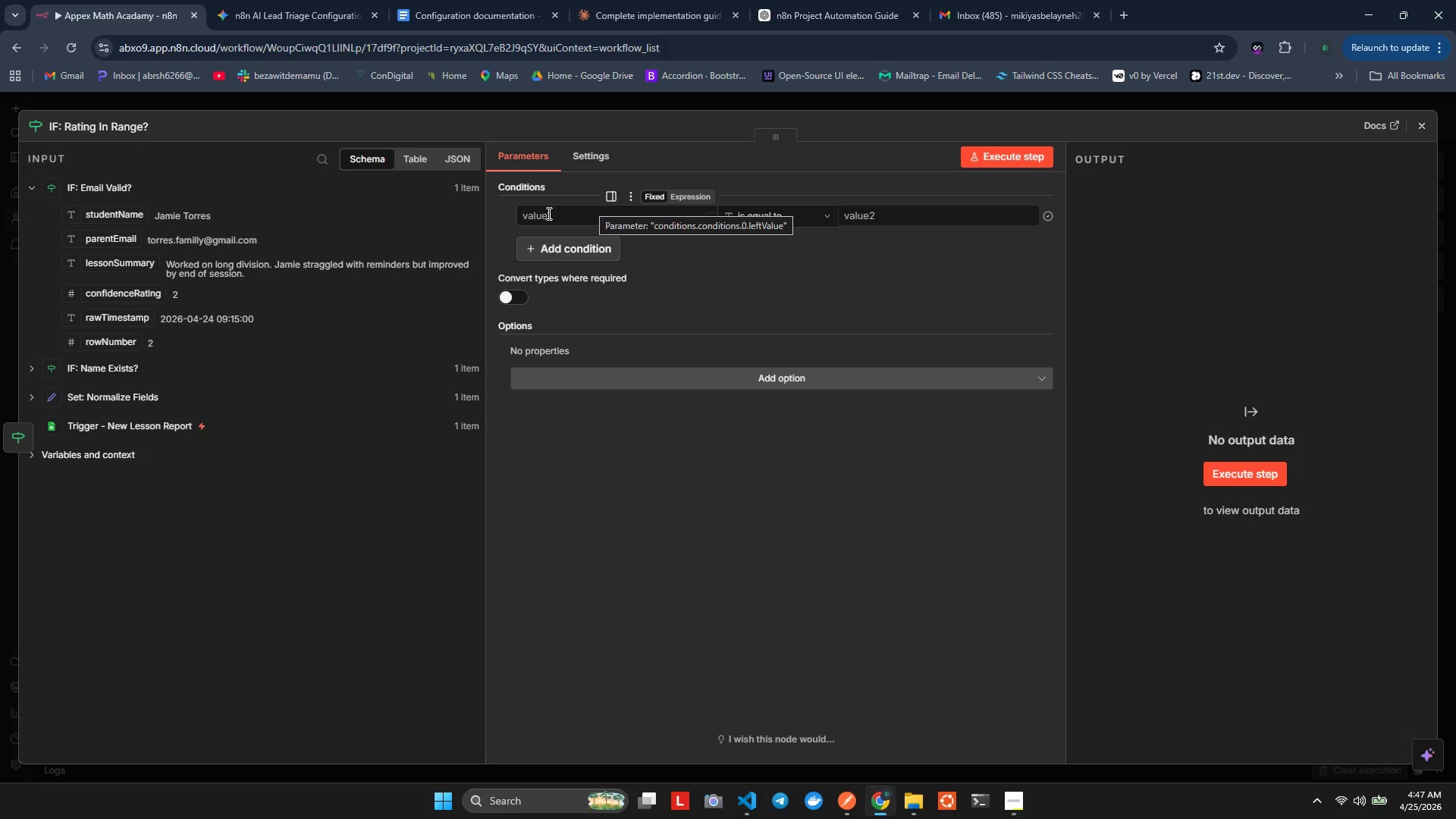 
left_click([598, 221])
 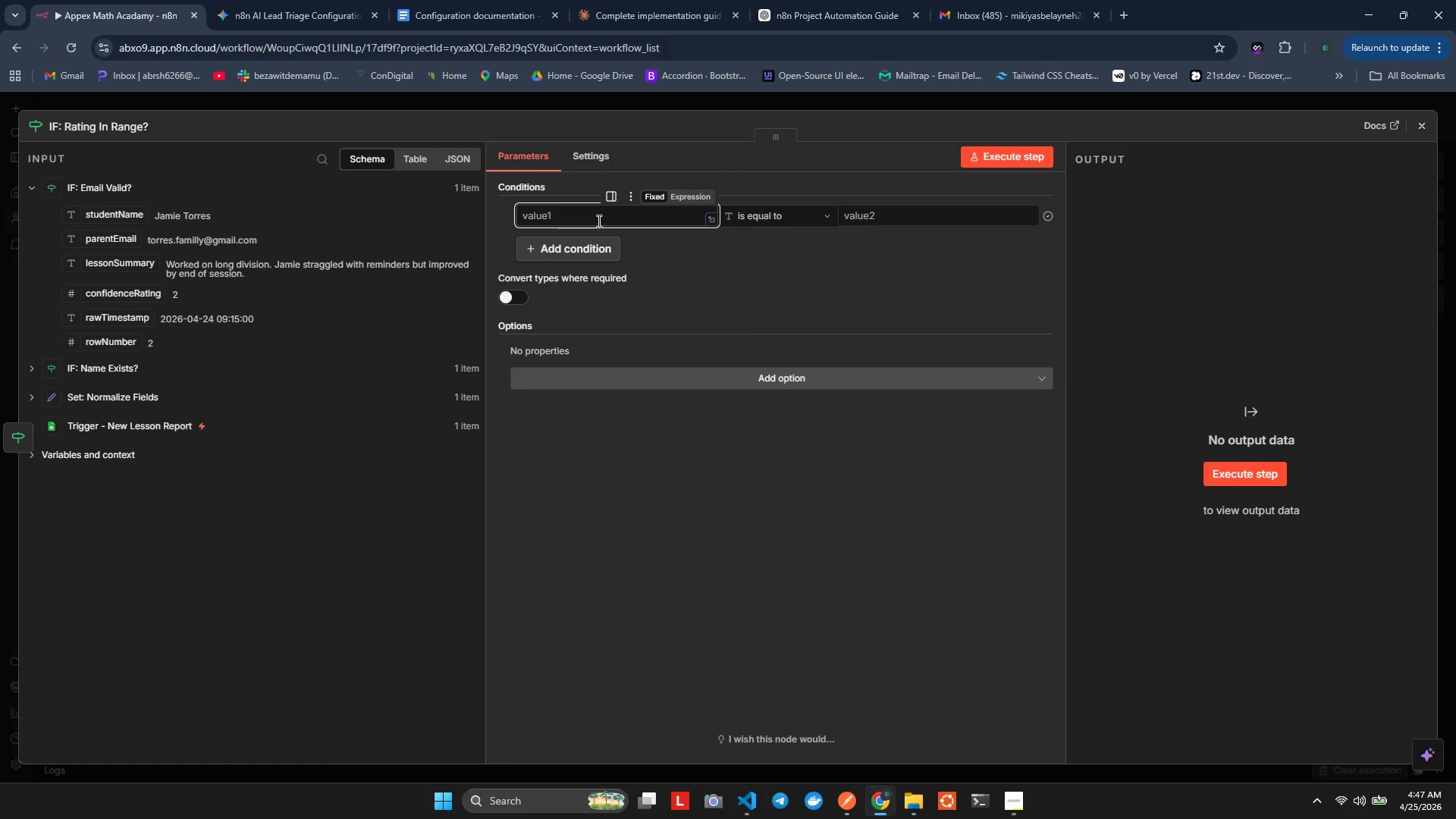 
key(Equal)
 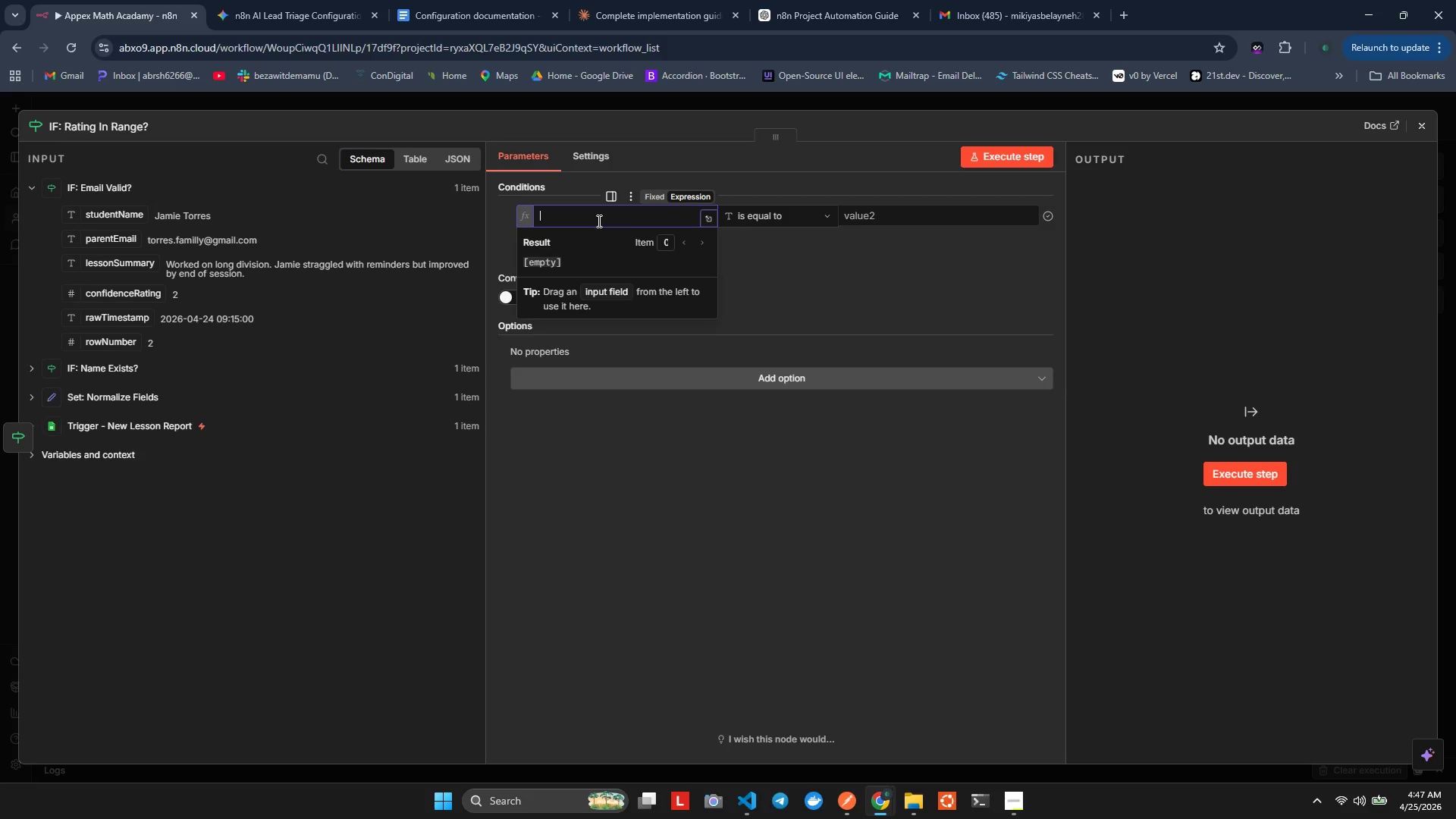 
key(Shift+BracketLeft)
 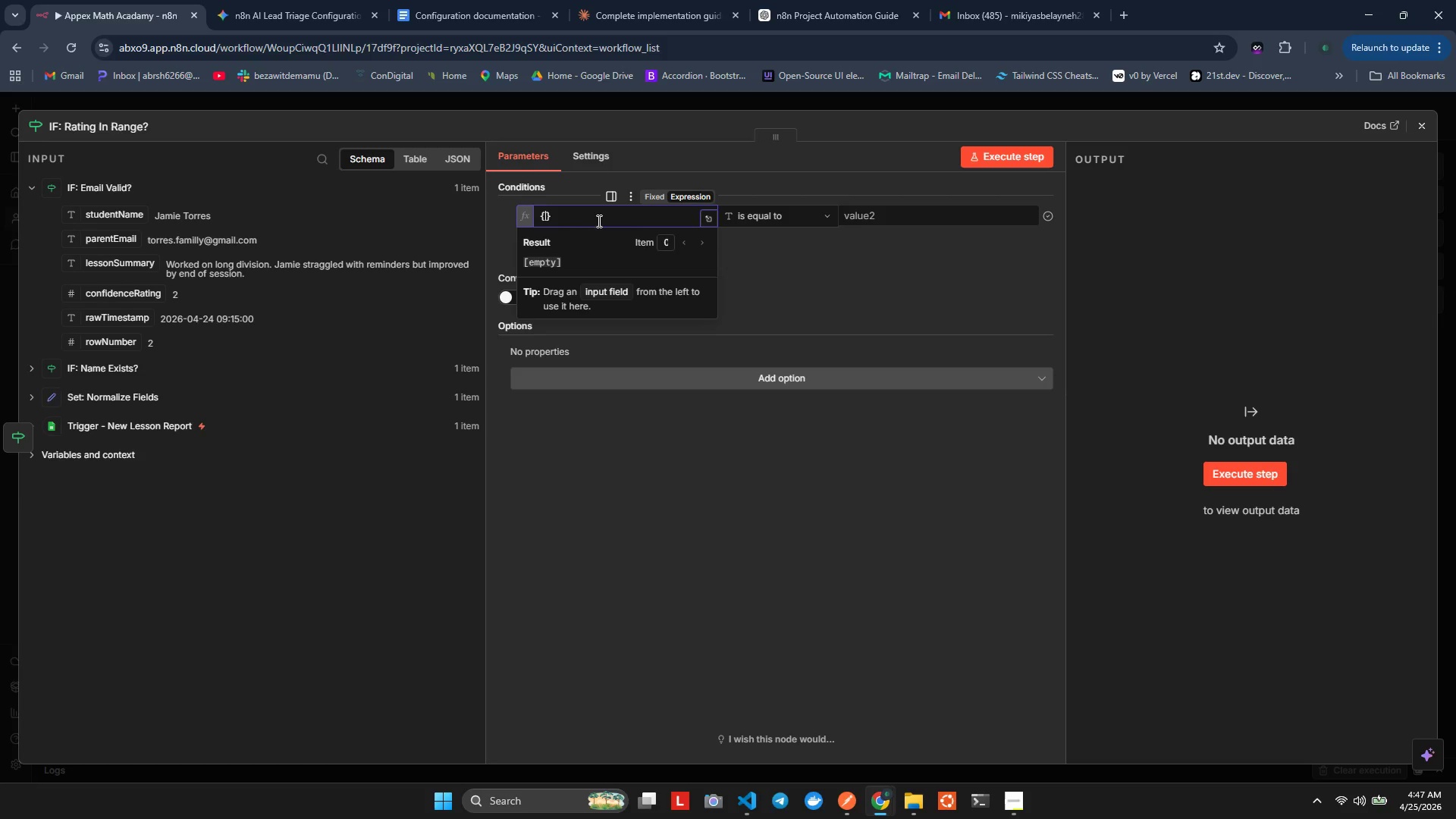 
key(Shift+BracketLeft)
 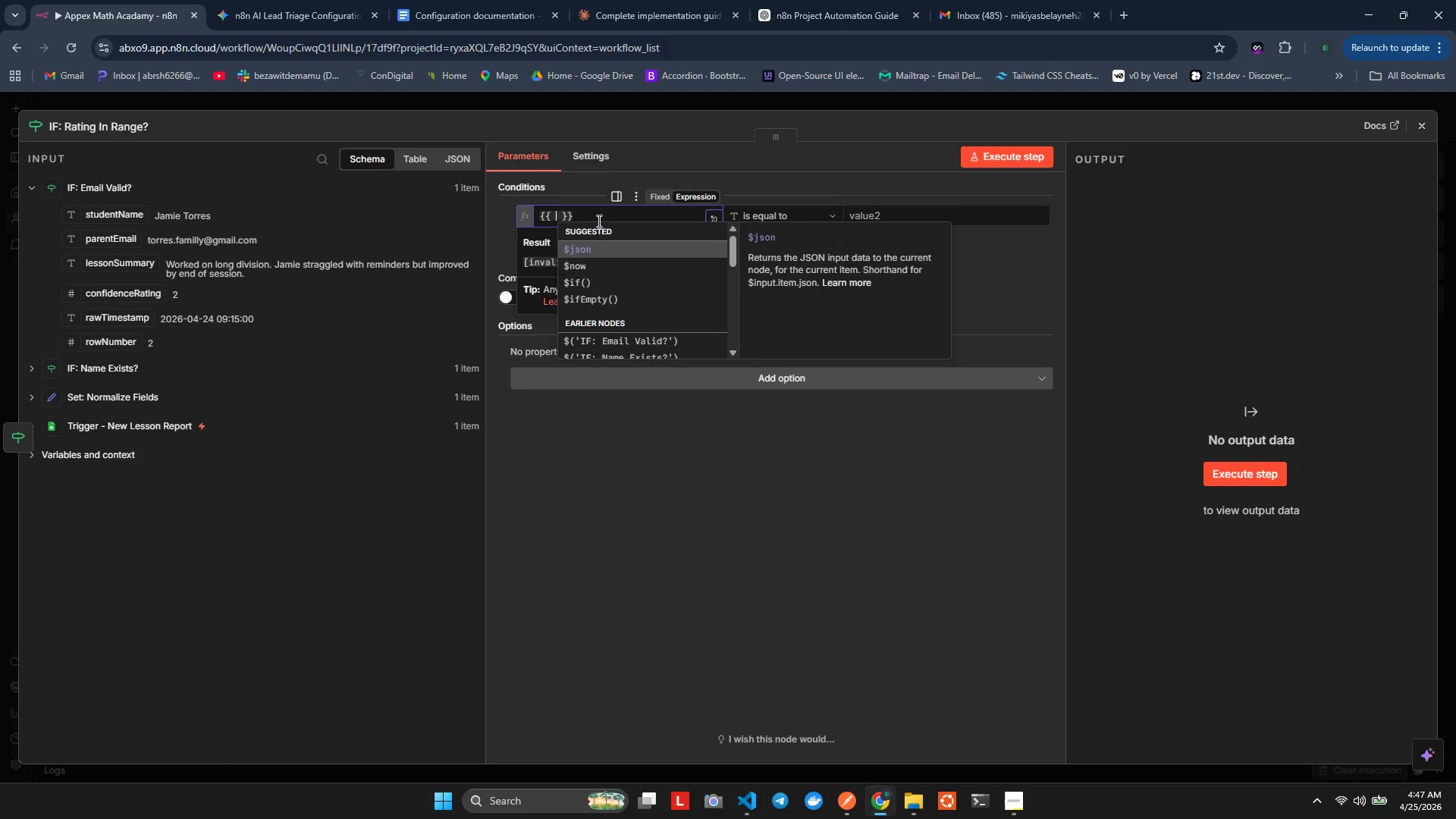 
key(Enter)
 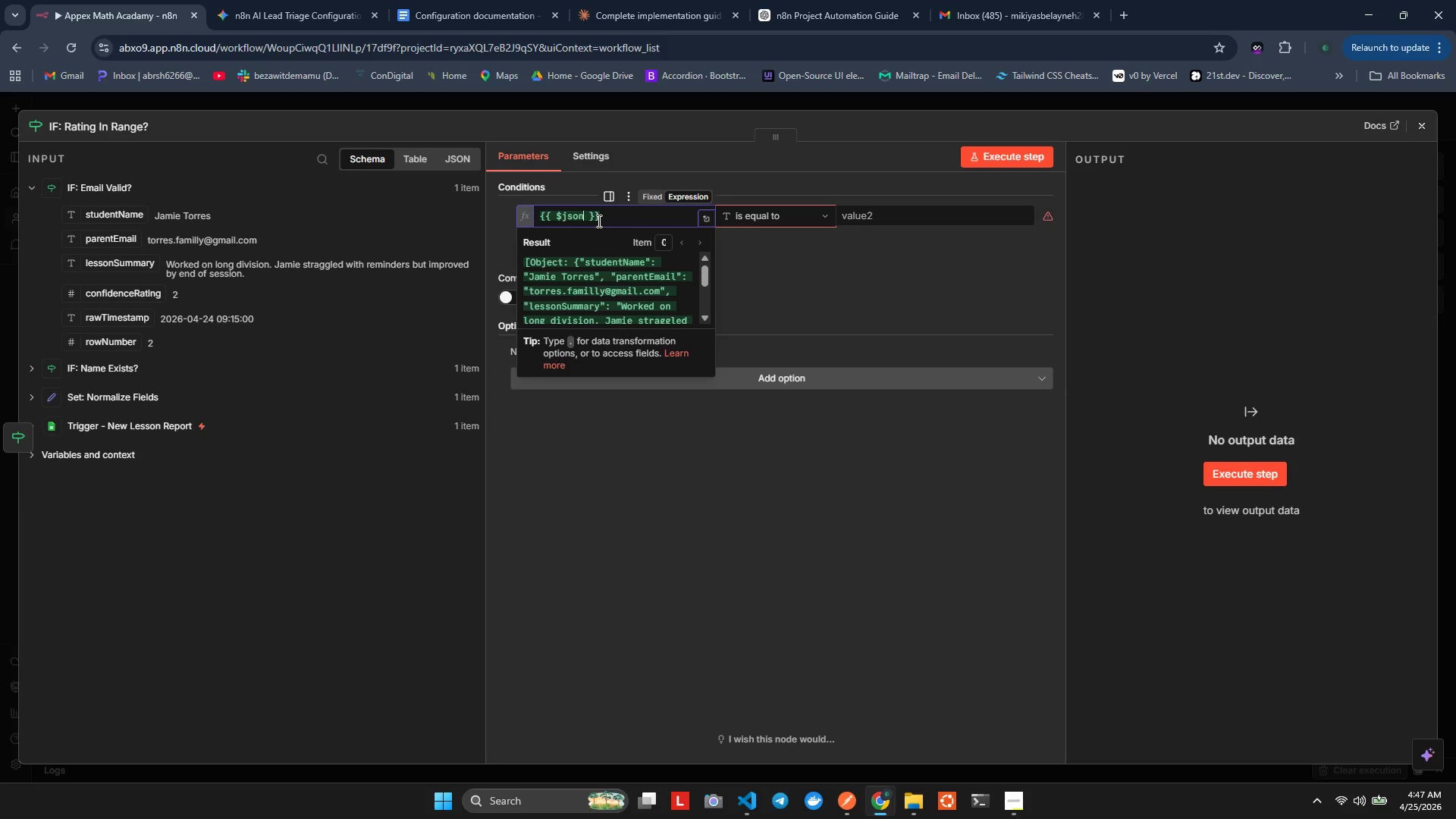 
key(Period)
 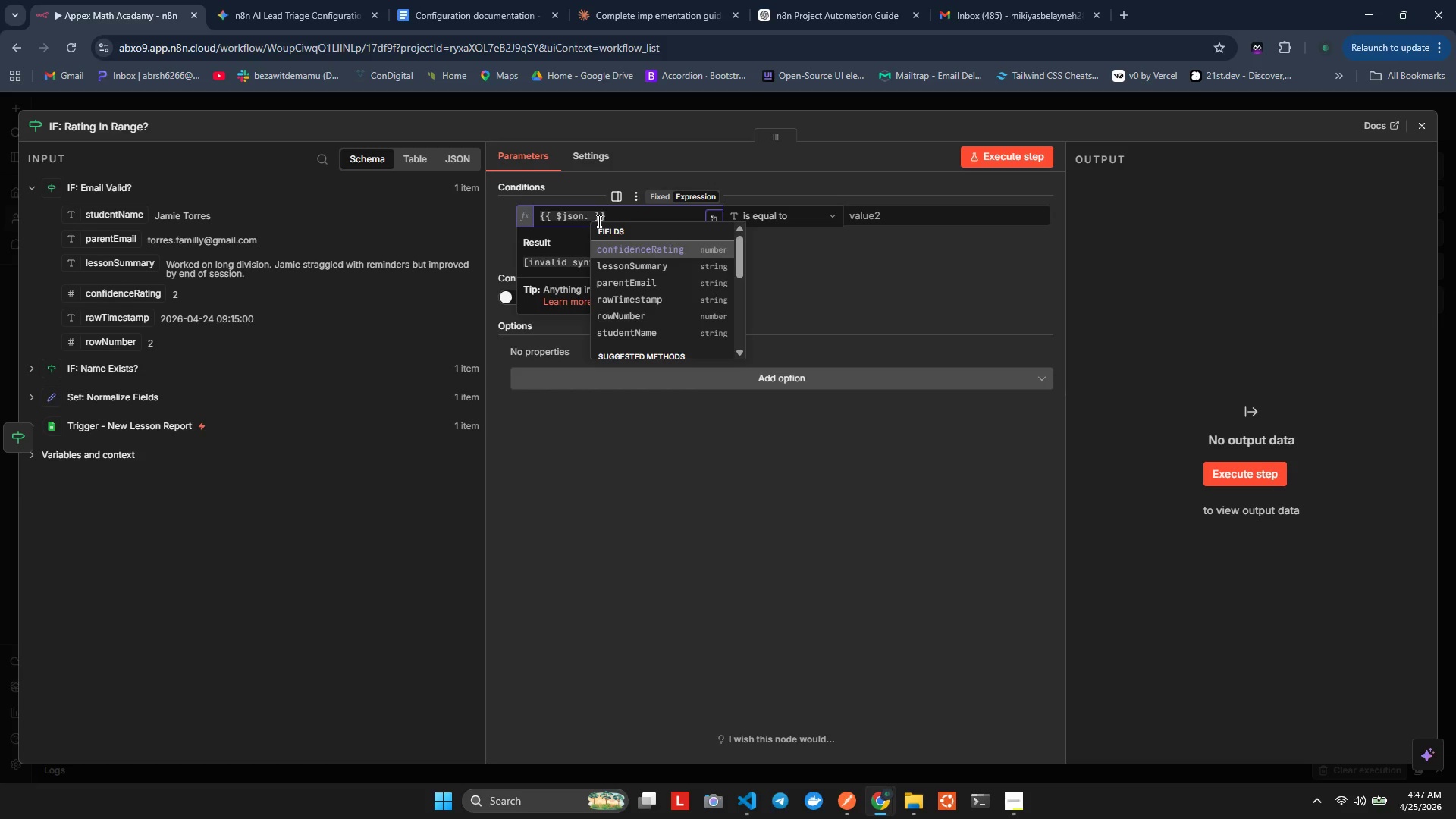 
key(Enter)
 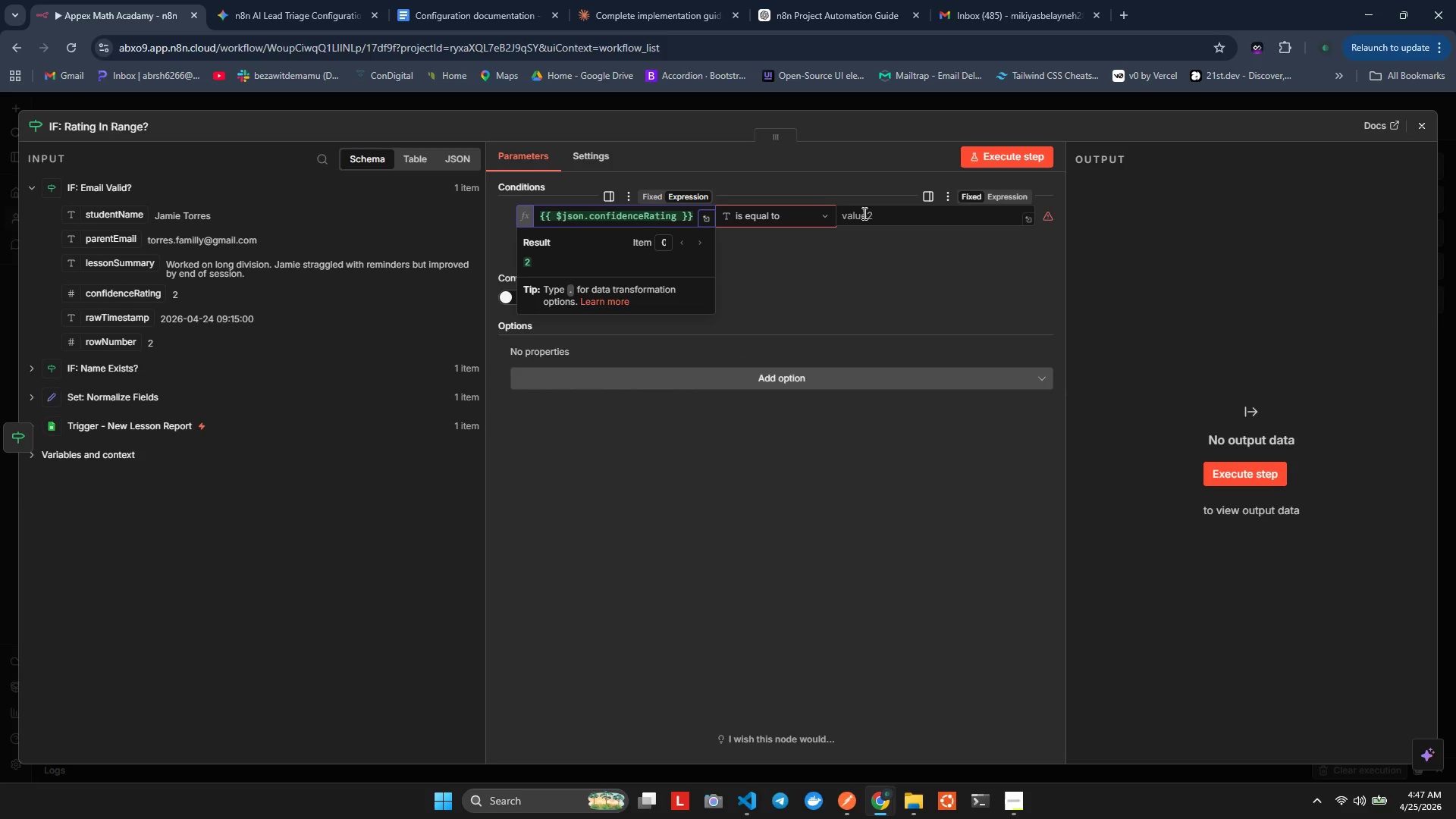 
left_click([863, 213])
 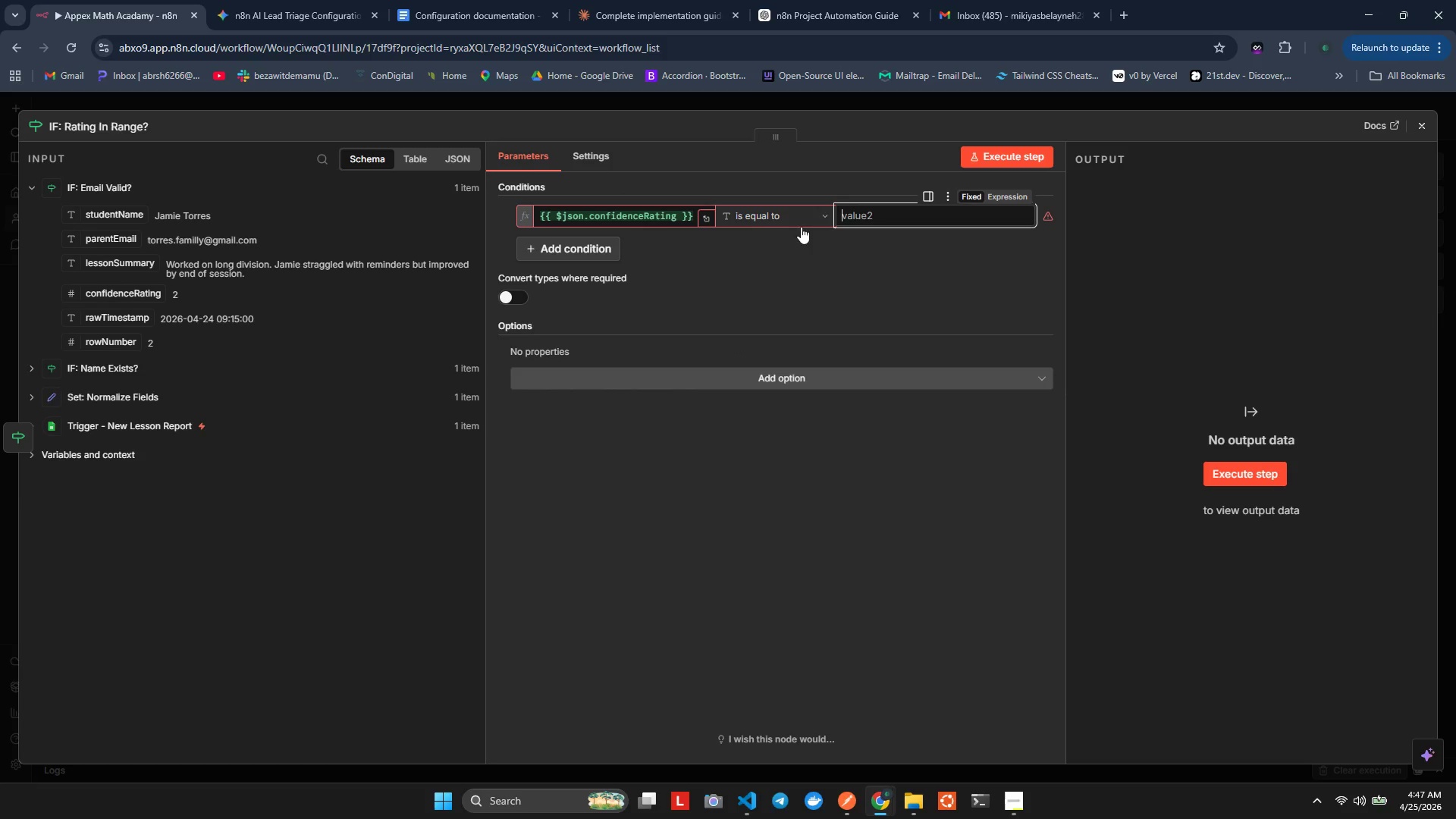 
double_click([776, 215])
 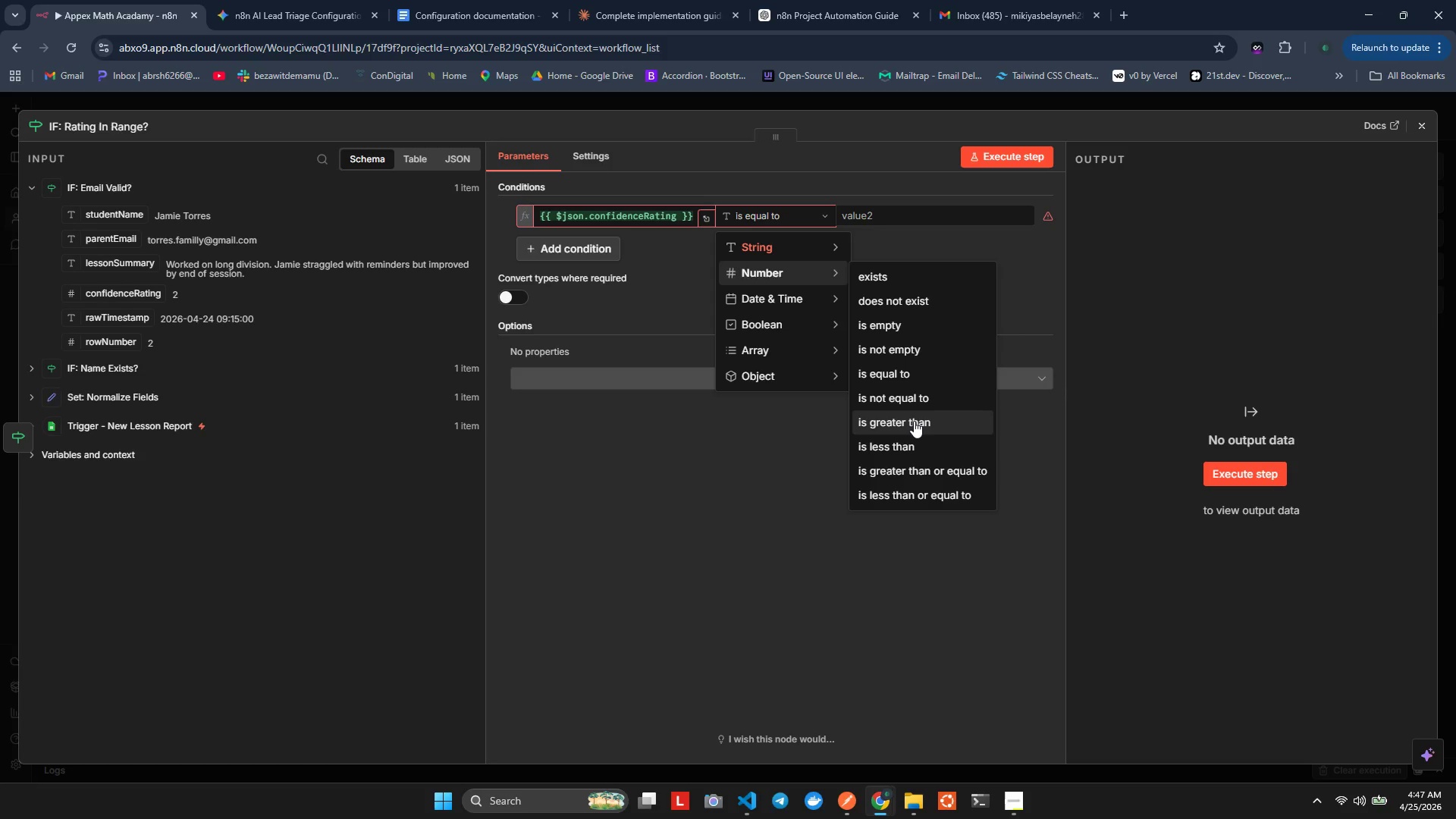 
wait(6.67)
 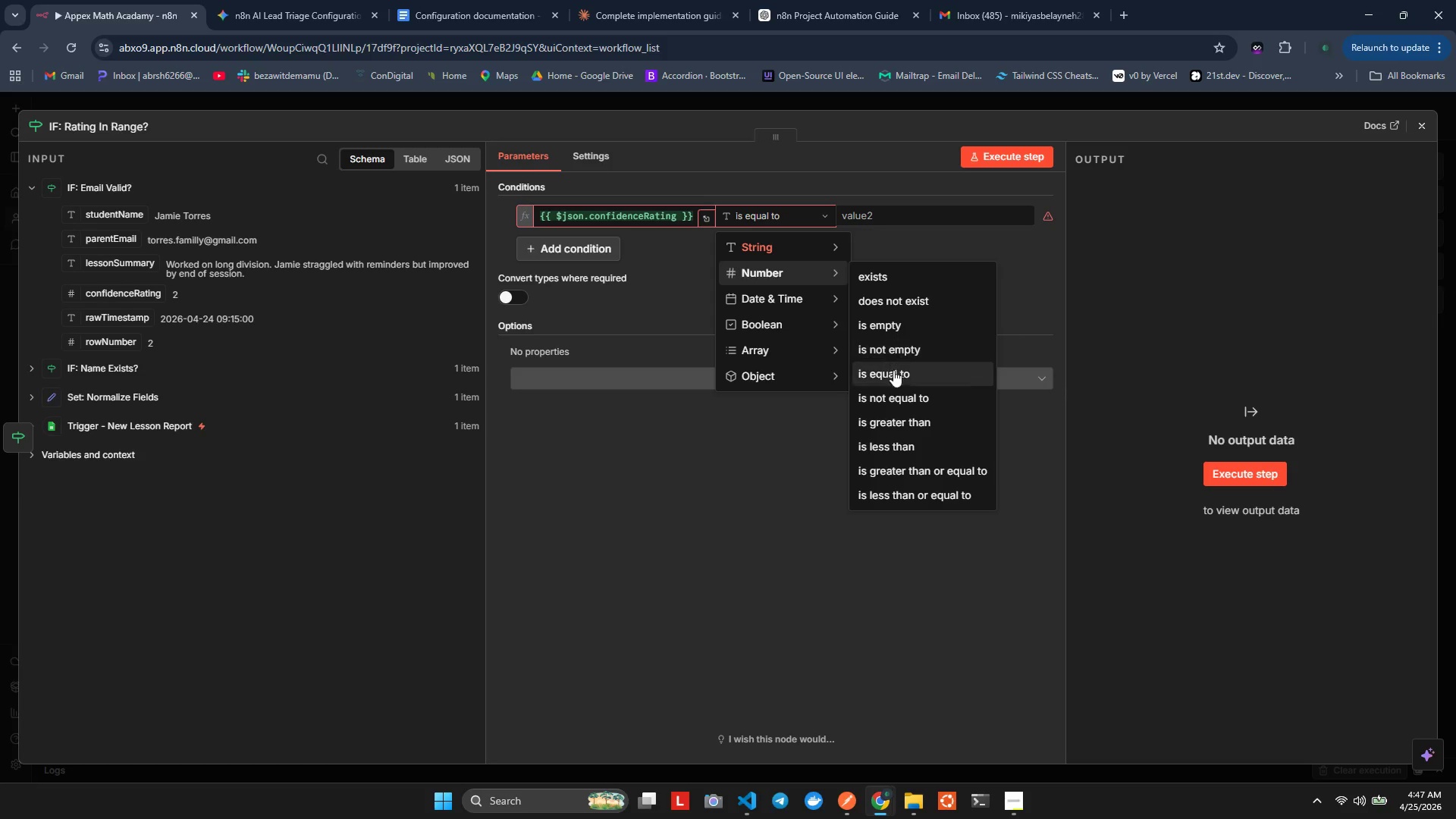 
left_click([918, 469])
 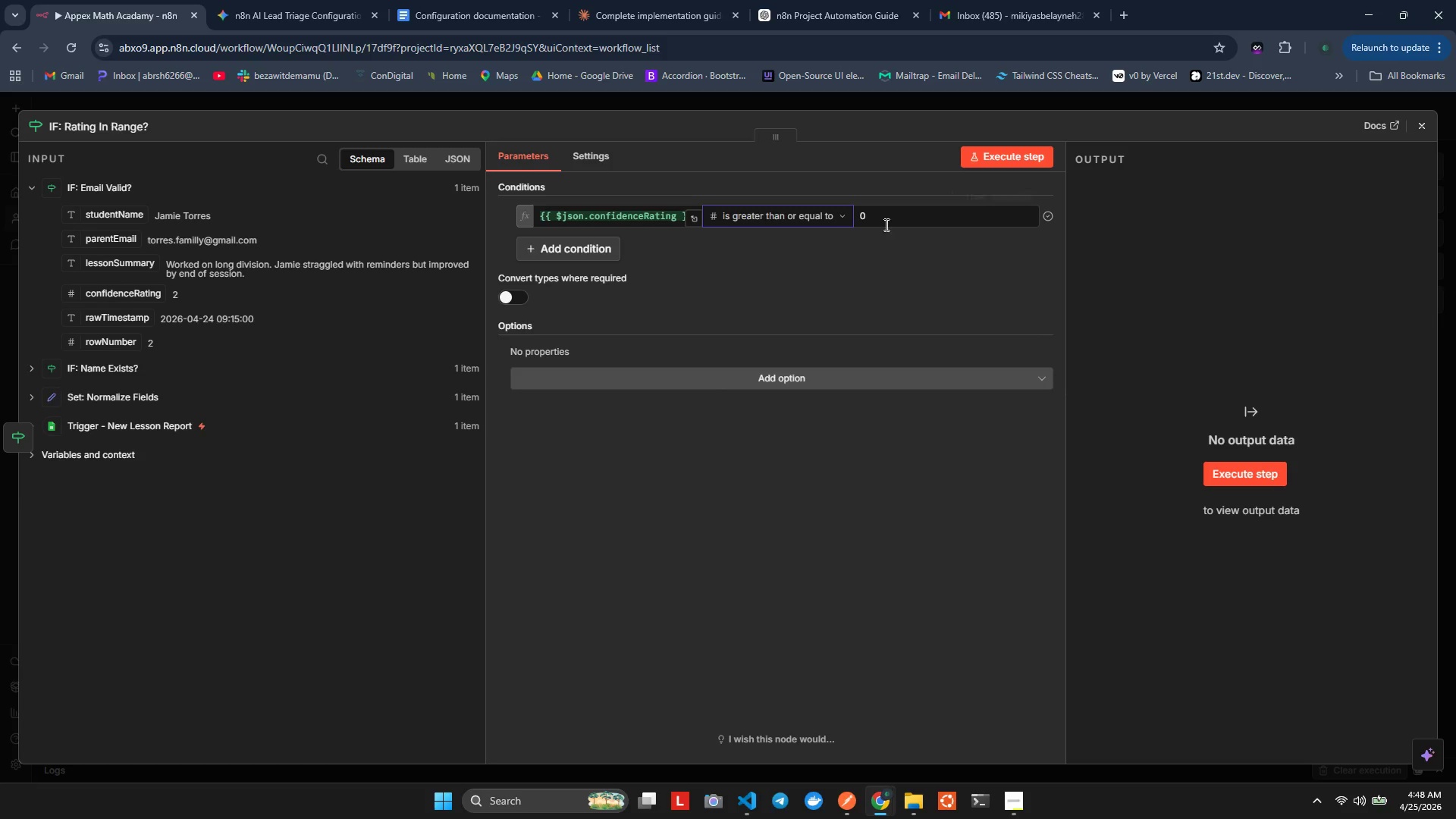 
double_click([885, 220])
 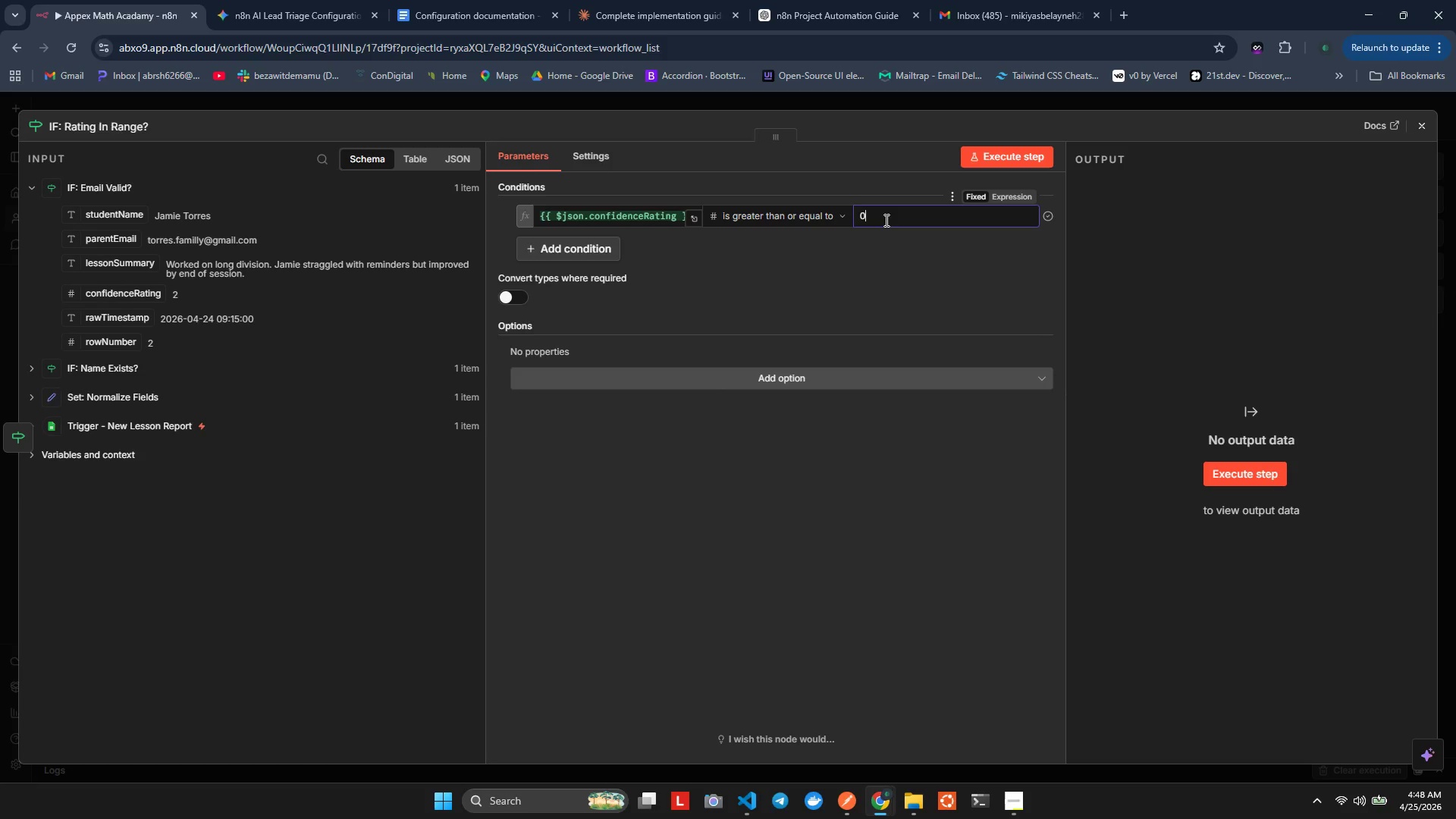 
triple_click([885, 220])
 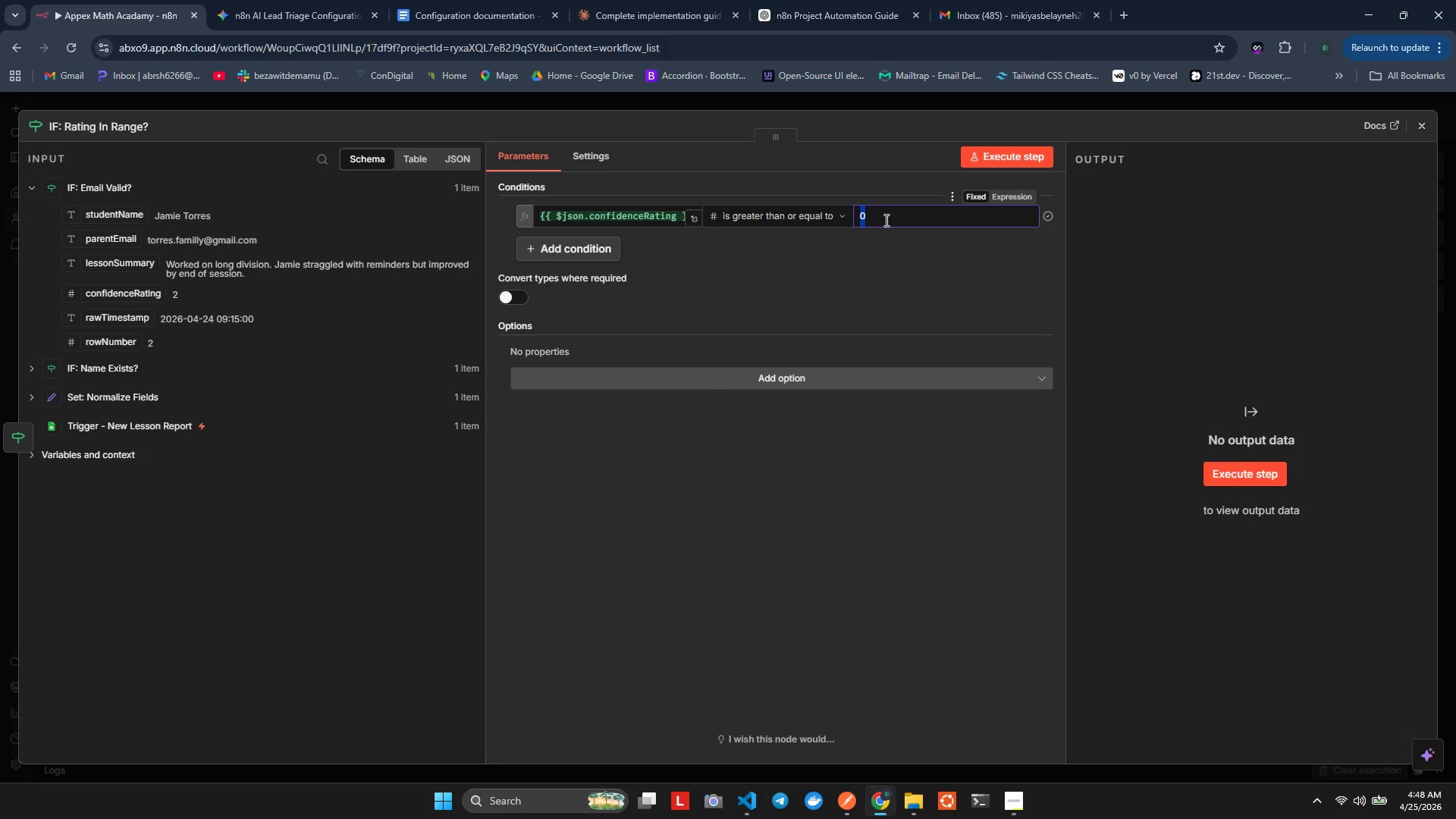 
wait(7.28)
 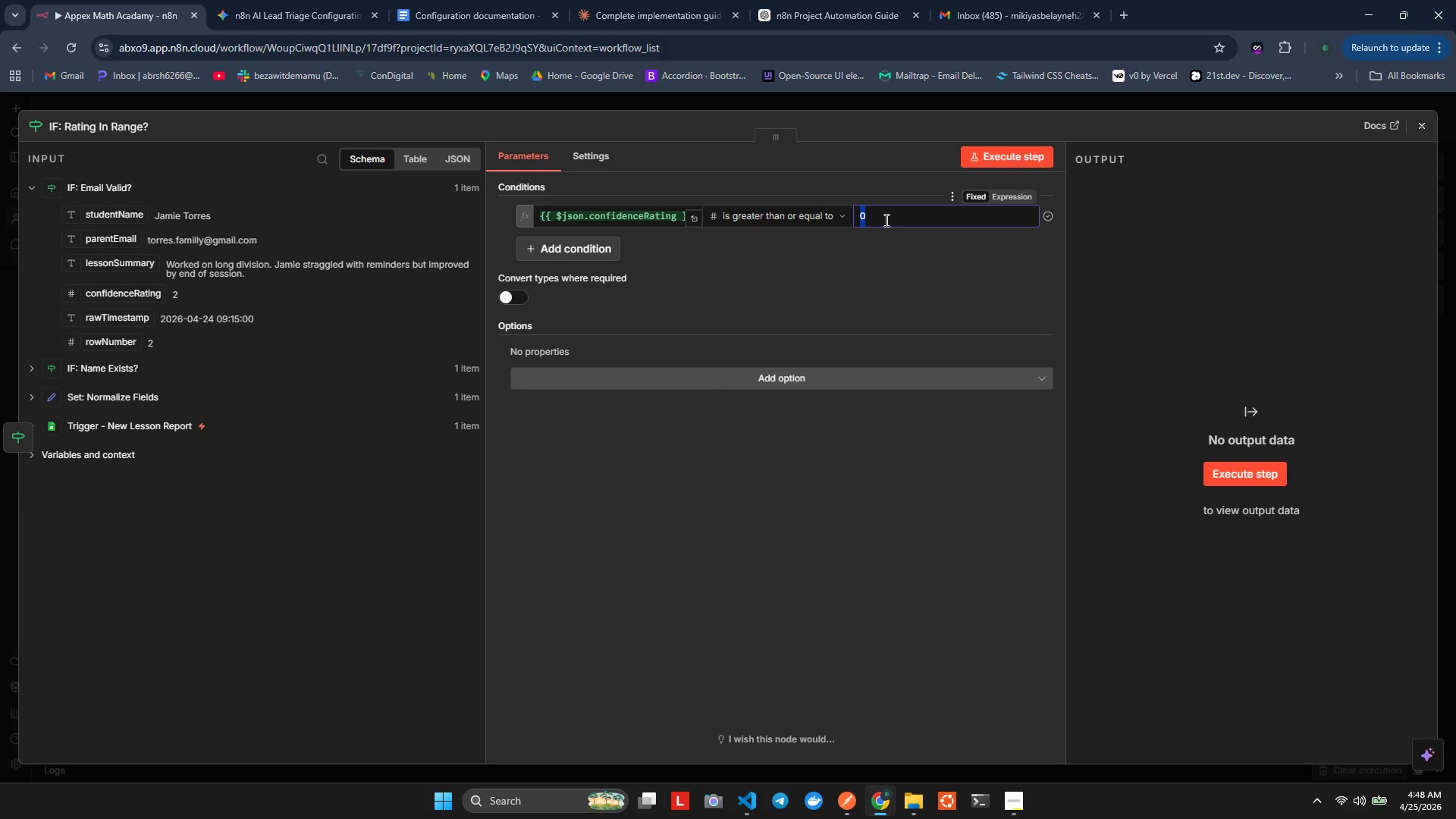 
key(Backspace)
 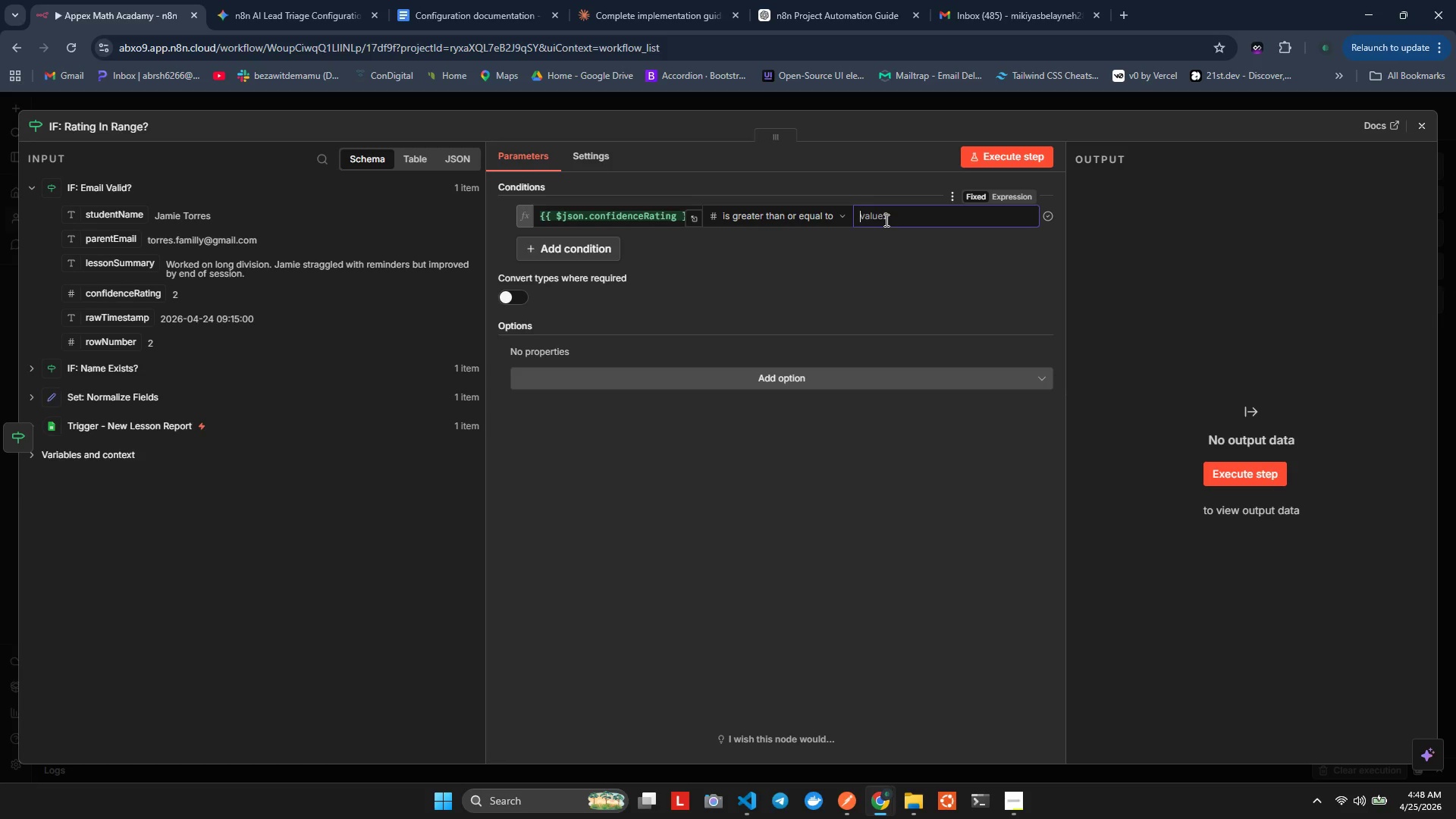 
key(1)
 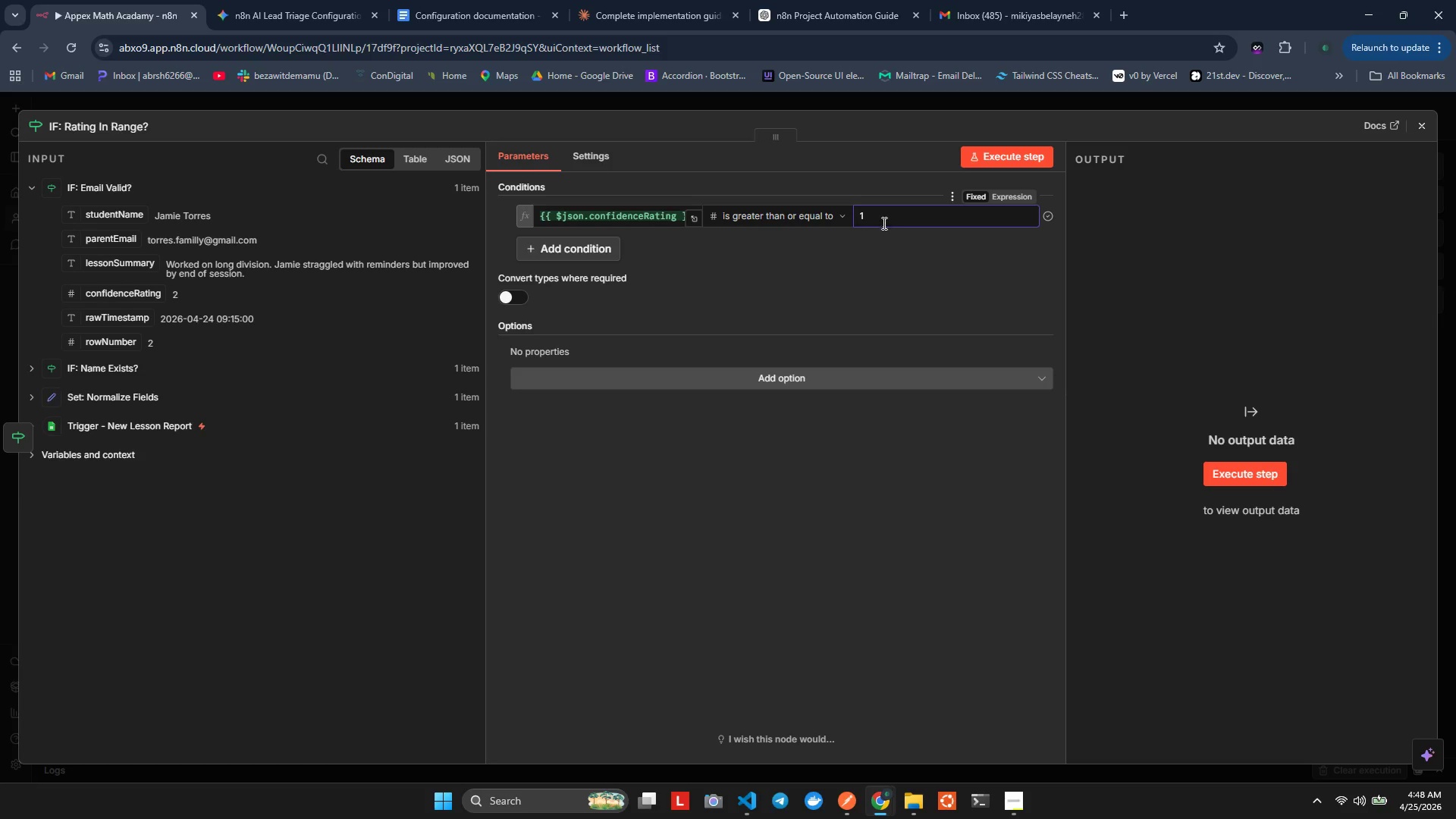 
left_click([837, 286])
 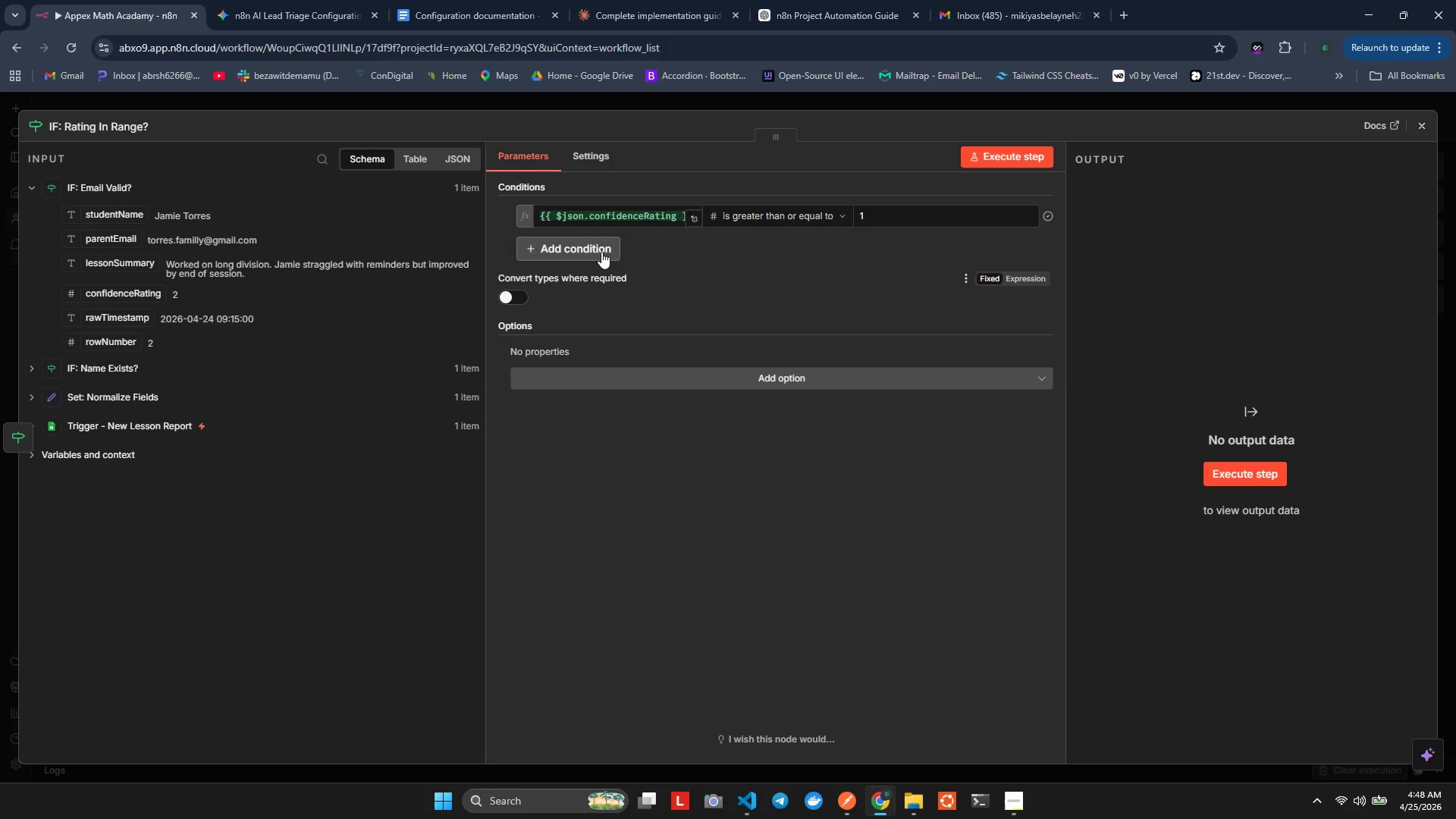 
left_click([595, 246])
 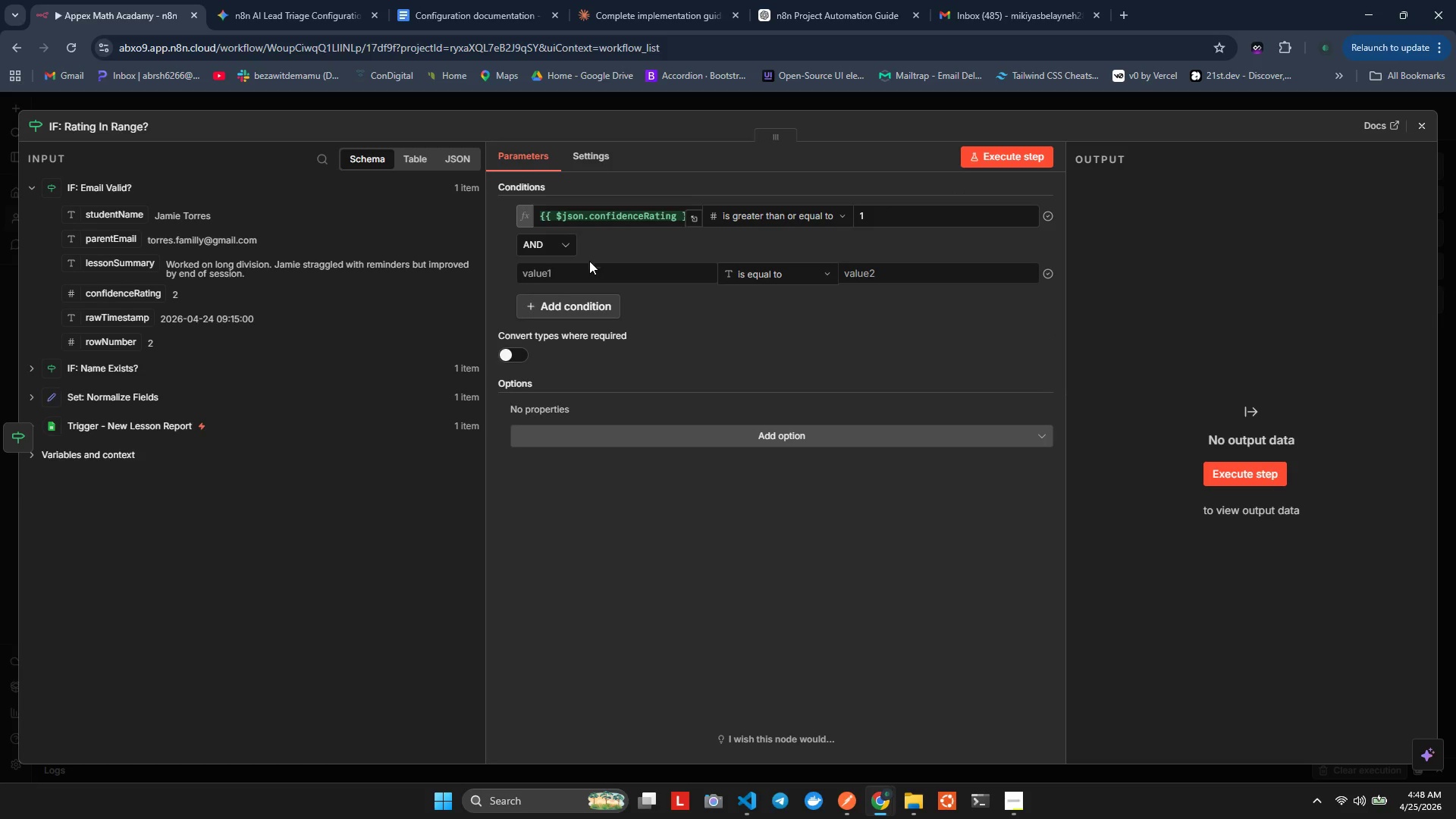 
left_click([583, 269])
 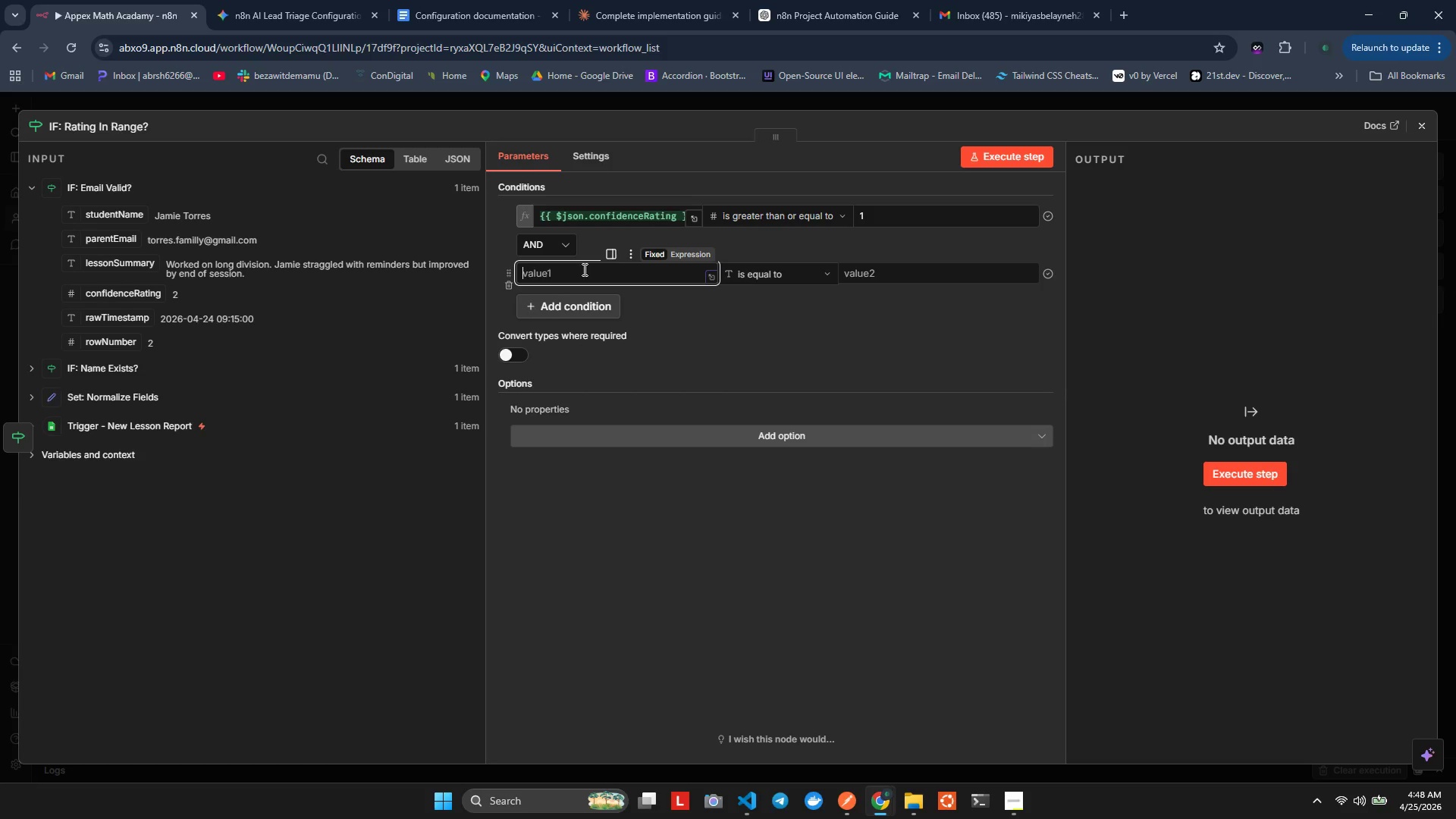 
wait(14.69)
 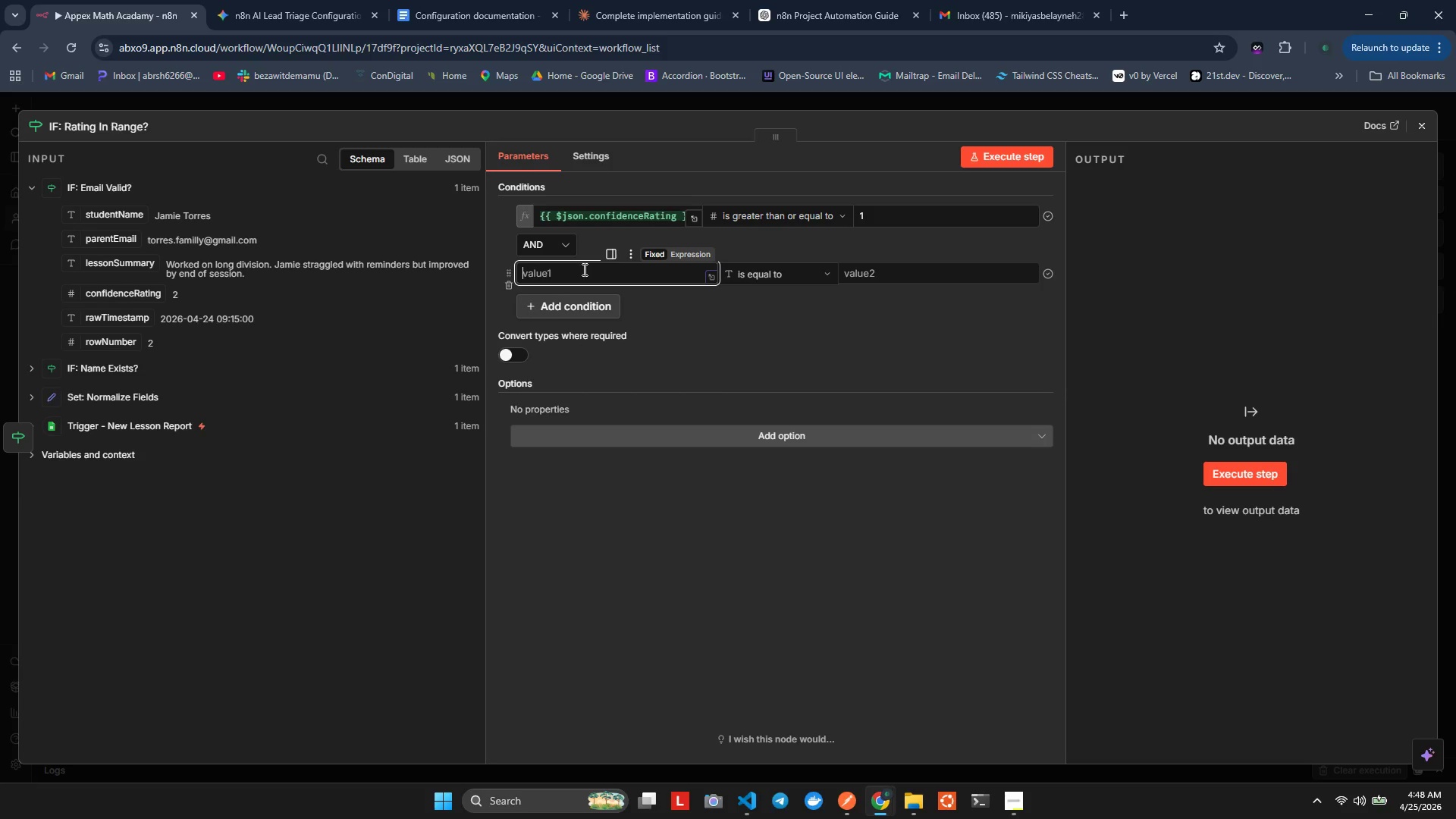 
key(C)
 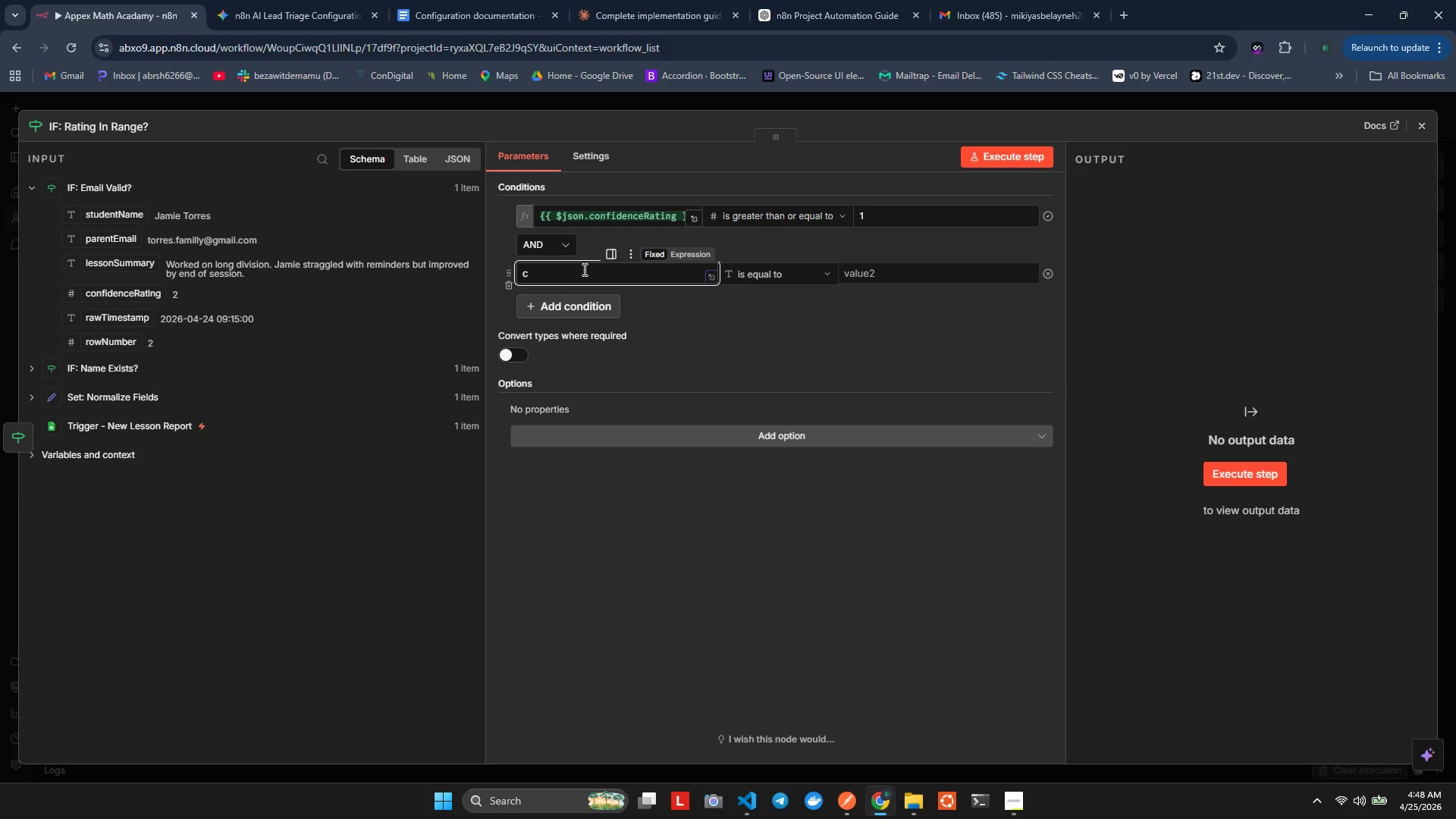 
key(Backspace)
 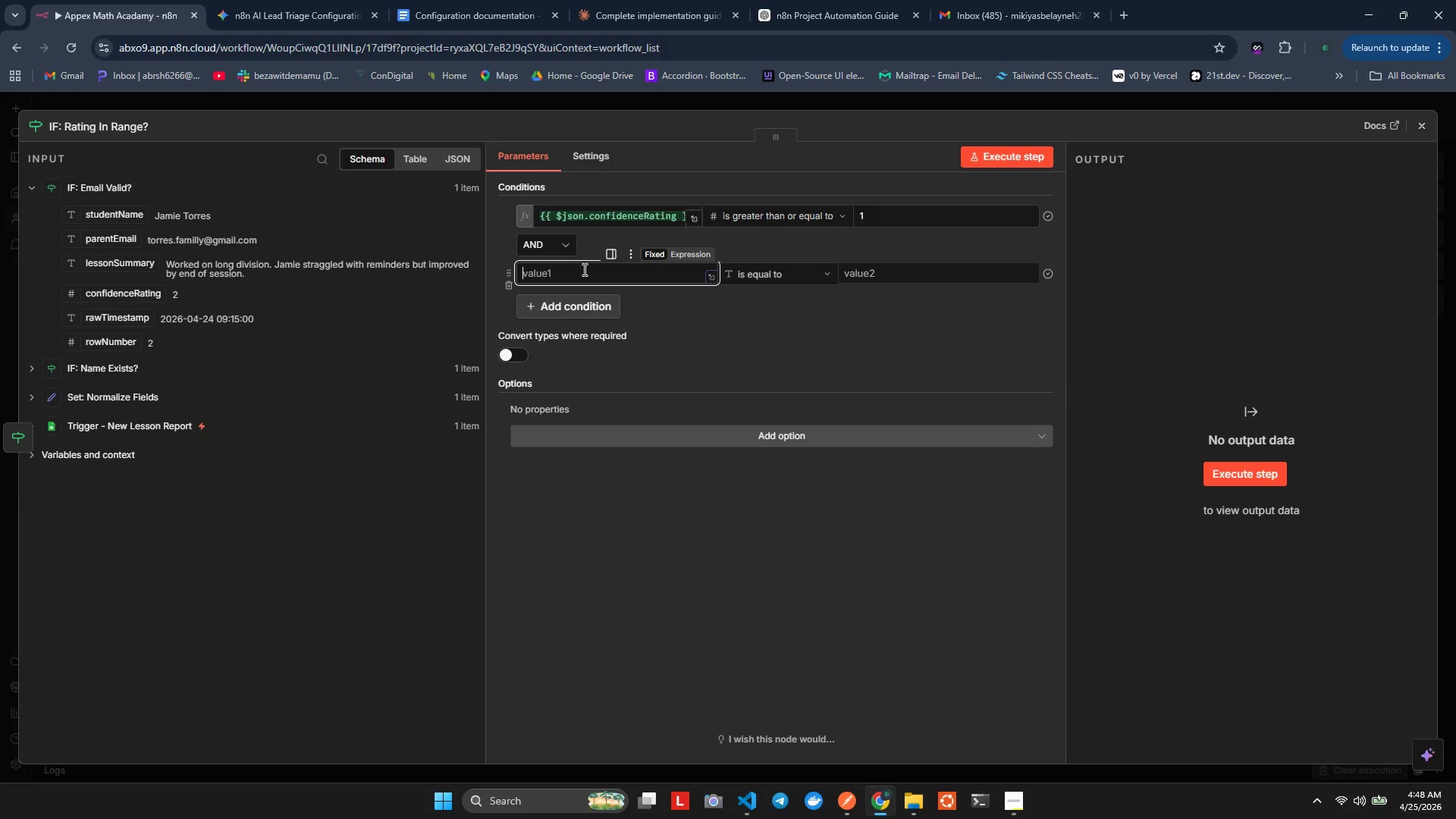 
key(Equal)
 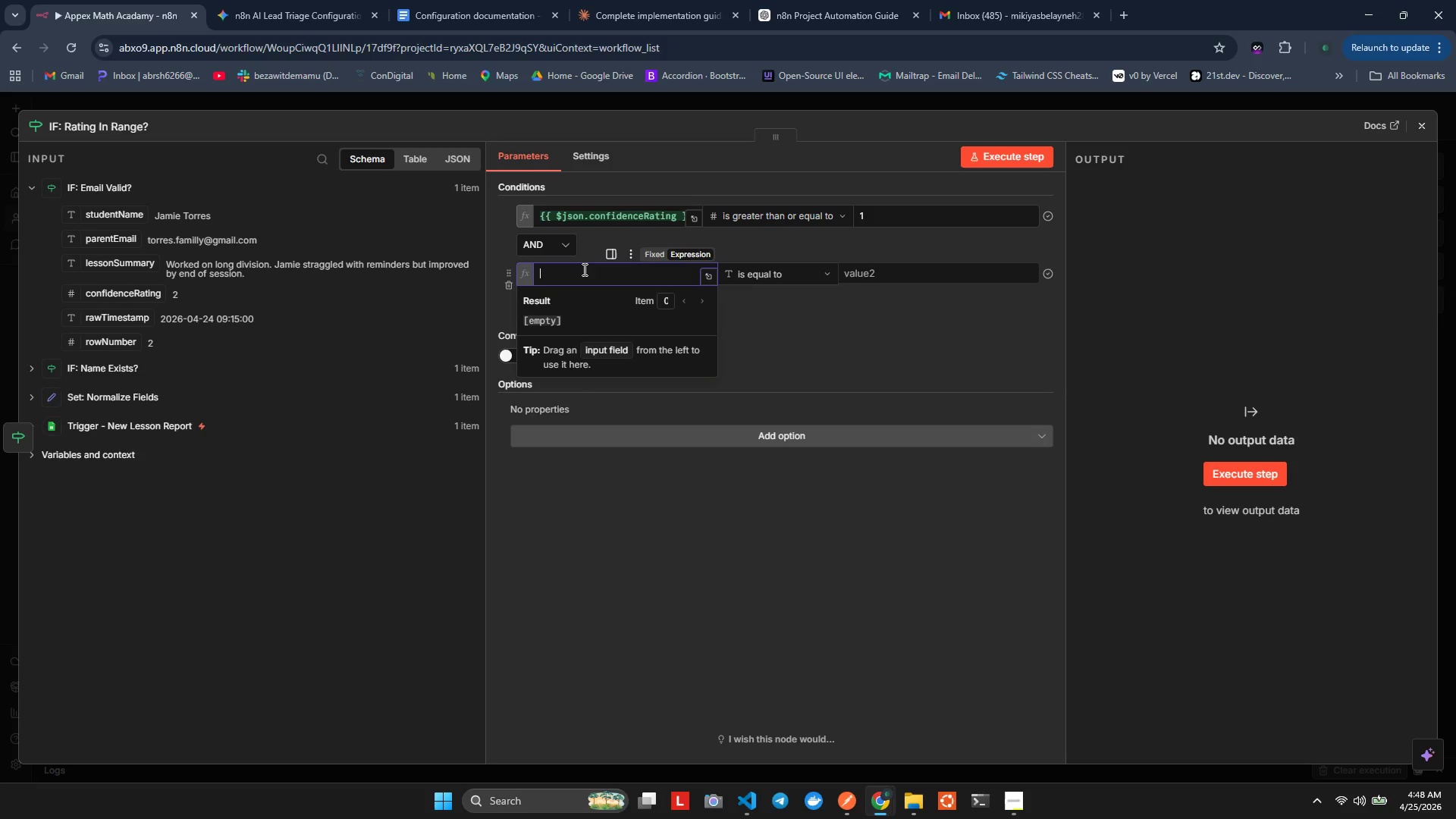 
key(Shift+BracketLeft)
 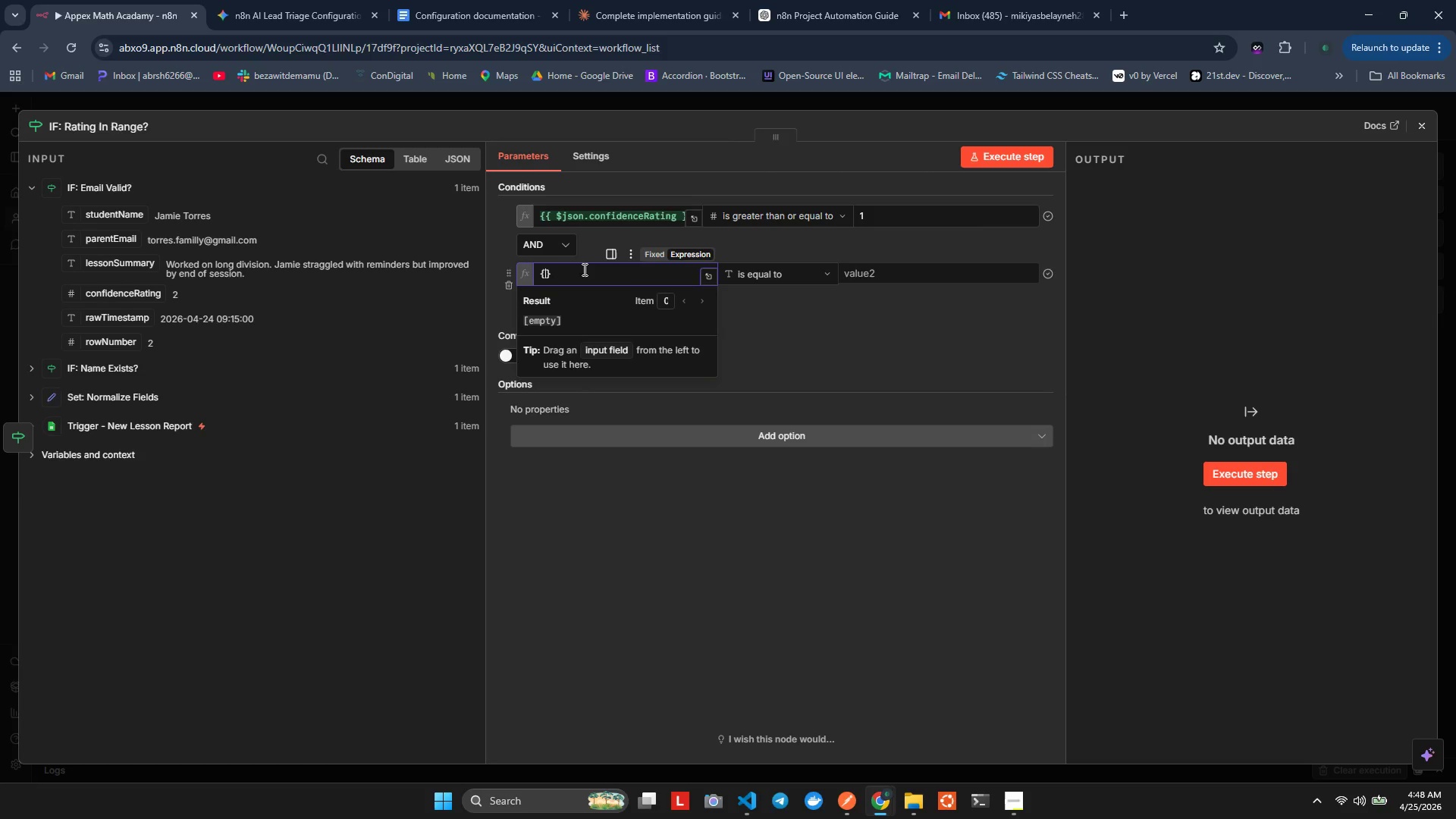 
key(Shift+BracketLeft)
 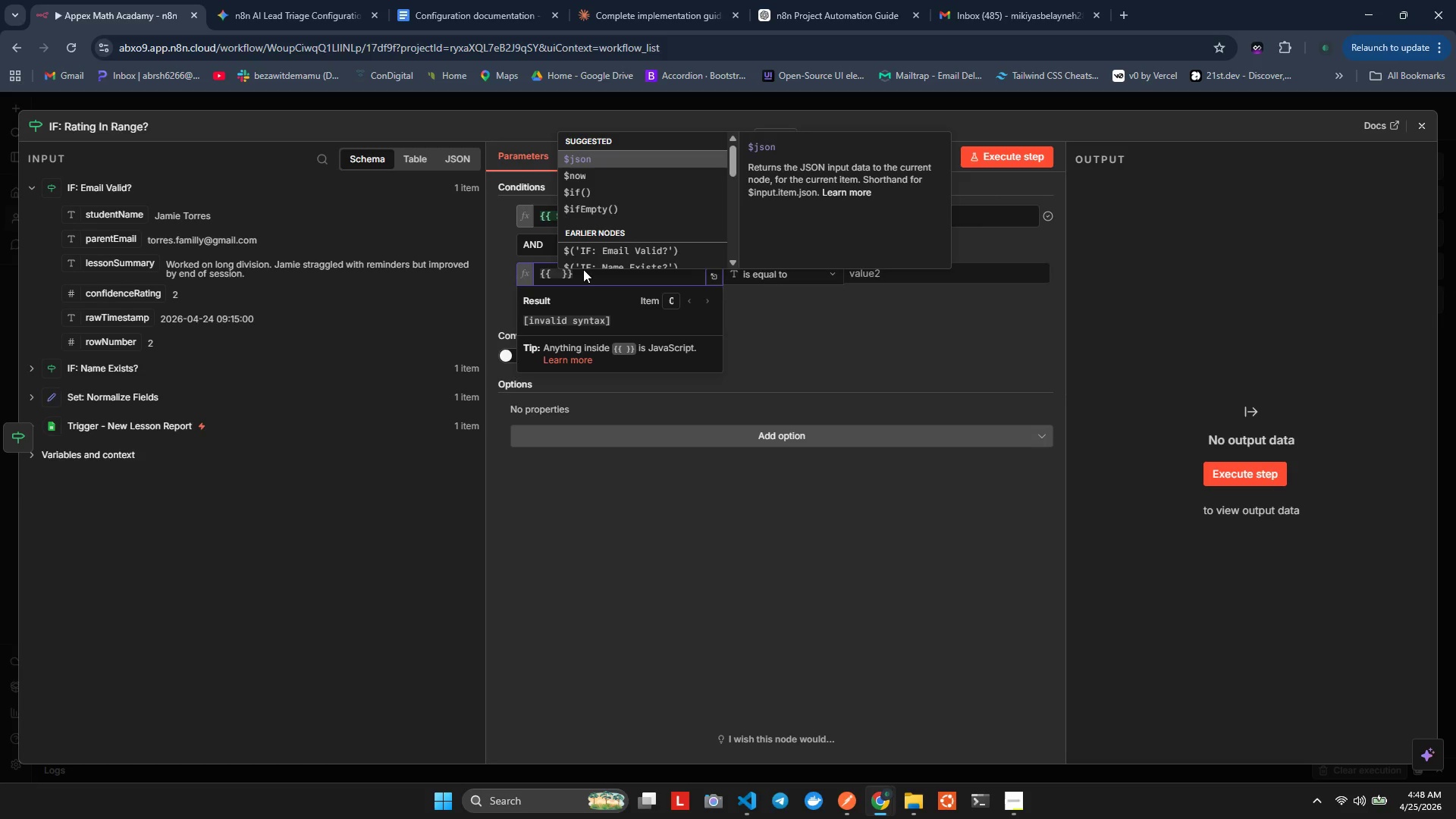 
key(Enter)
 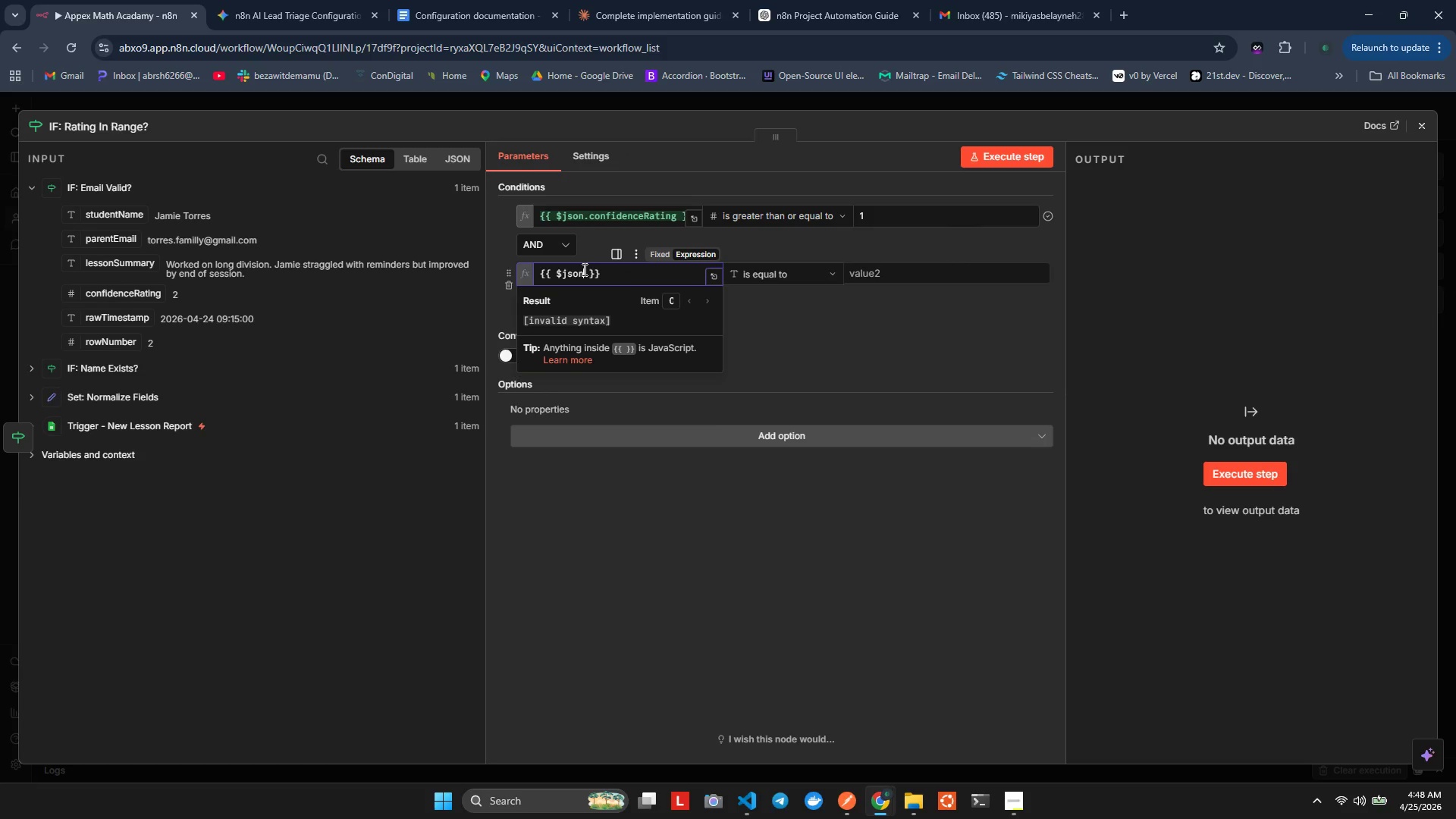 
key(Shift+ShiftLeft)
 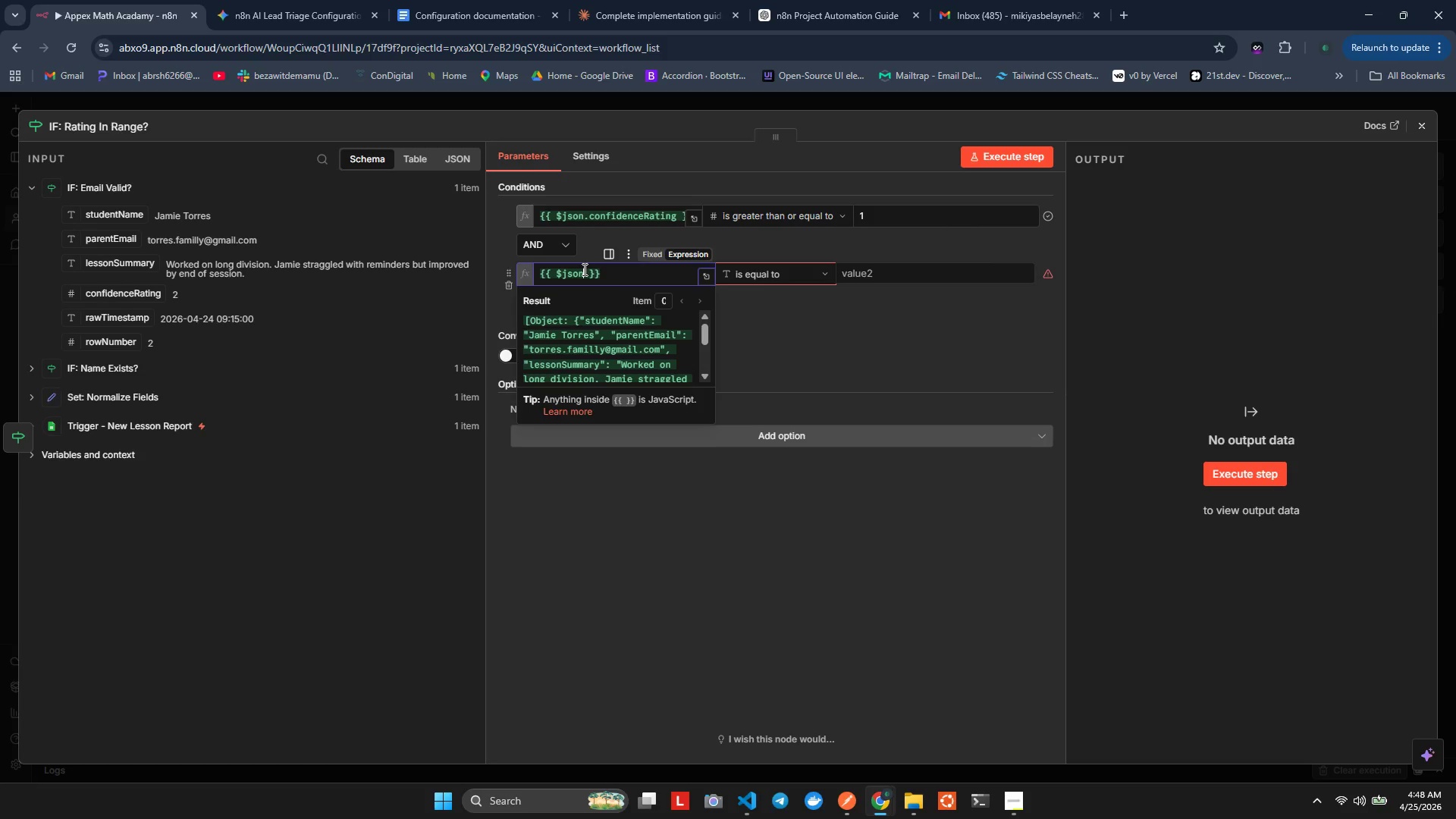 
key(Period)
 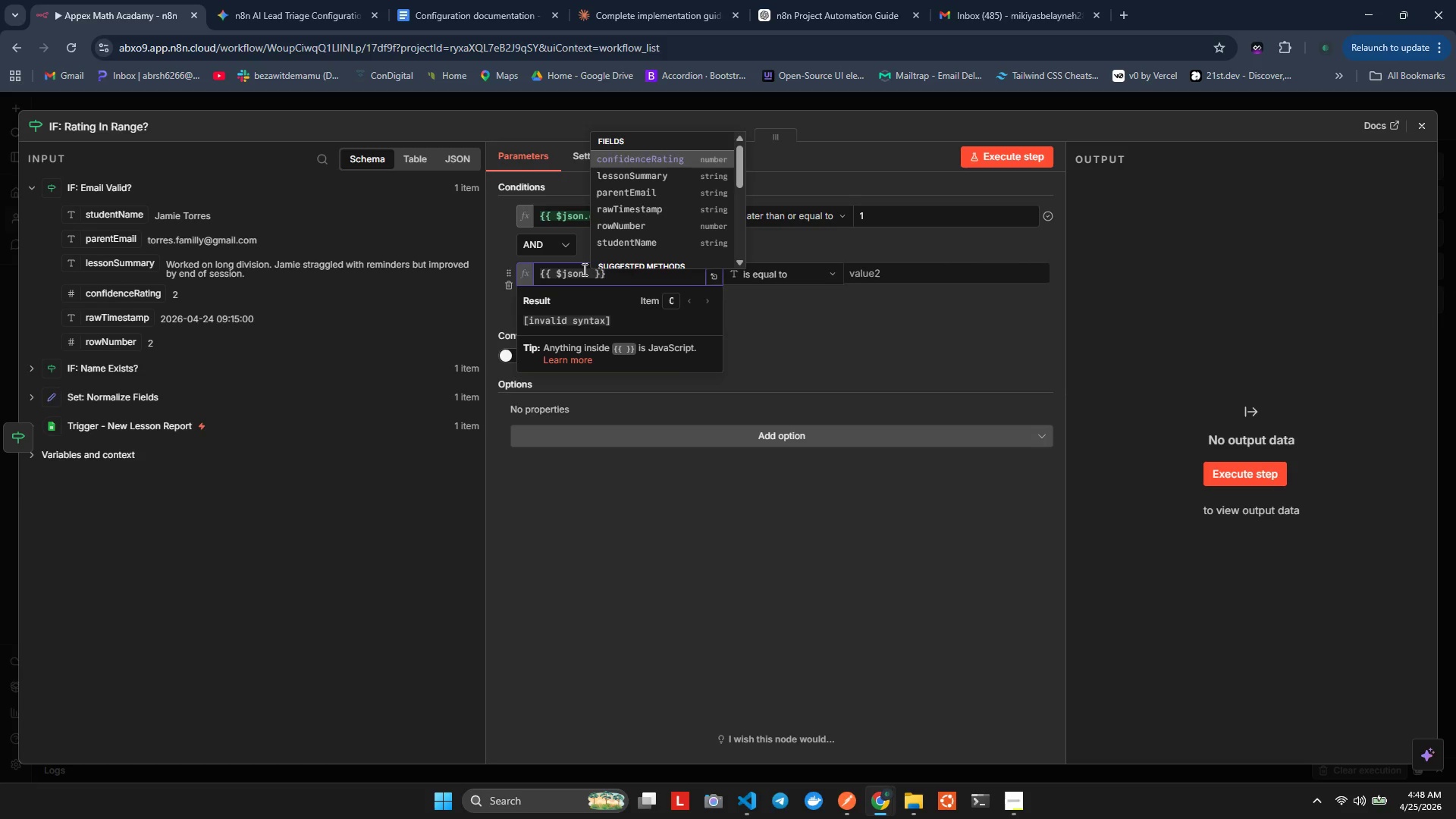 
key(Enter)
 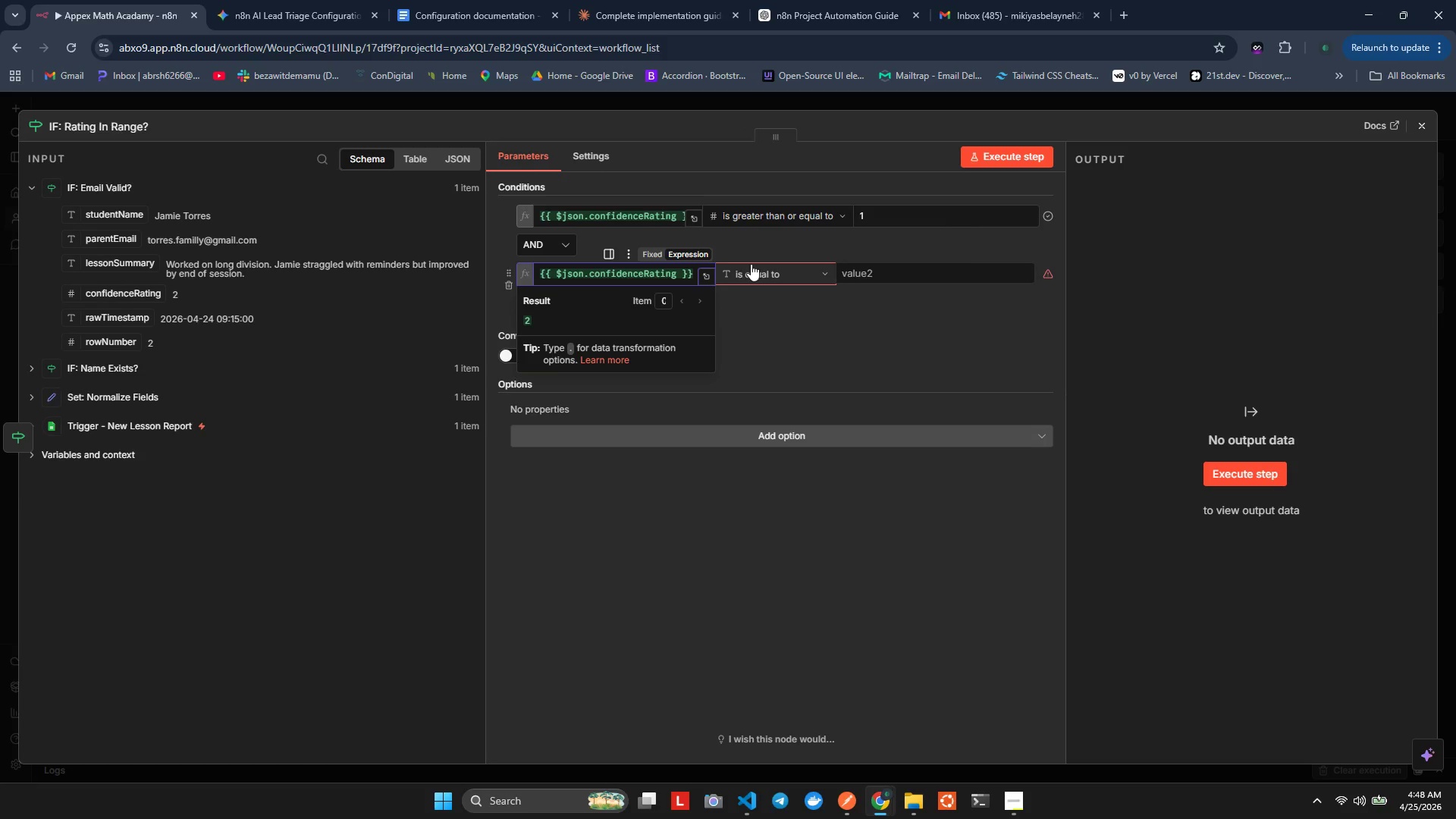 
left_click([758, 265])
 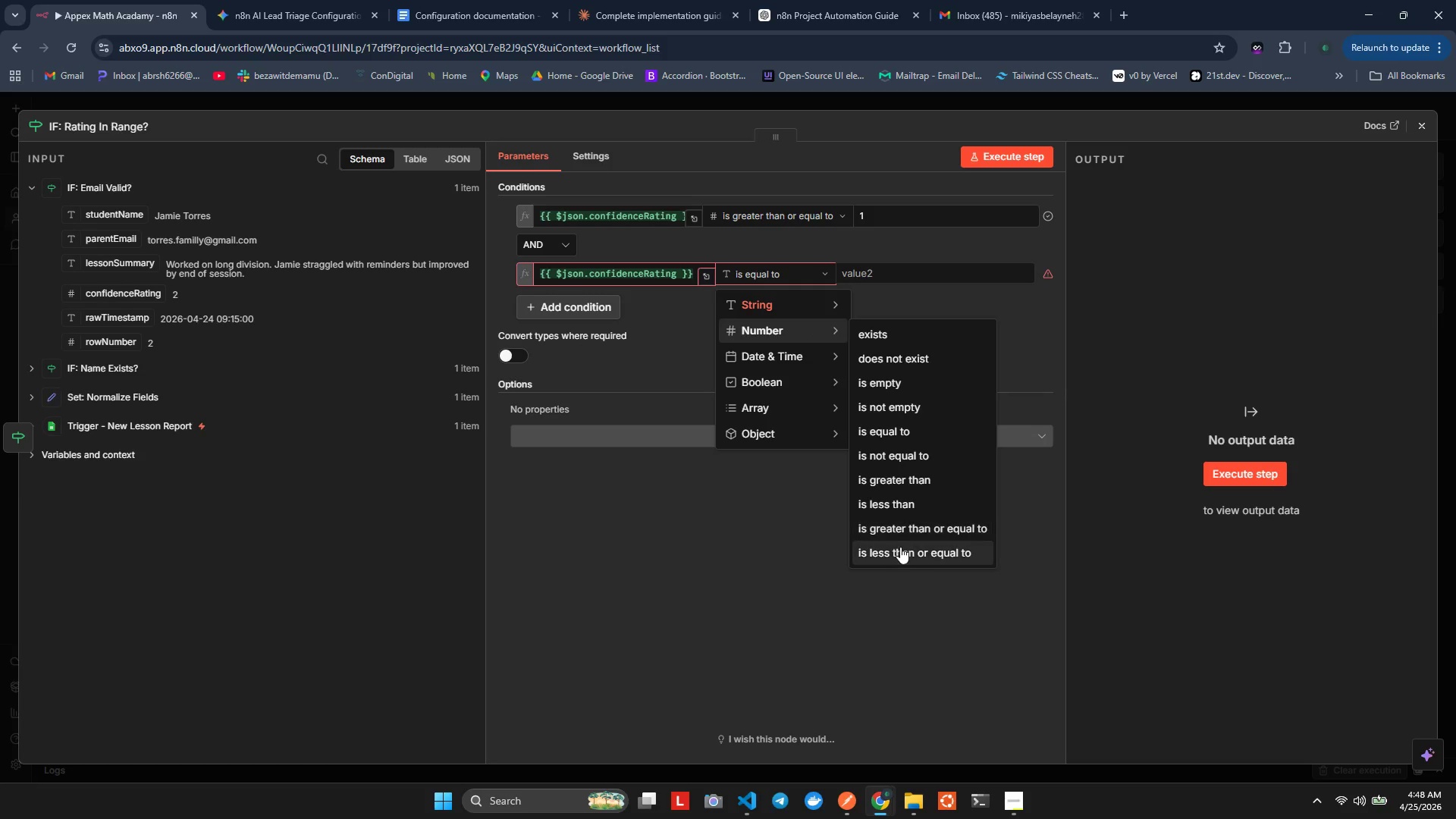 
wait(5.67)
 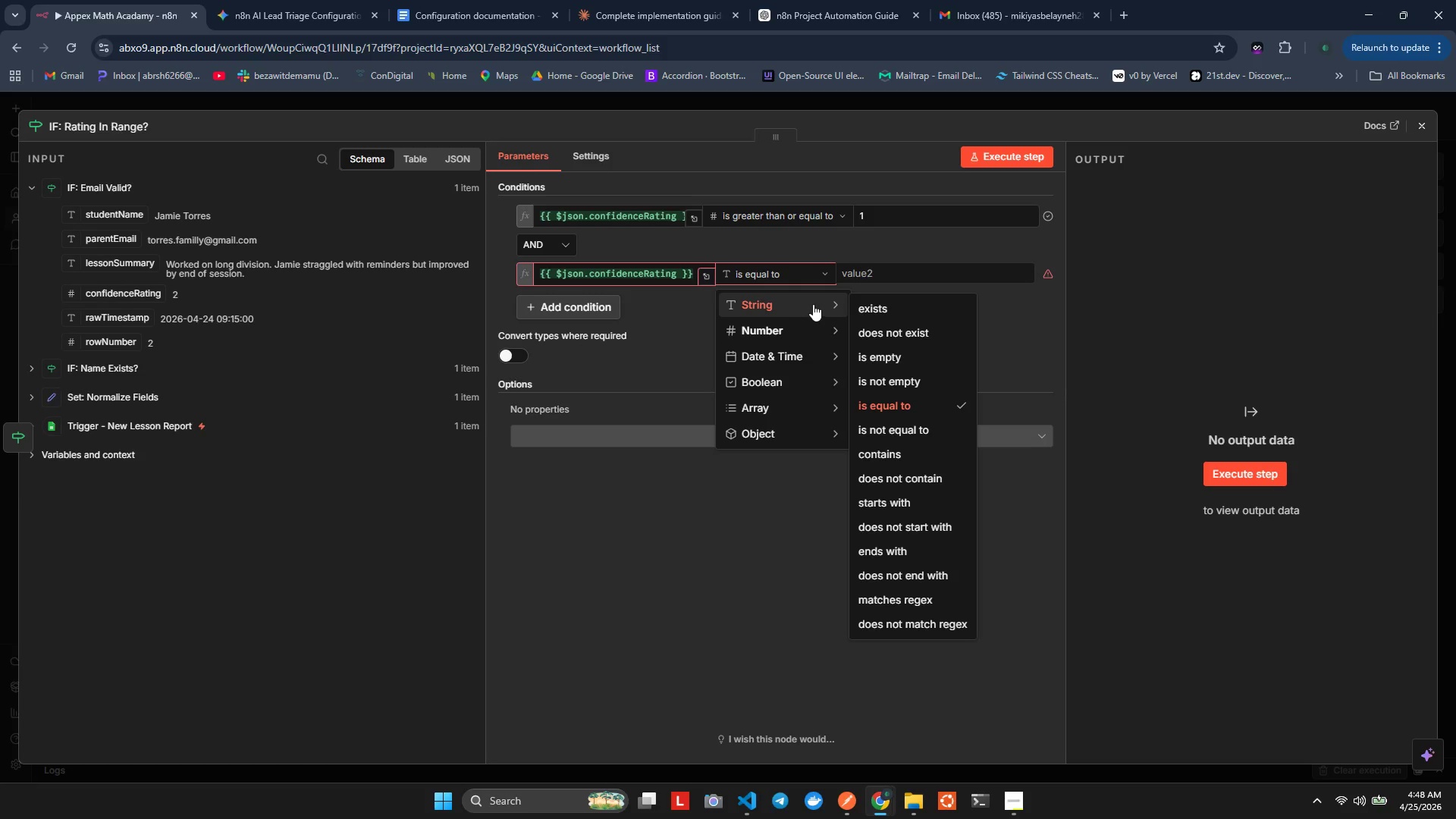 
left_click([899, 551])
 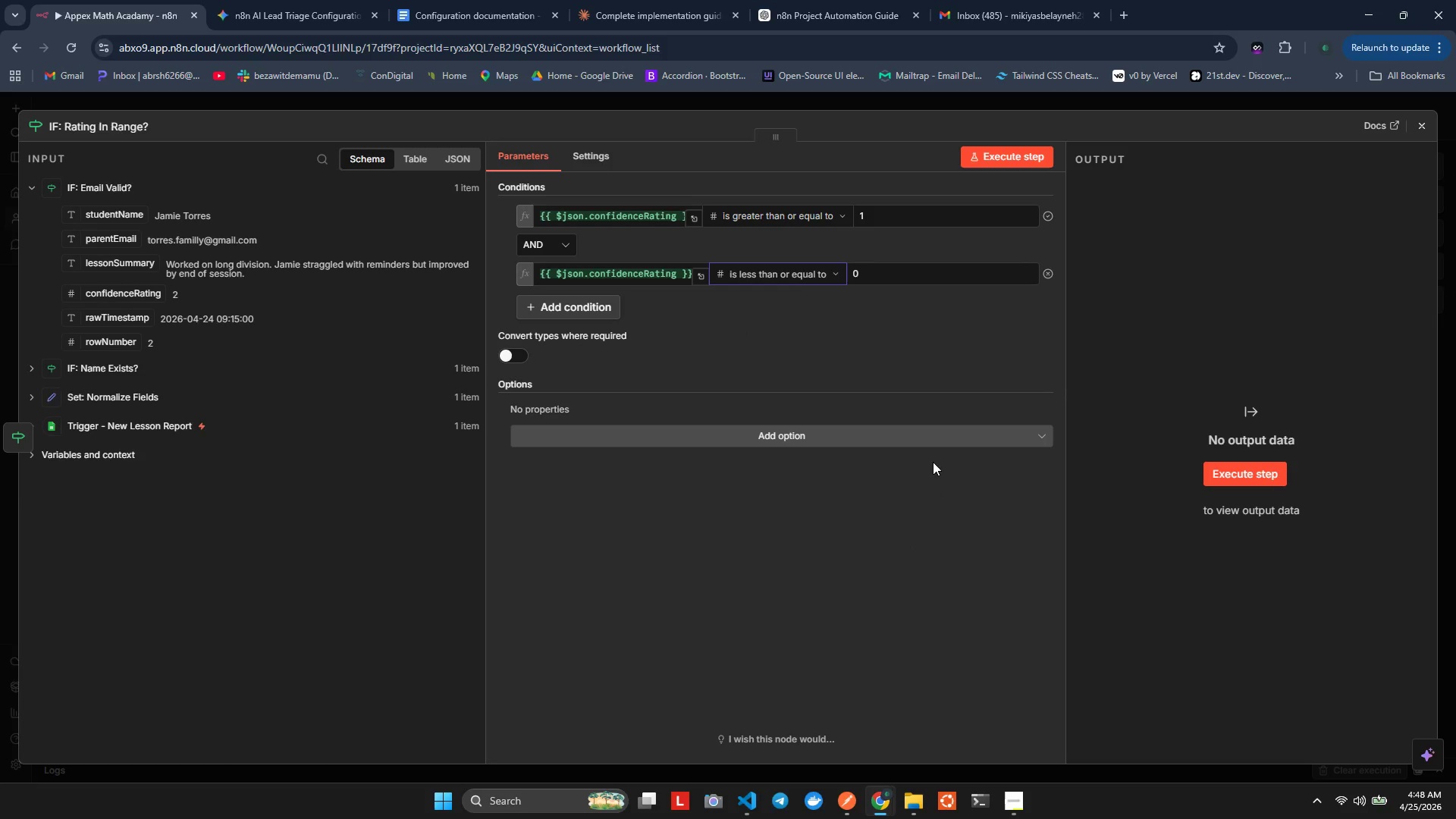 
left_click_drag(start_coordinate=[884, 261], to_coordinate=[883, 265])
 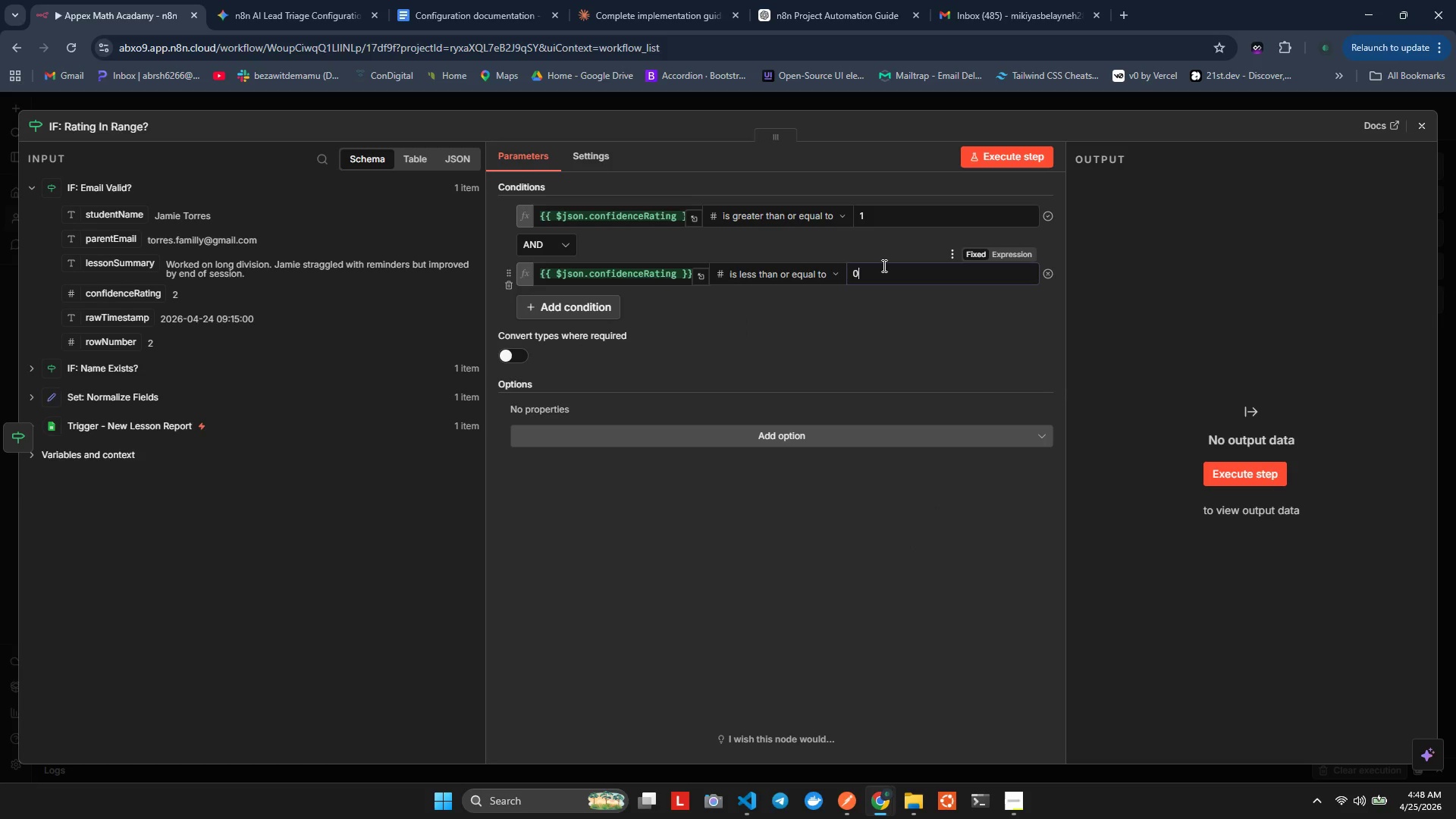 
double_click([883, 265])
 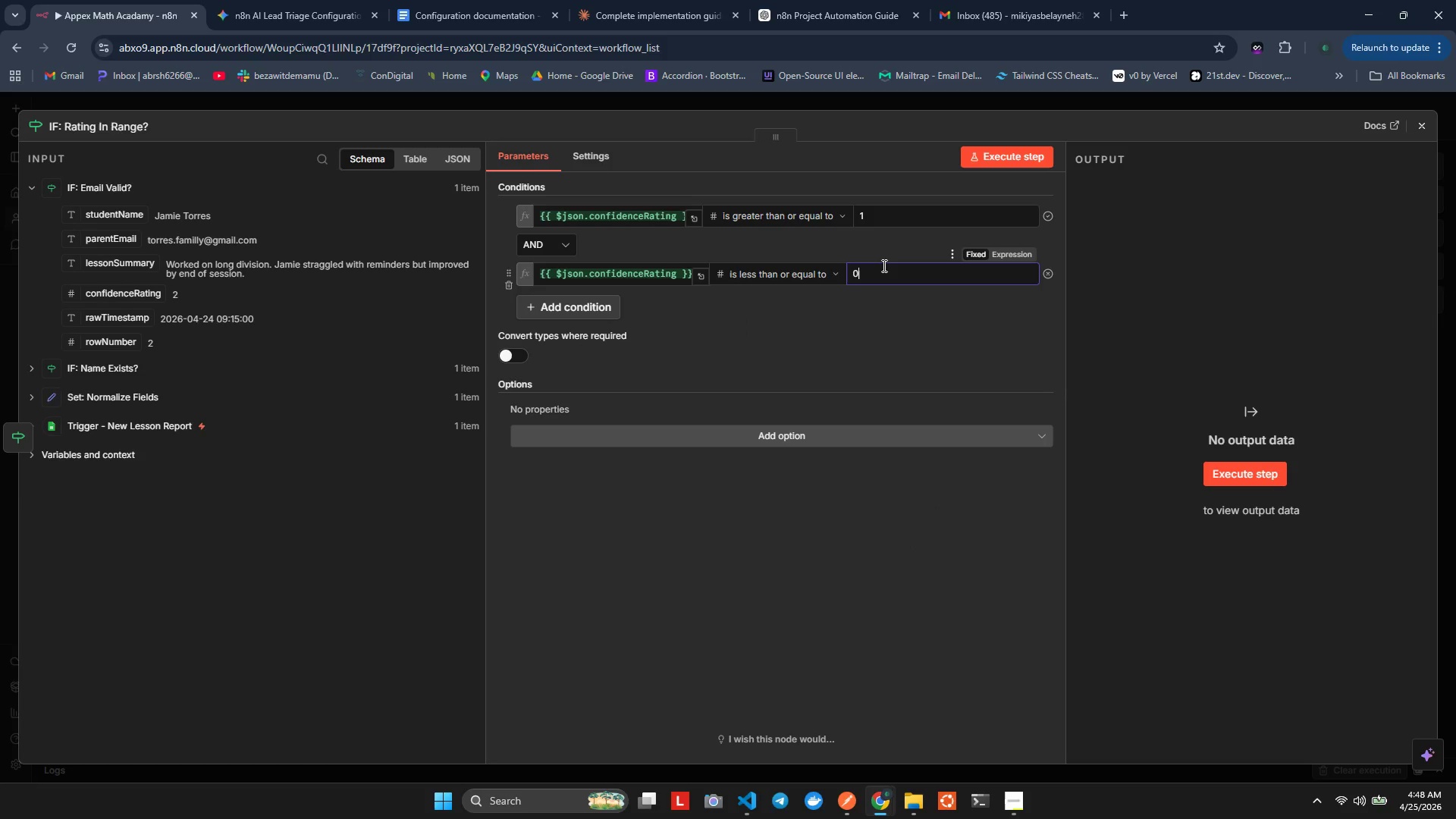 
triple_click([883, 265])
 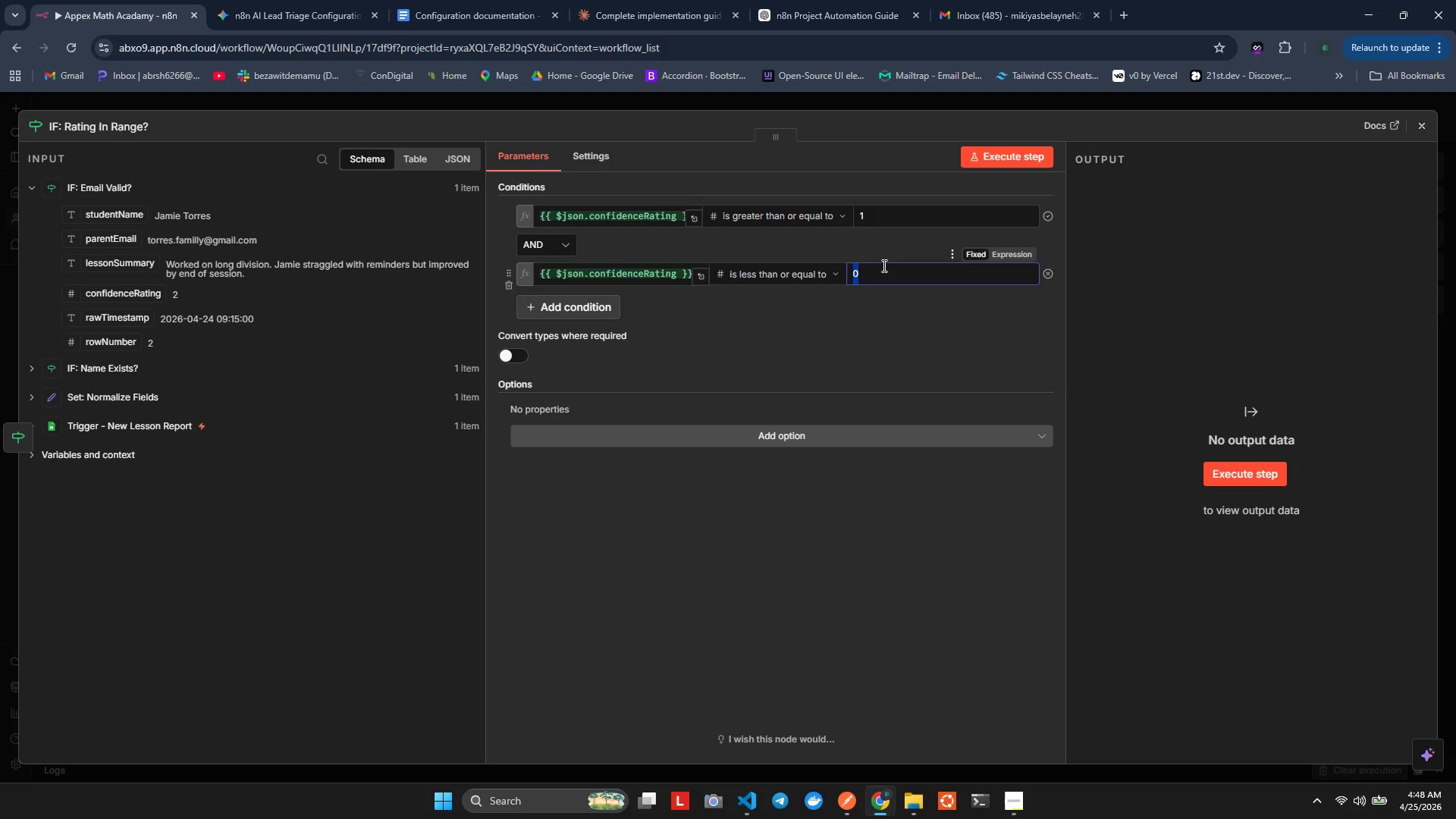 
key(5)
 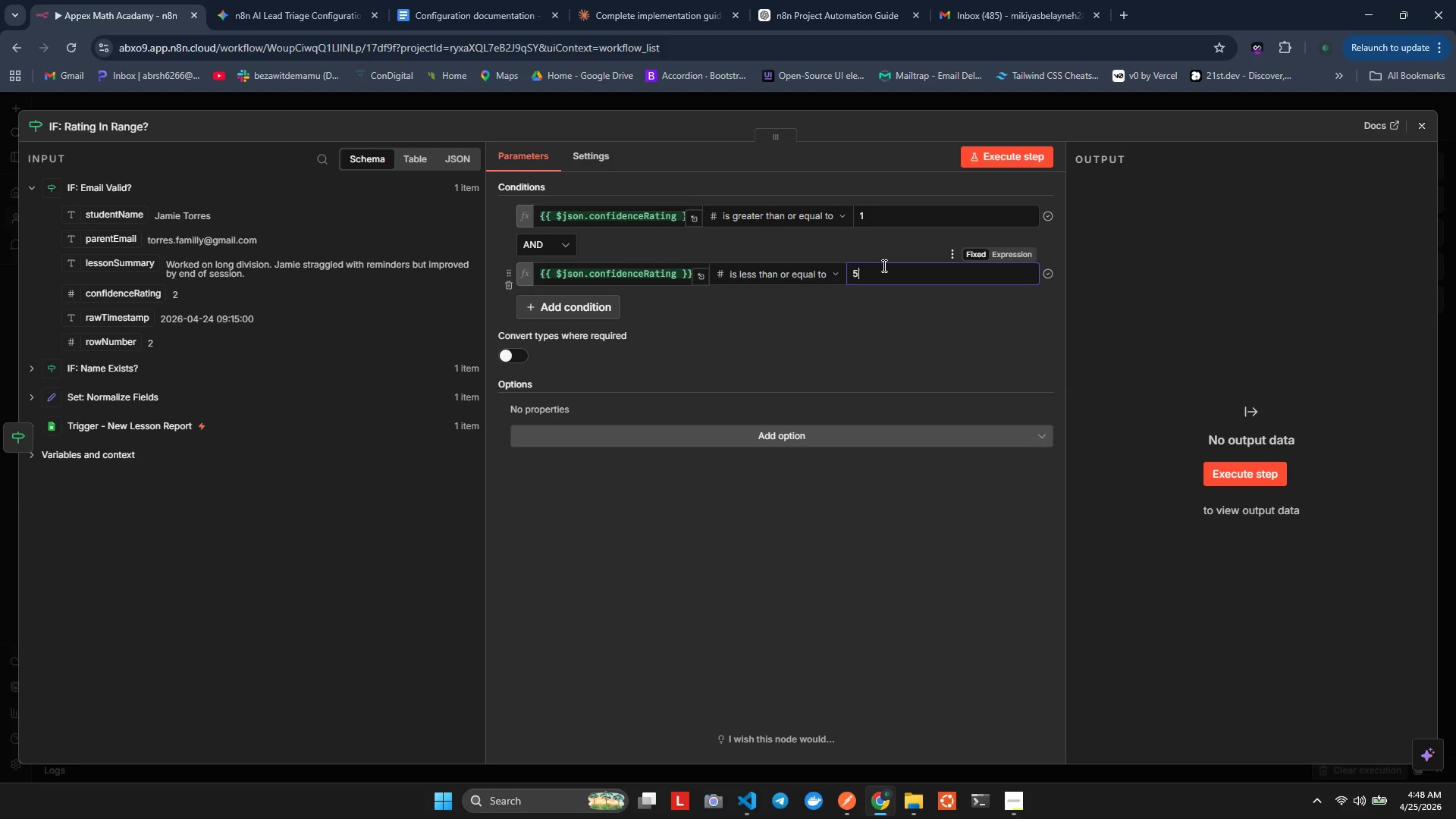 
wait(13.56)
 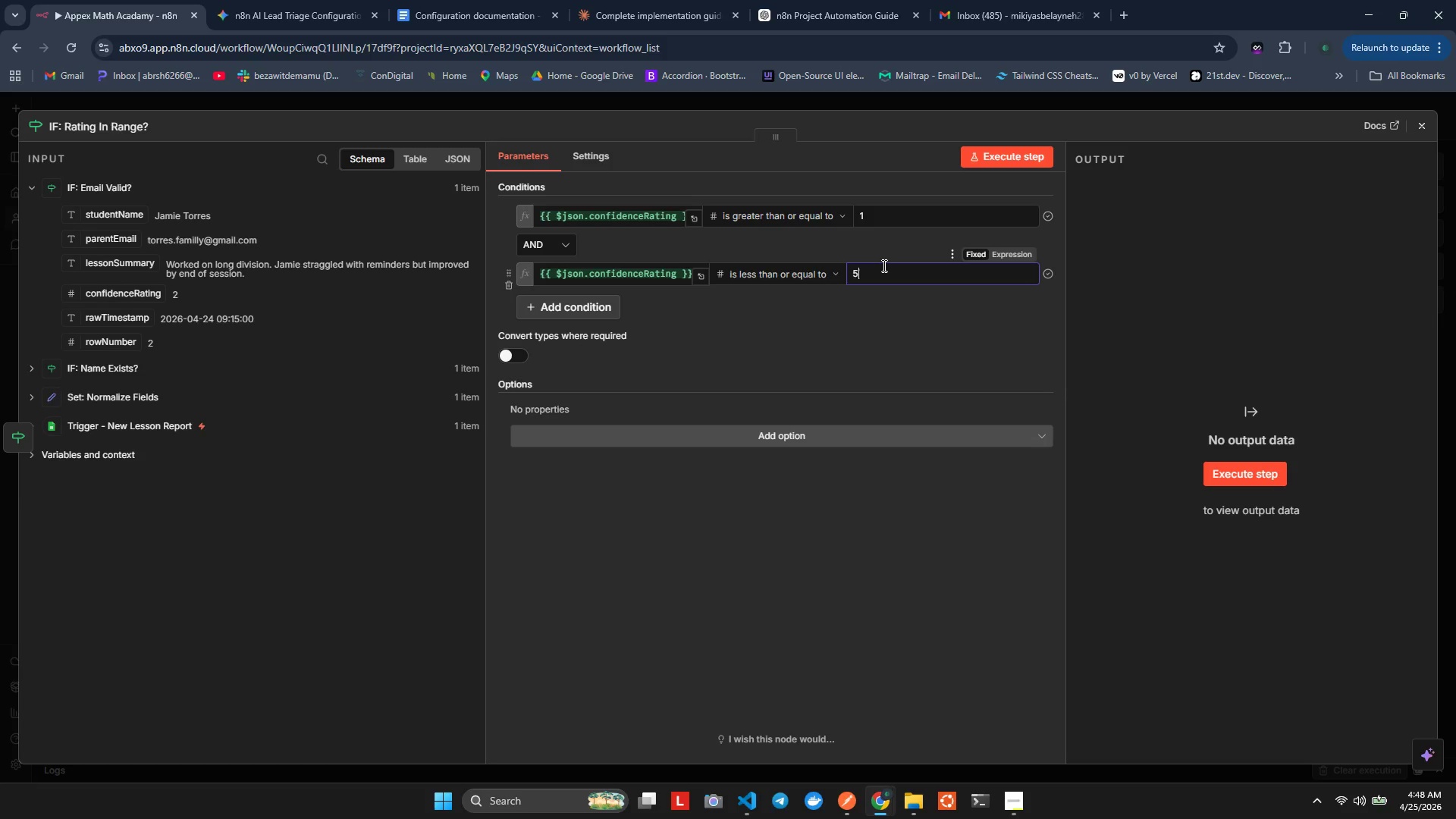 
left_click_drag(start_coordinate=[975, 140], to_coordinate=[975, 149])
 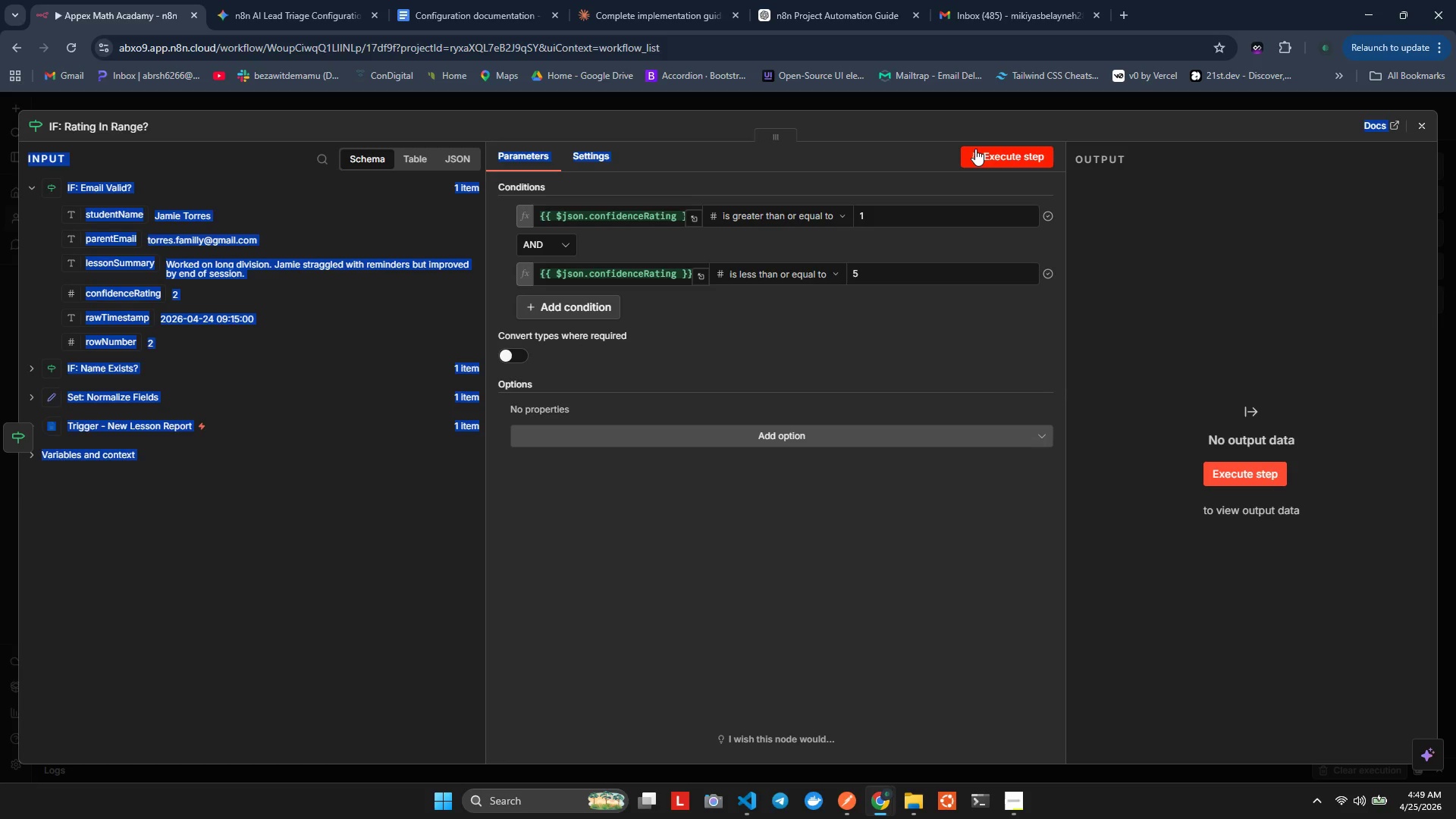 
left_click([975, 149])
 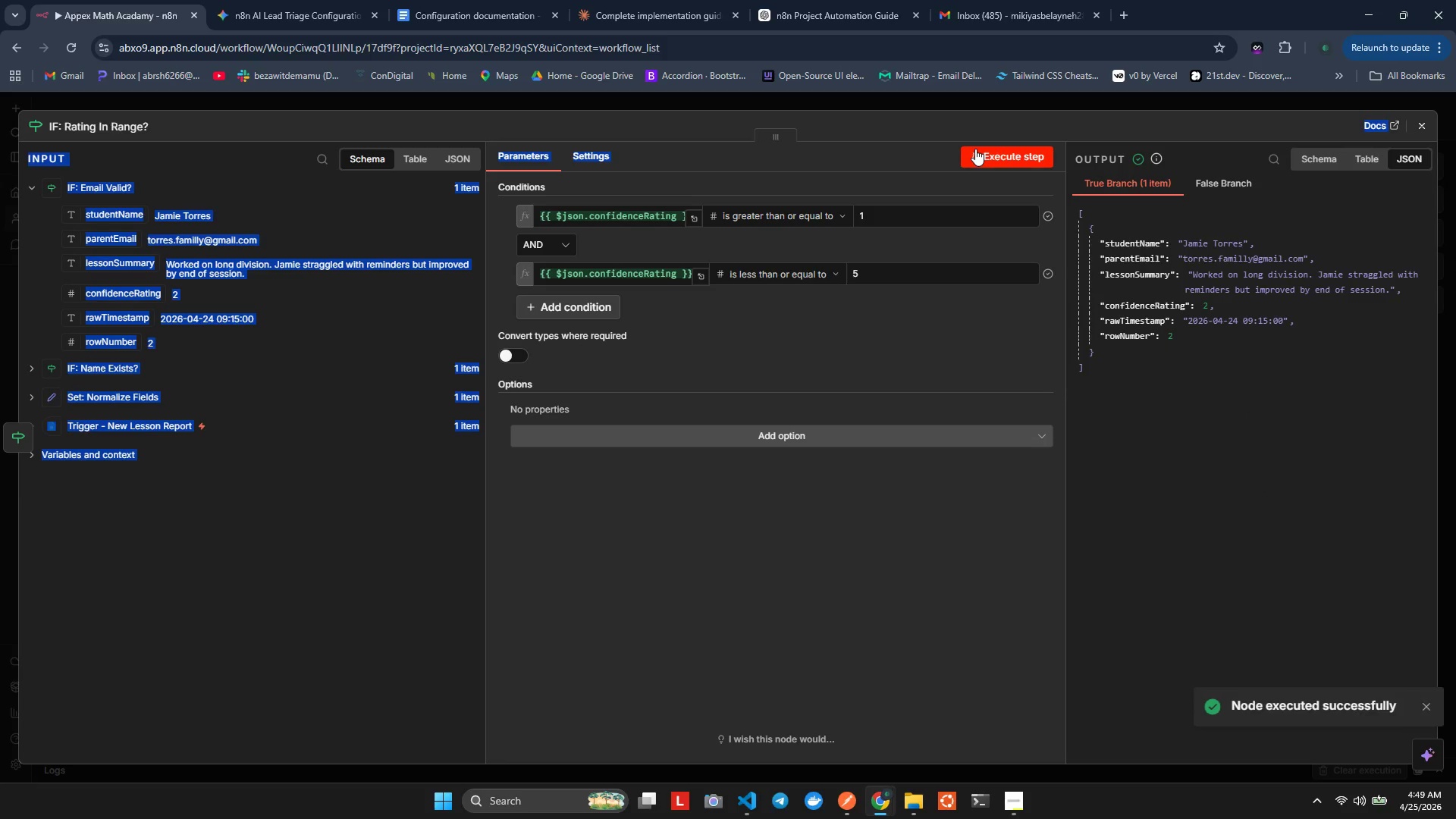 
left_click([898, 168])
 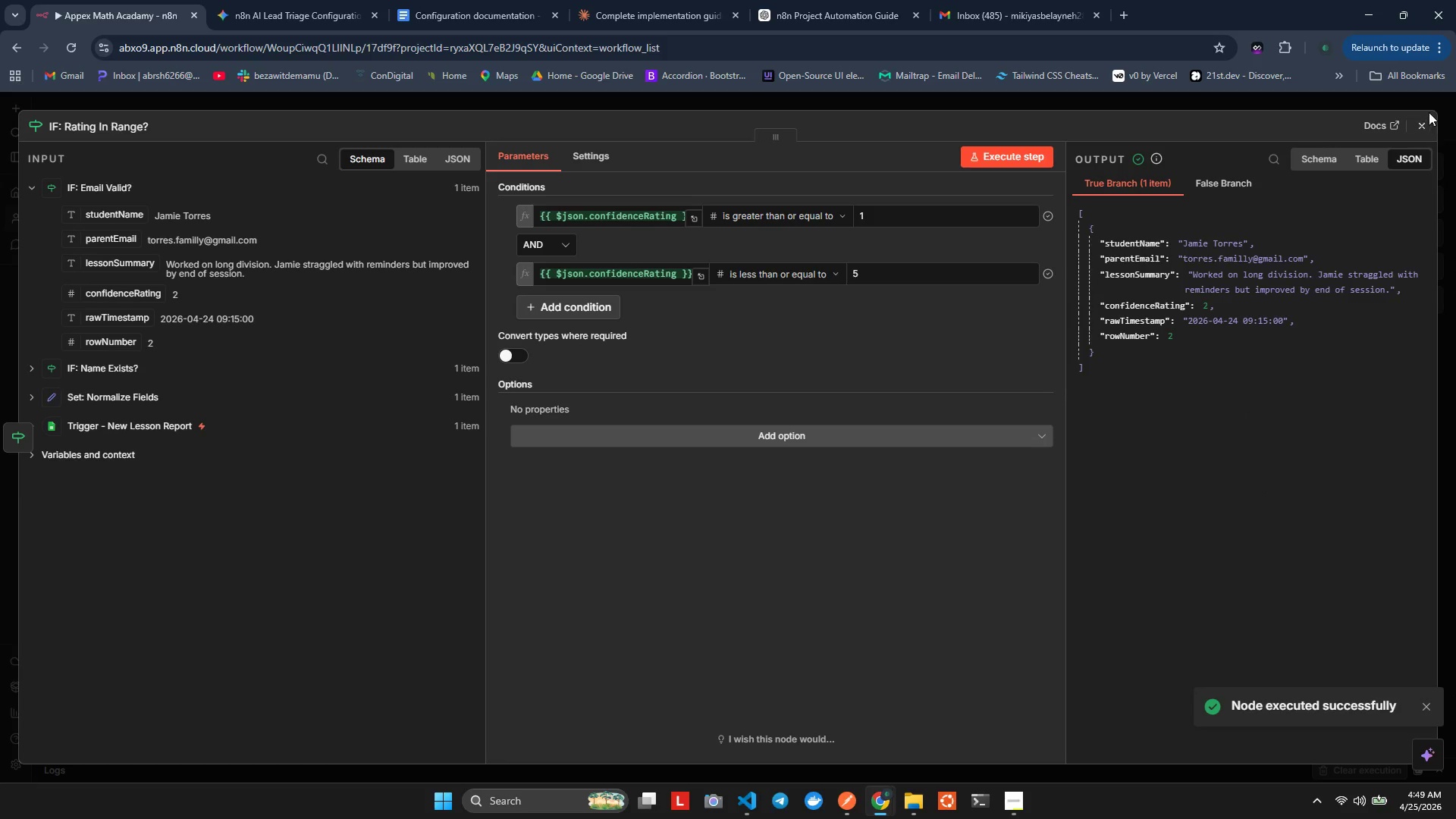 
left_click([1423, 116])
 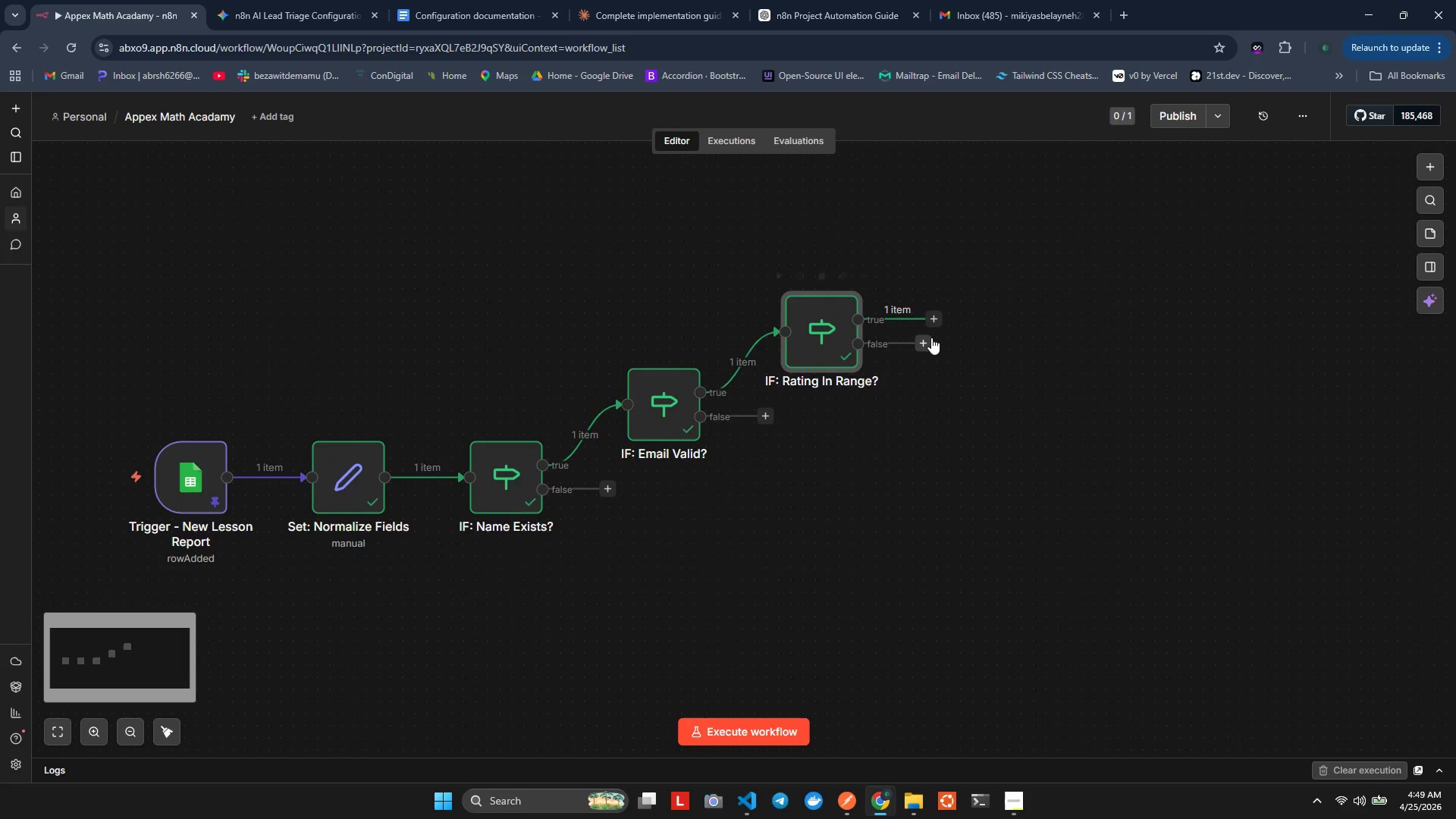 
left_click([938, 323])
 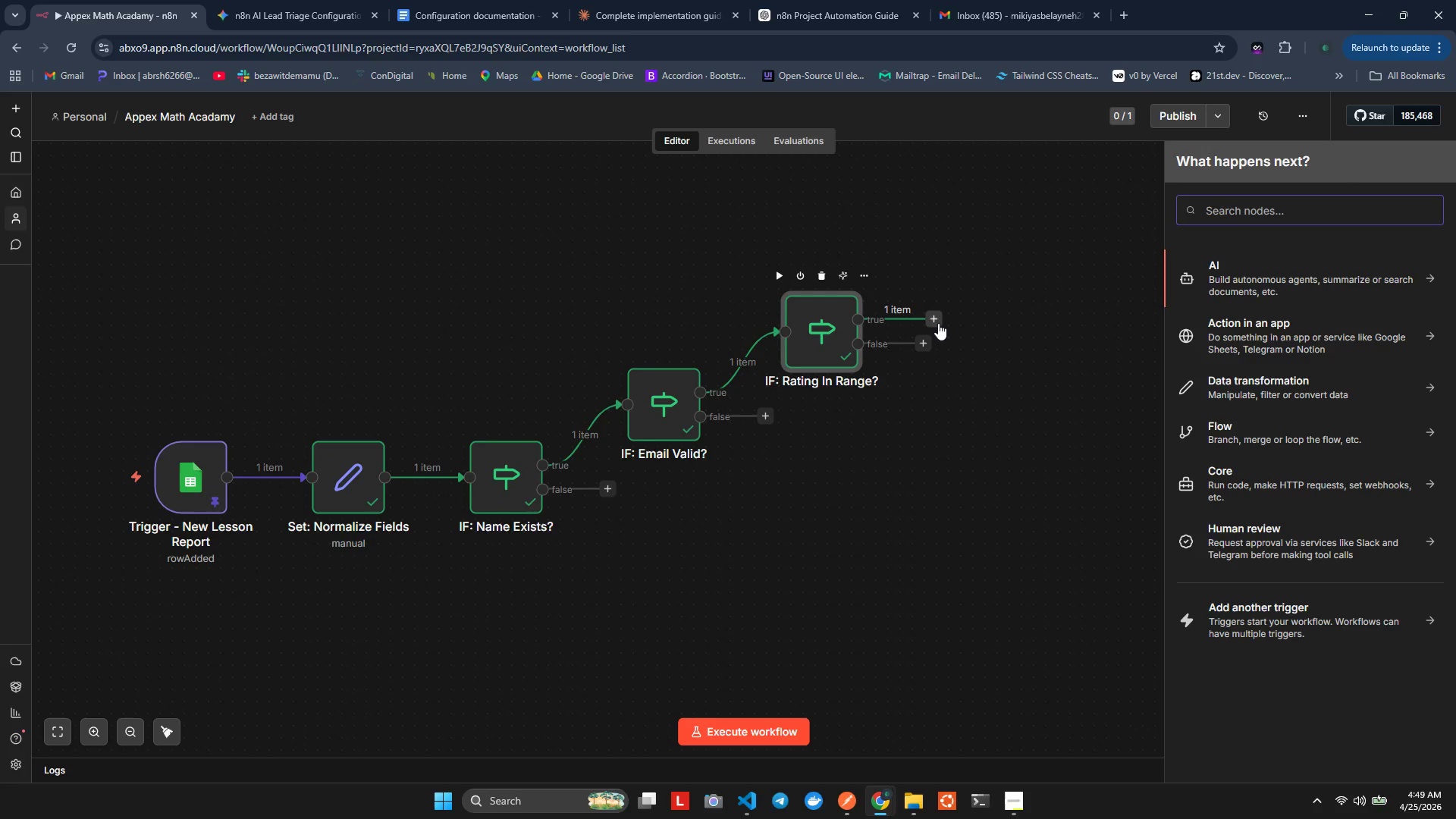 
type(code)
 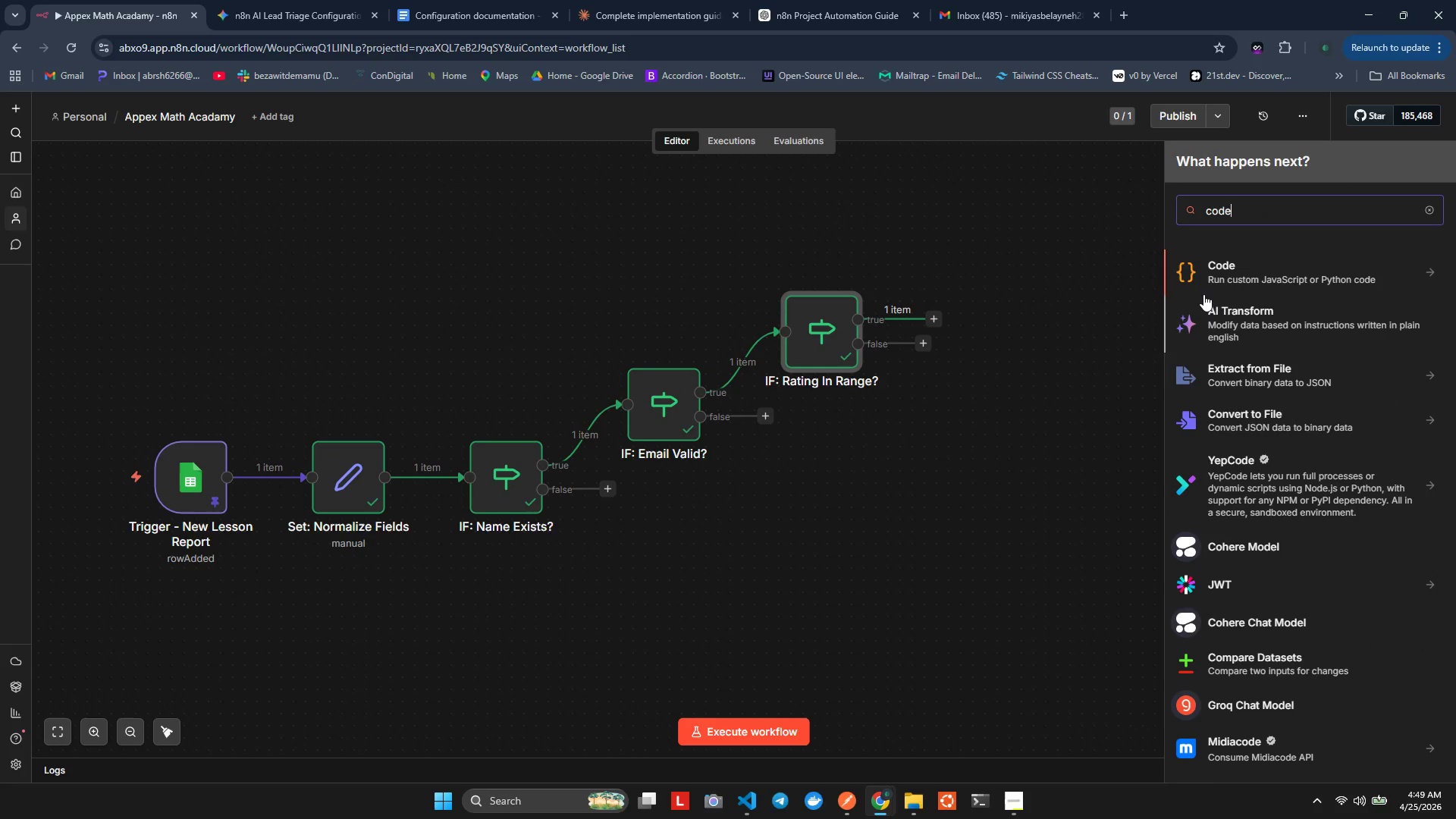 
left_click([1222, 265])
 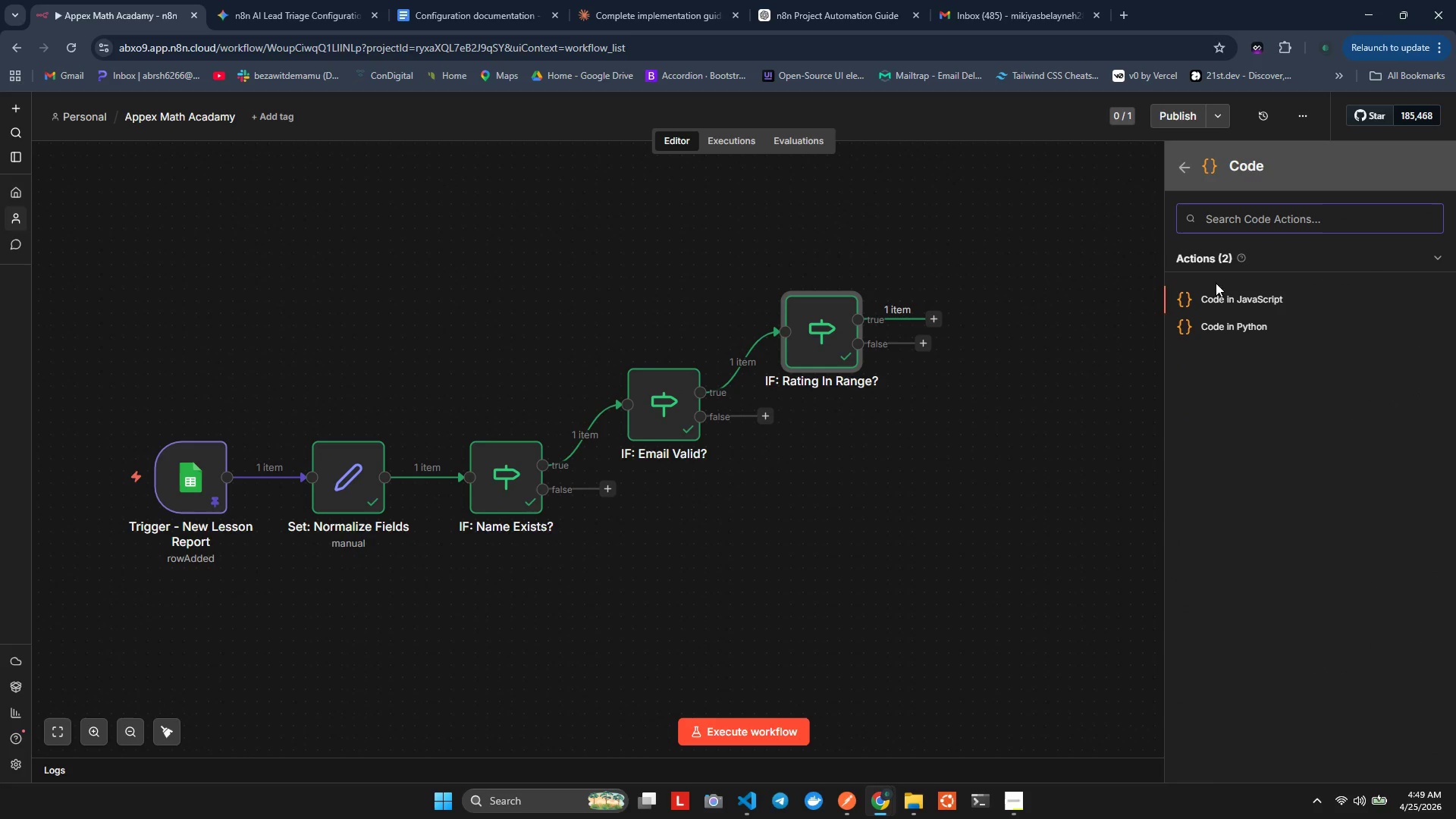 
left_click([1212, 291])
 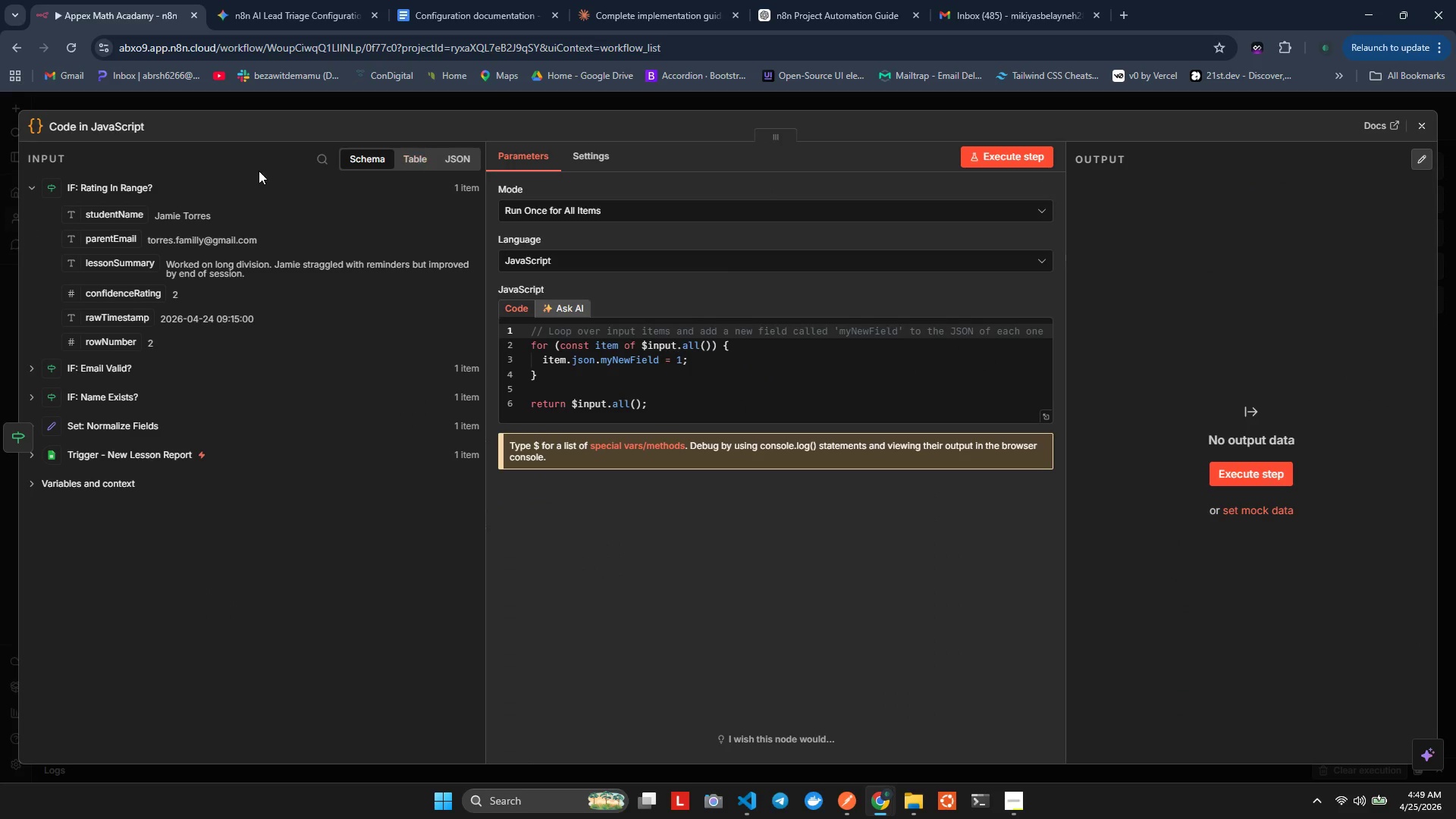 
left_click([95, 131])
 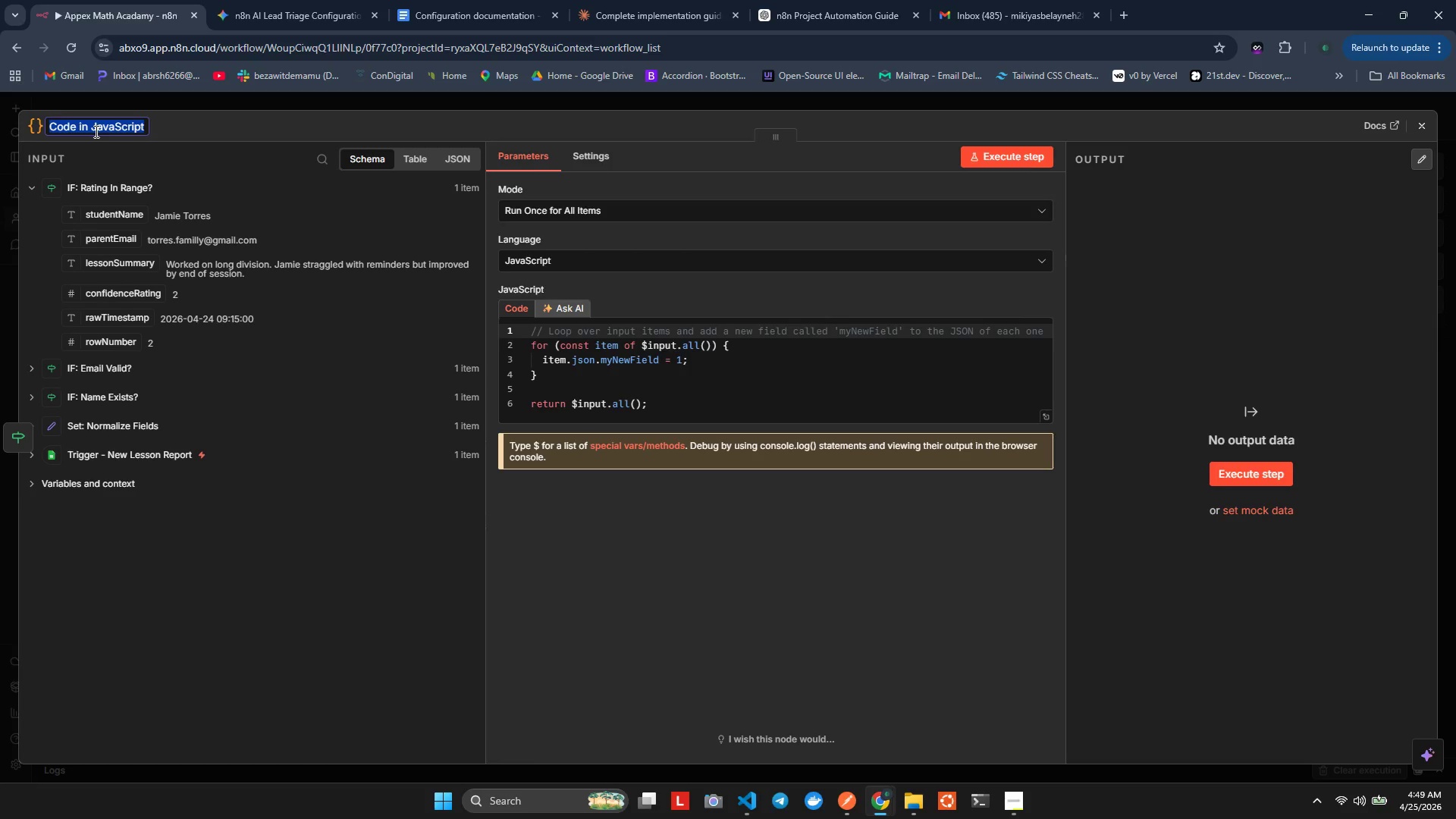 
type(Set: )
 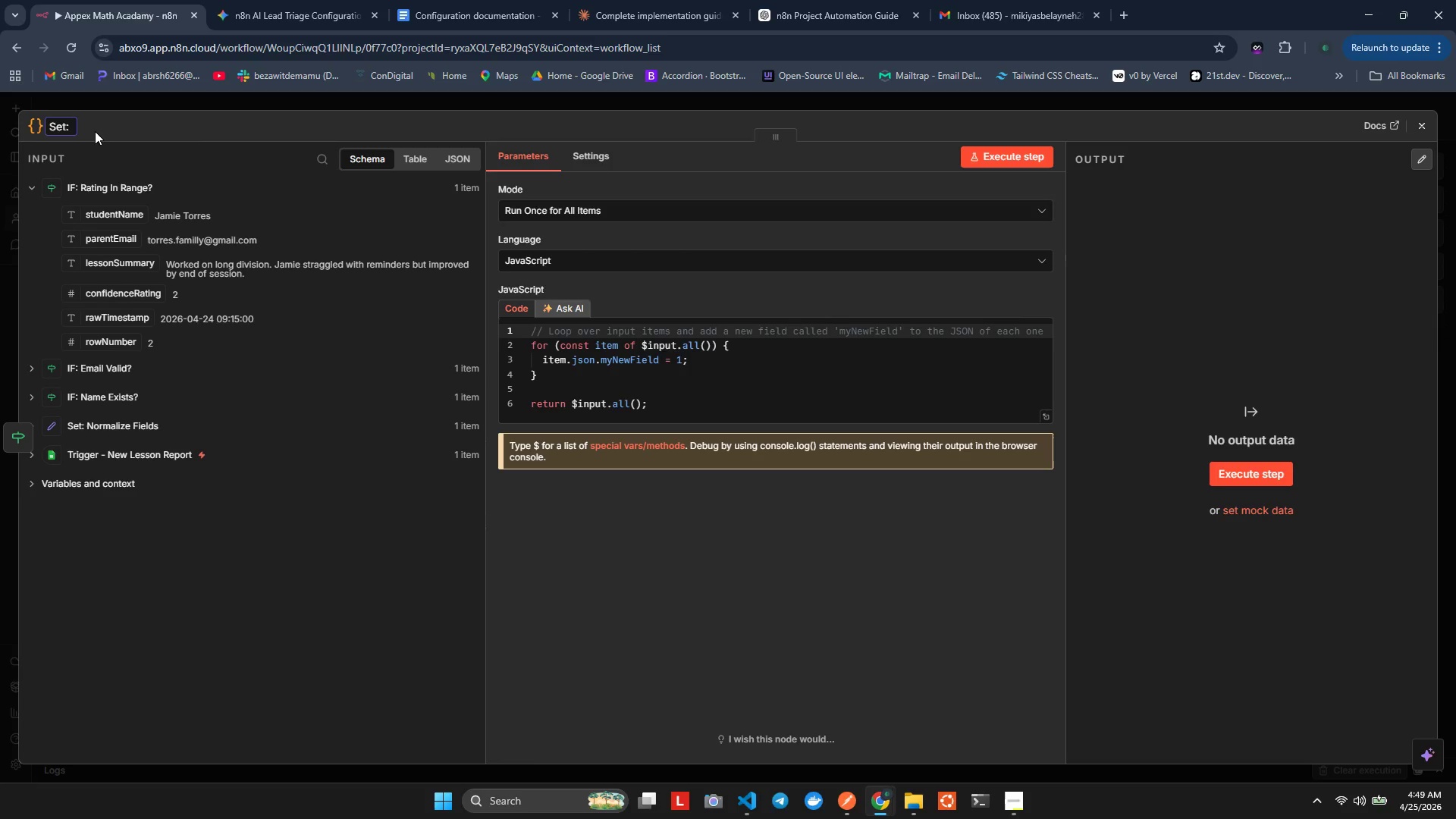 
 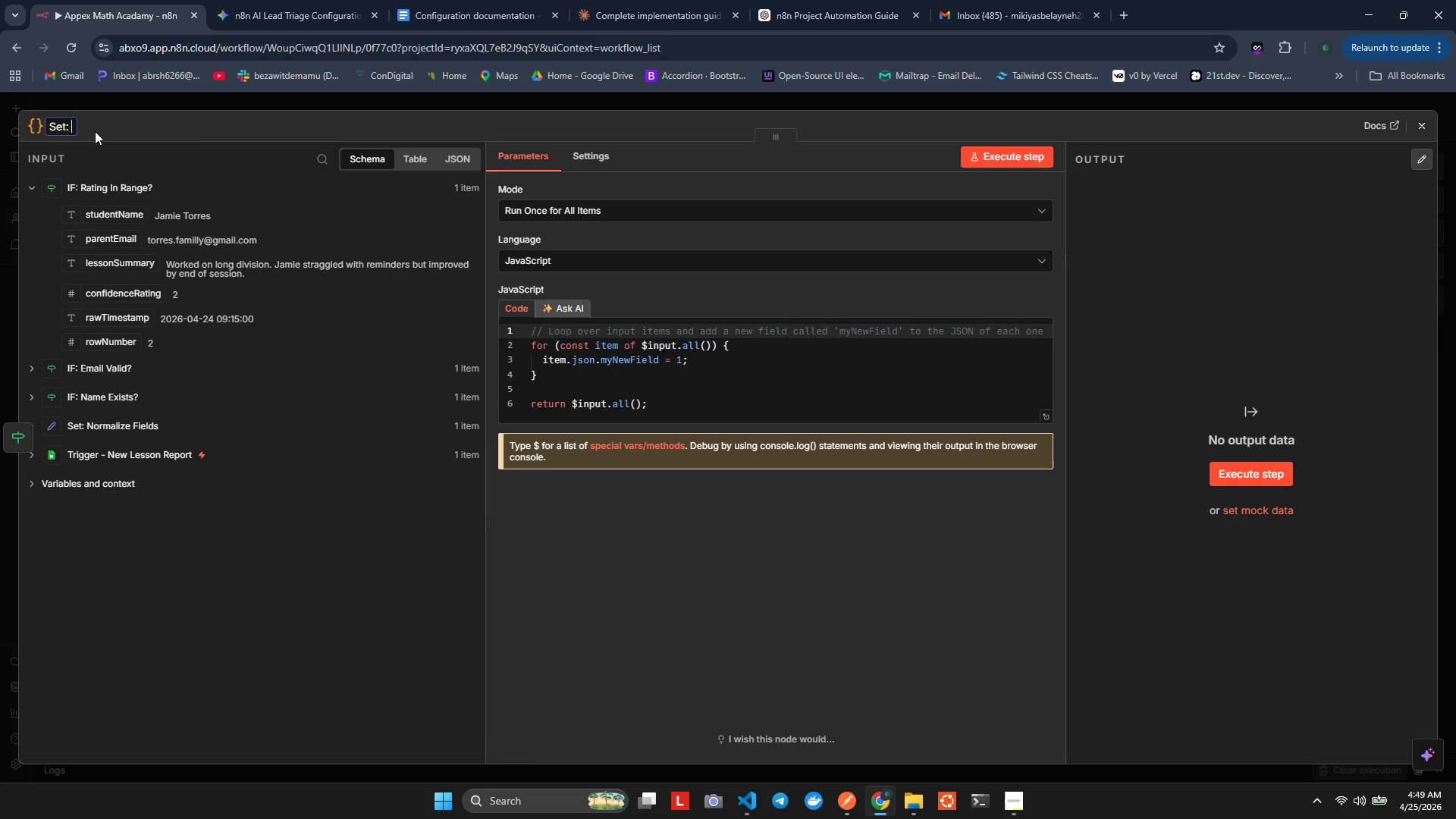 
hold_key(key=ShiftLeft, duration=1.41)
 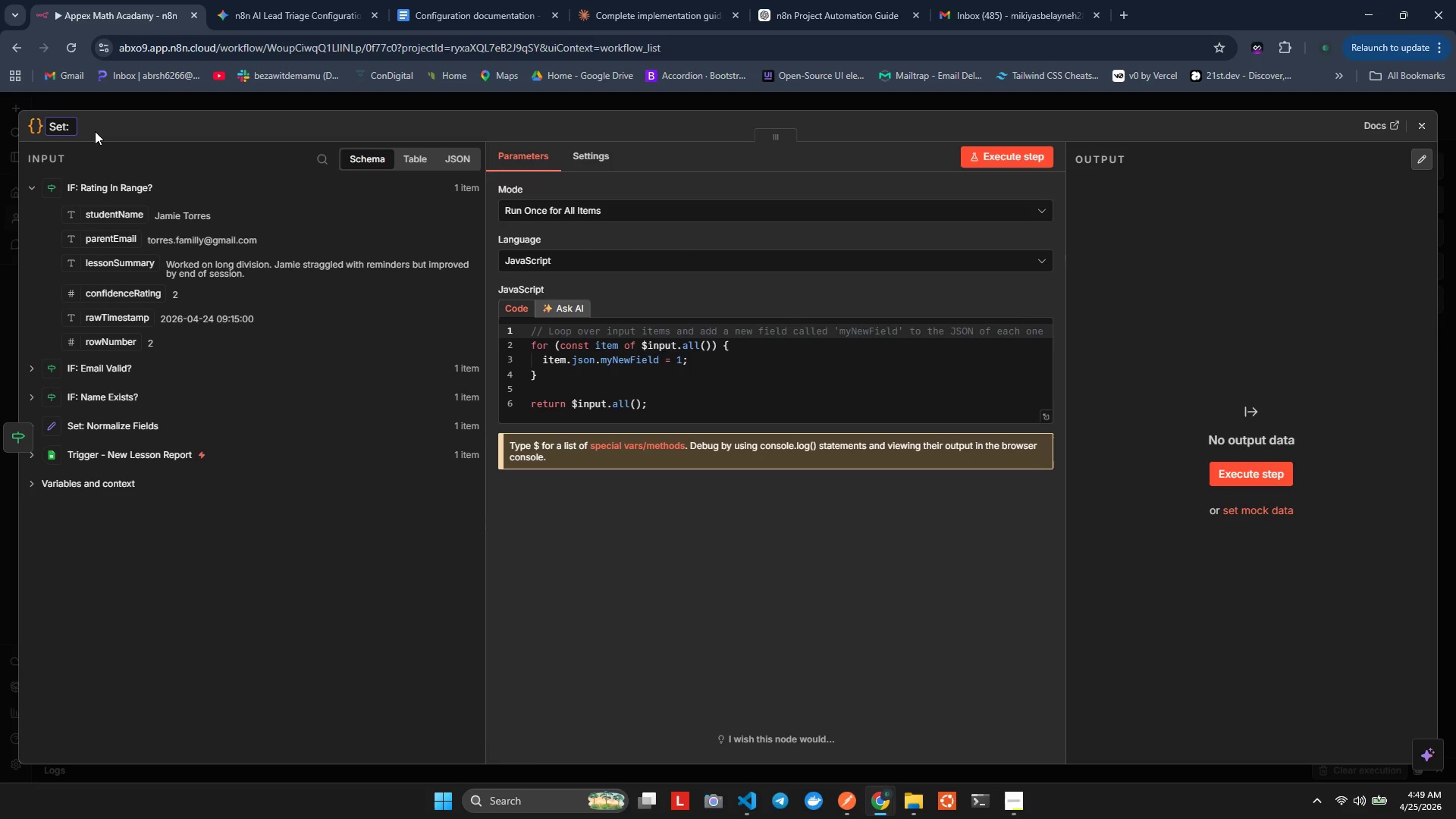 
wait(21.55)
 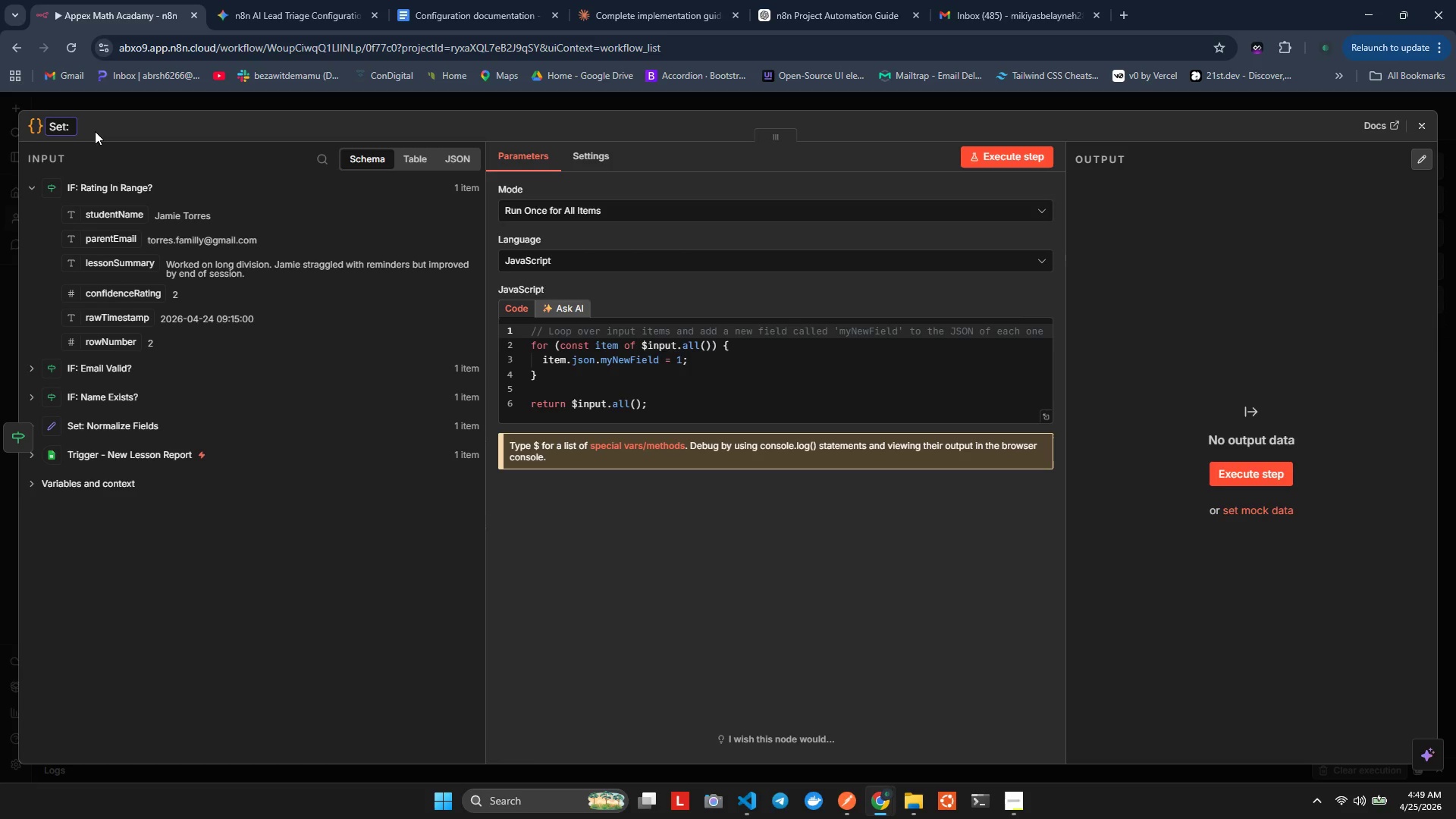 
hold_key(key=Backspace, duration=0.78)
 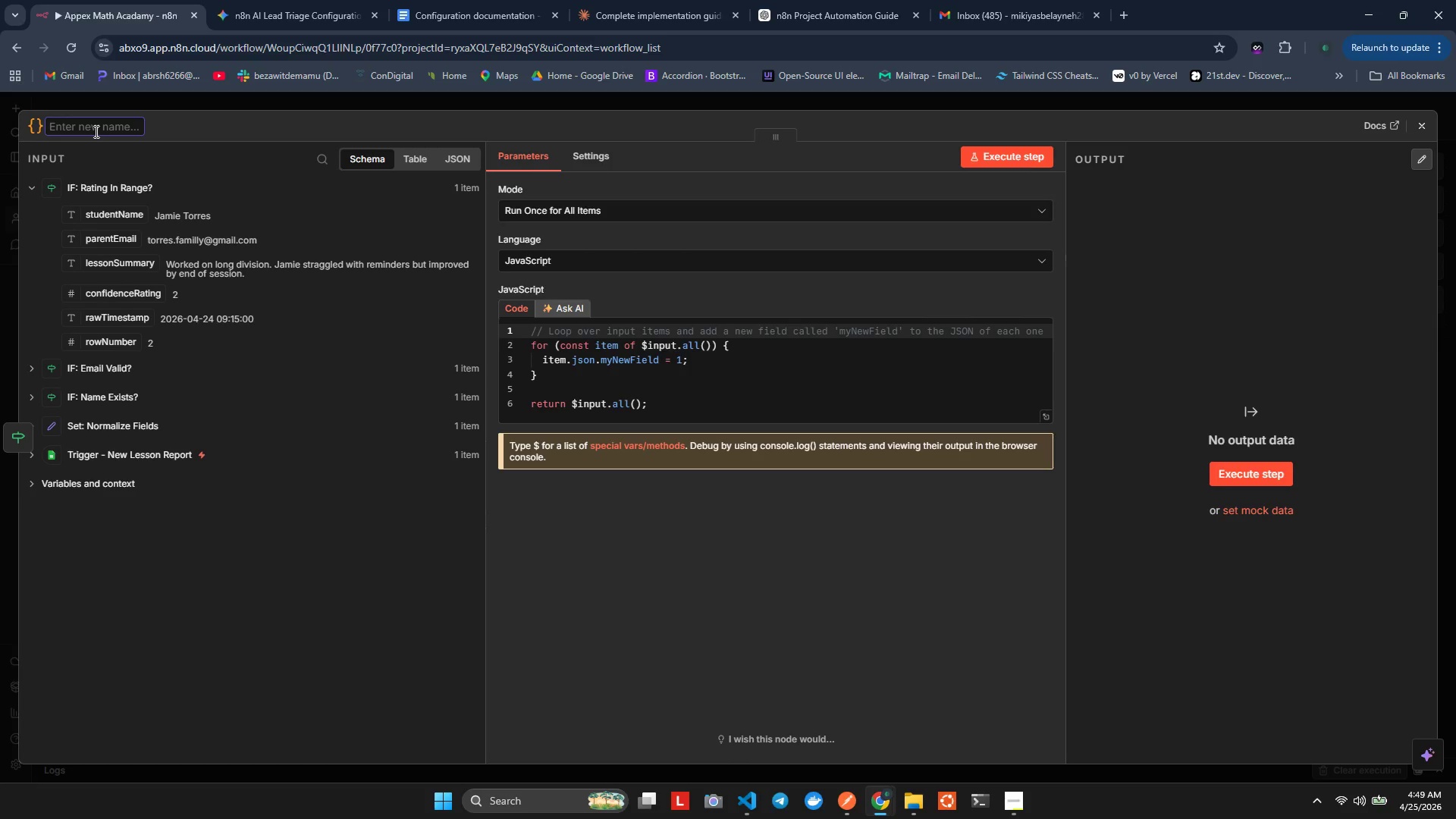 
type(Function: )
 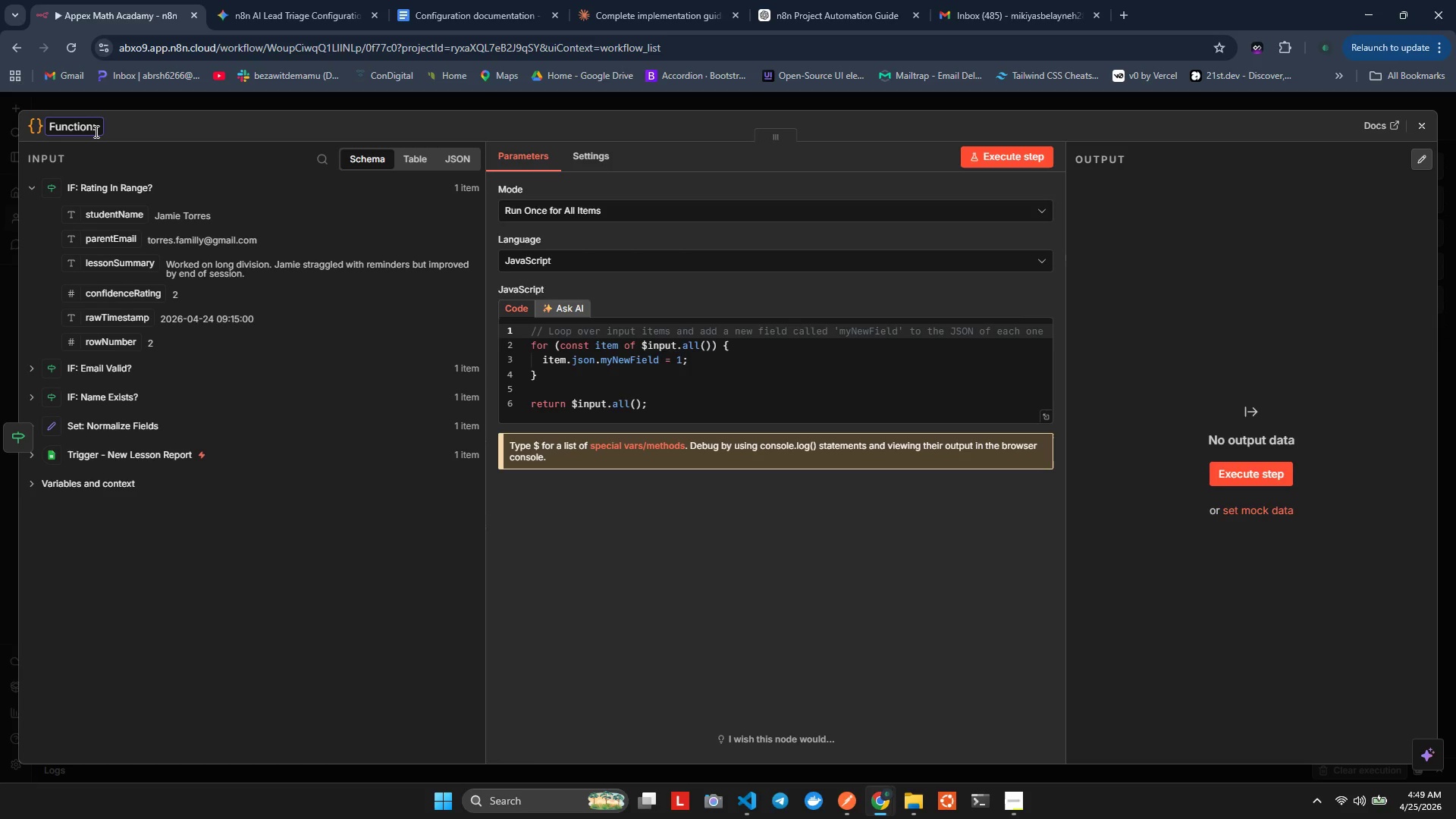 
type(Cean Summary)
 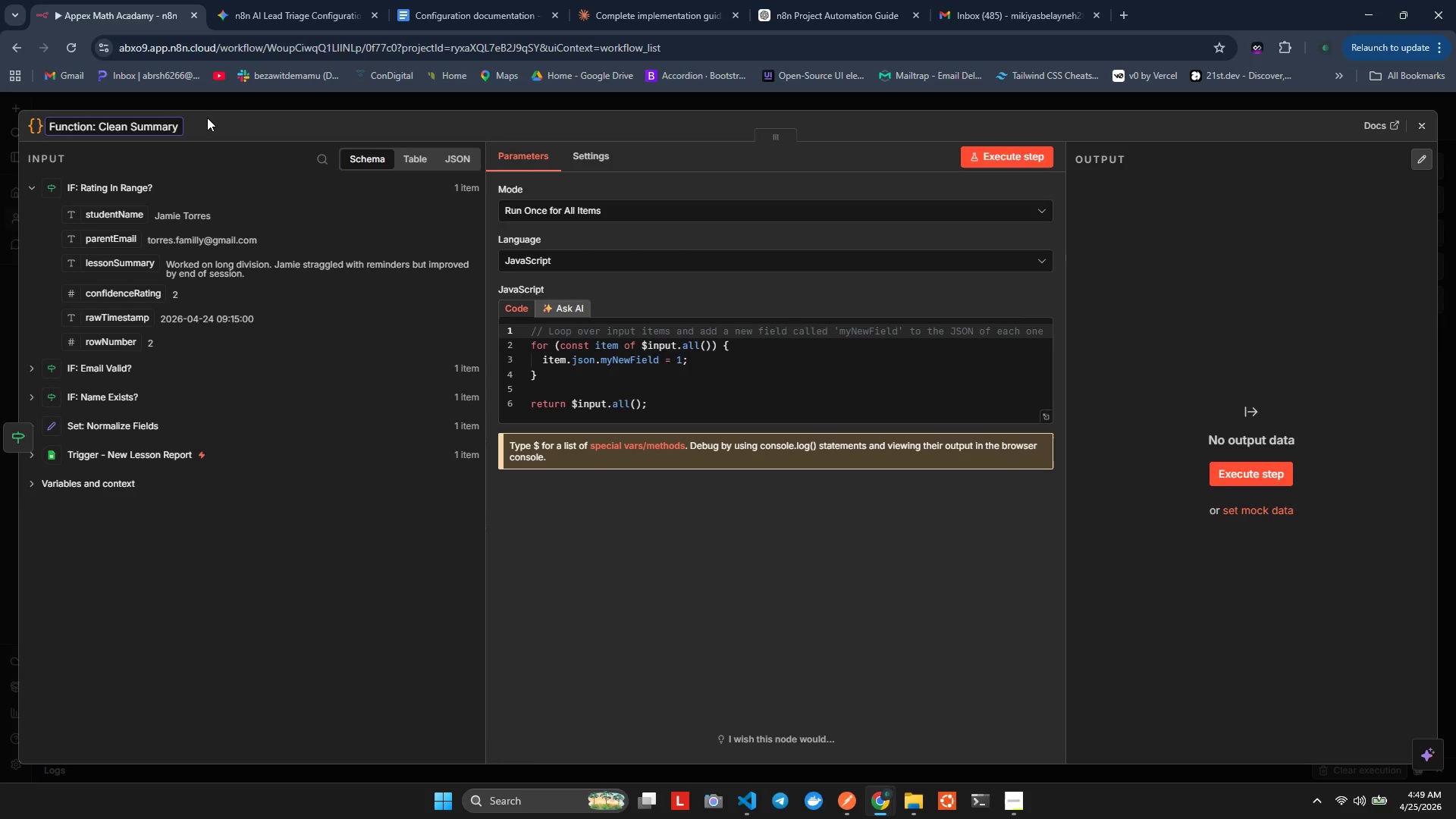 
hold_key(key=L, duration=0.53)
 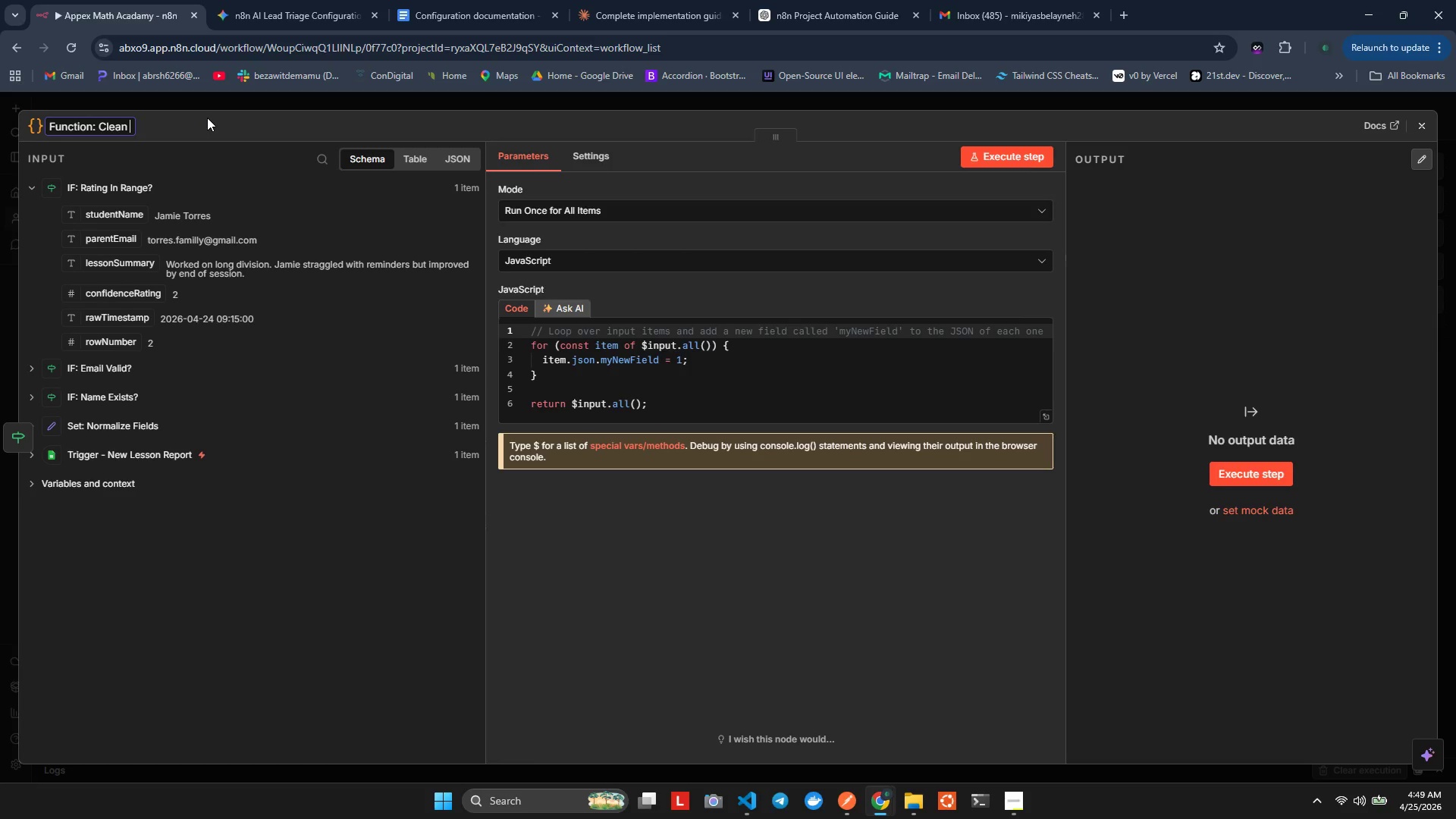 
left_click([353, 579])
 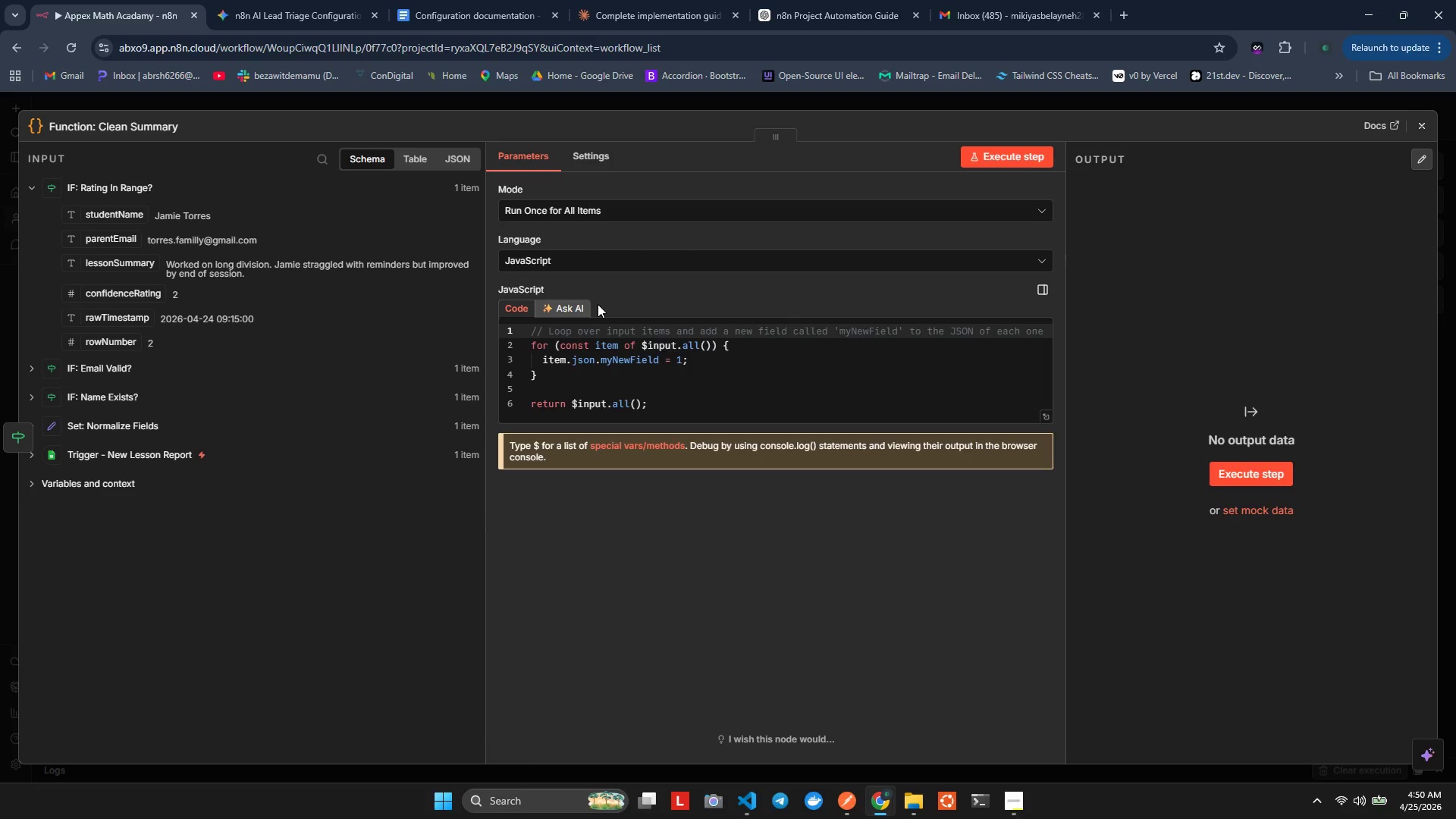 
wait(29.95)
 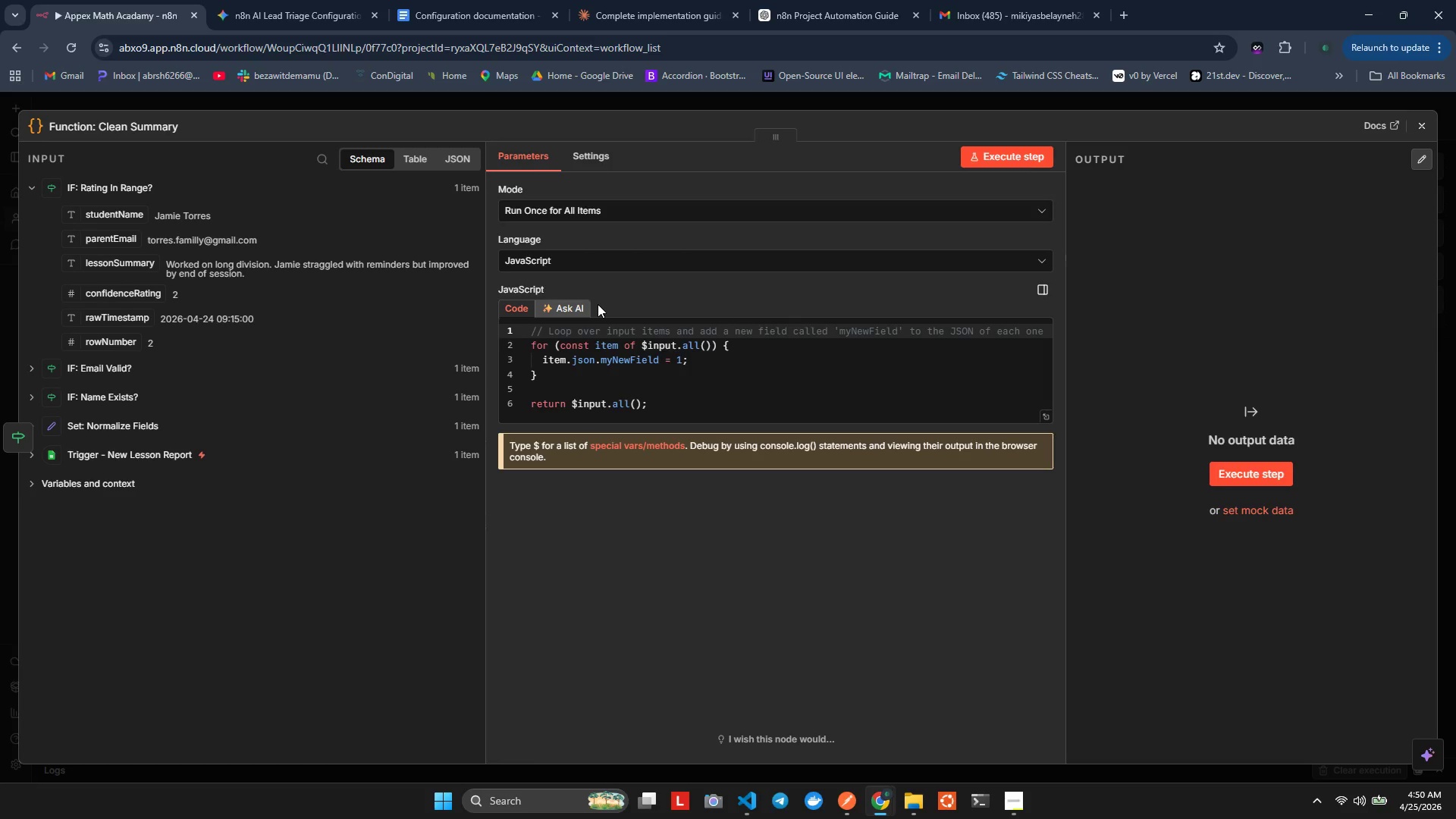 
left_click([639, 391])
 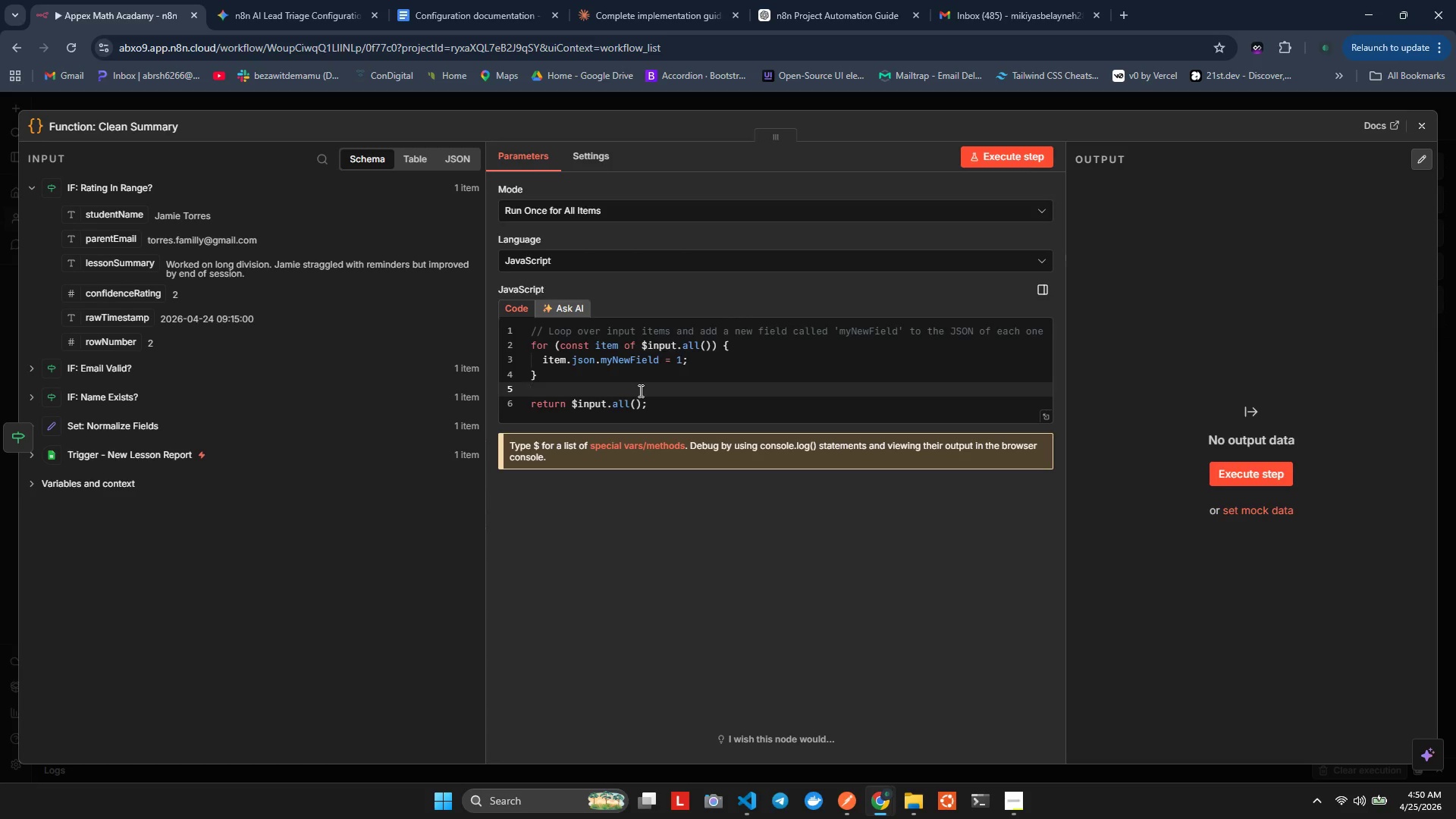 
key(Control+ControlLeft)
 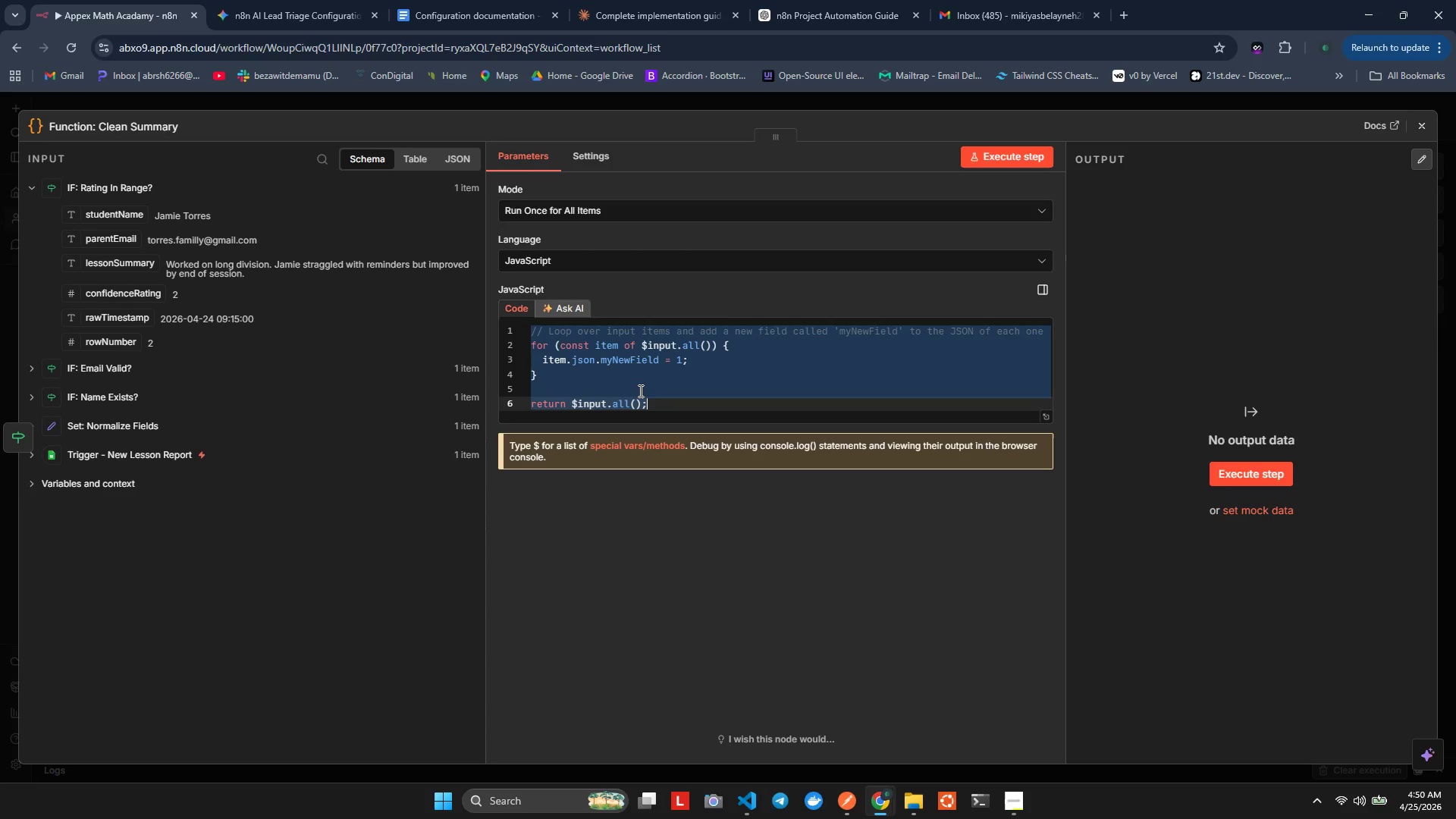 
key(Control+A)
 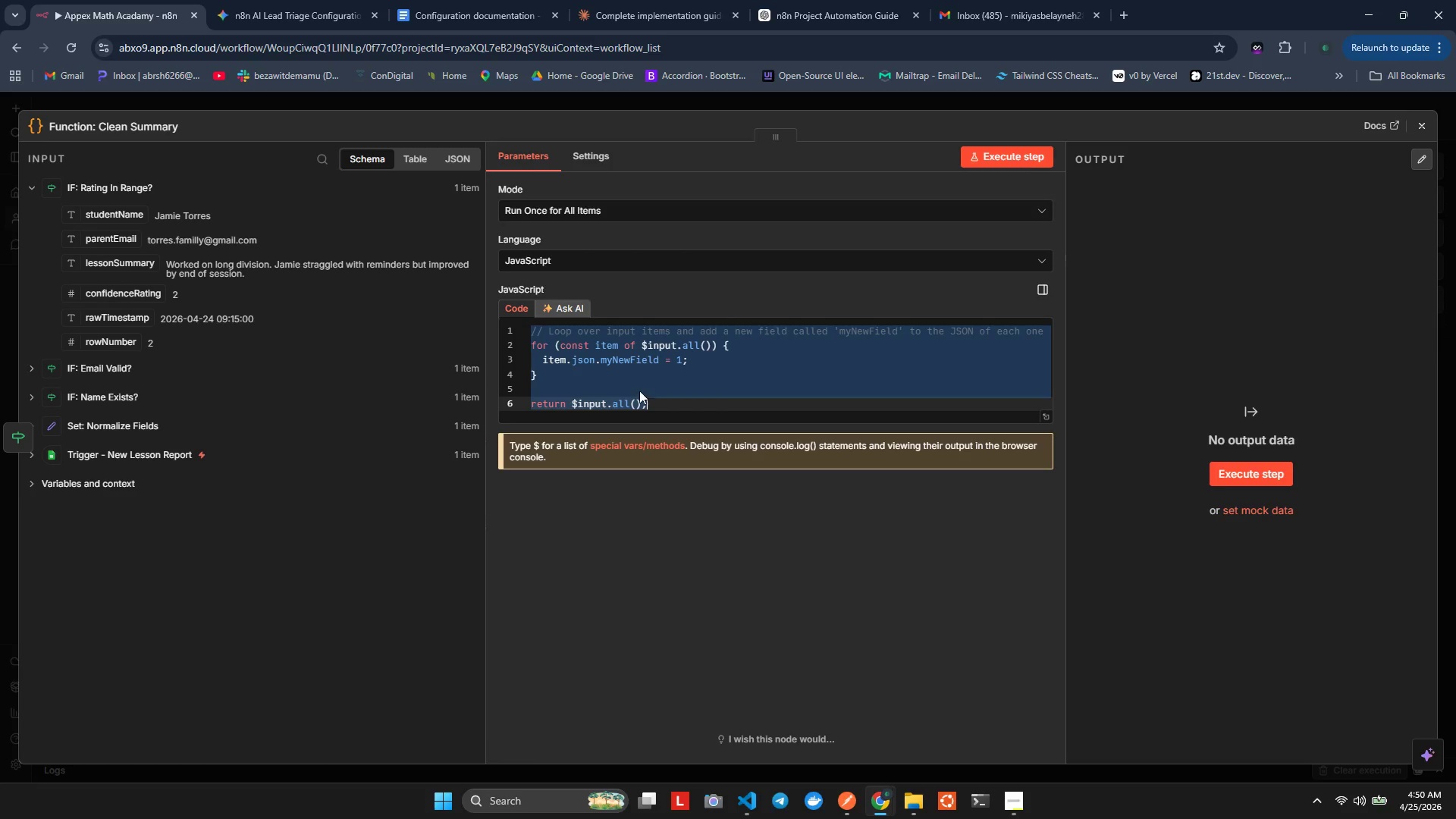 
key(Backspace)
type(let summary   #)
key(Backspace)
type($om)
key(Backspace)
key(Backspace)
type(on)
key(Backspace)
key(Backspace)
type(input.first)
 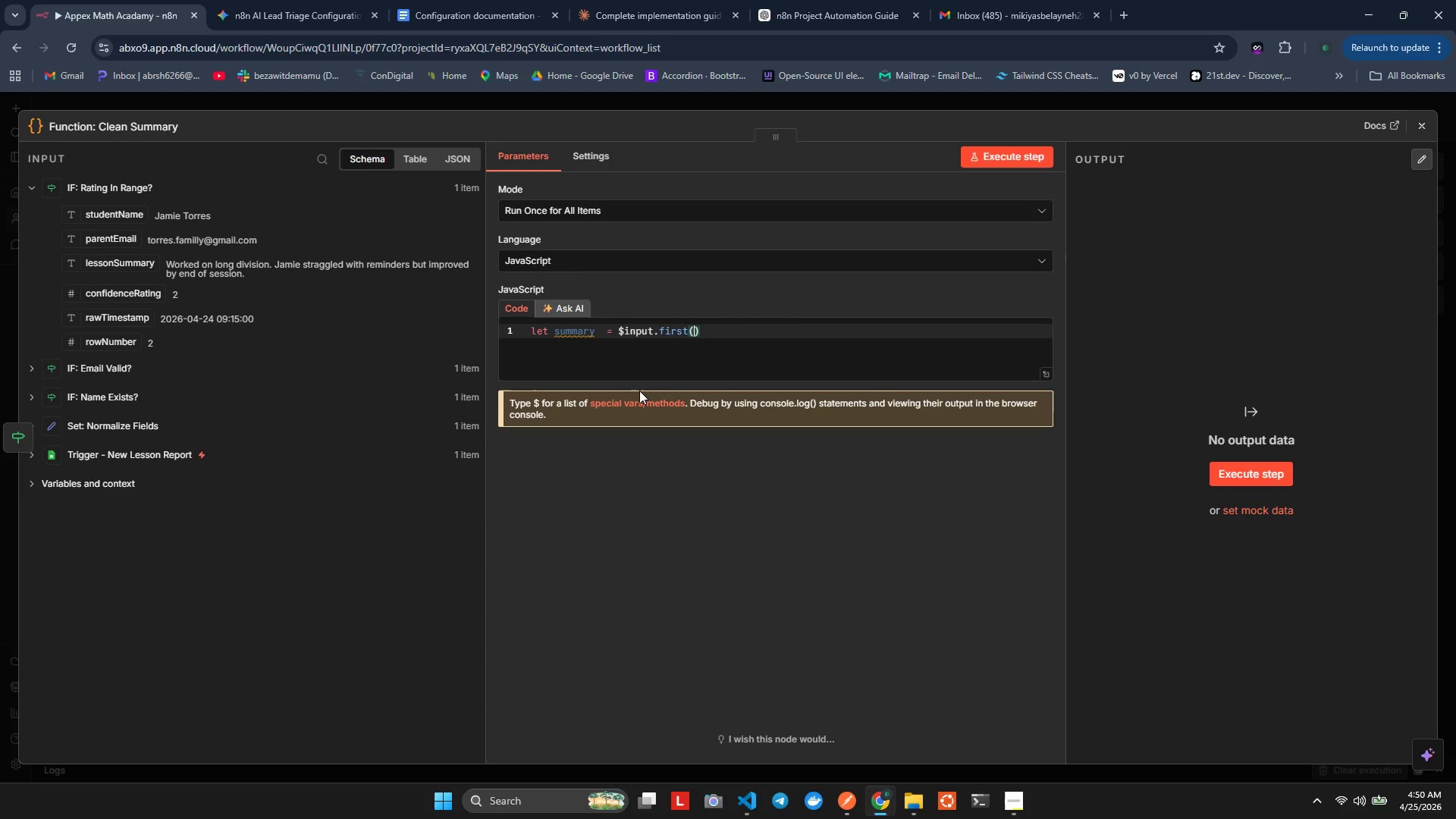 
hold_key(key=Equal, duration=0.31)
 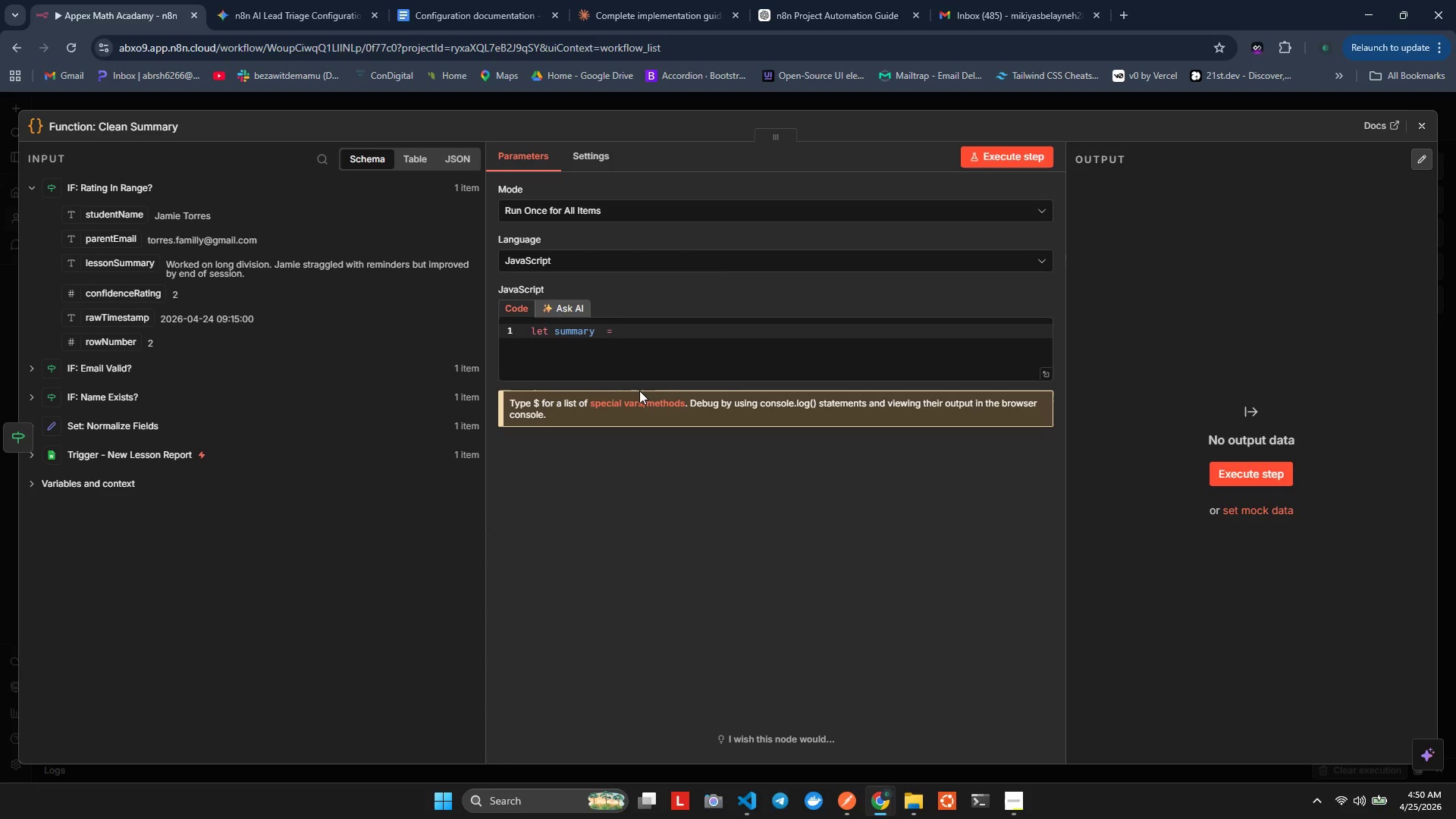 
key(Enter)
 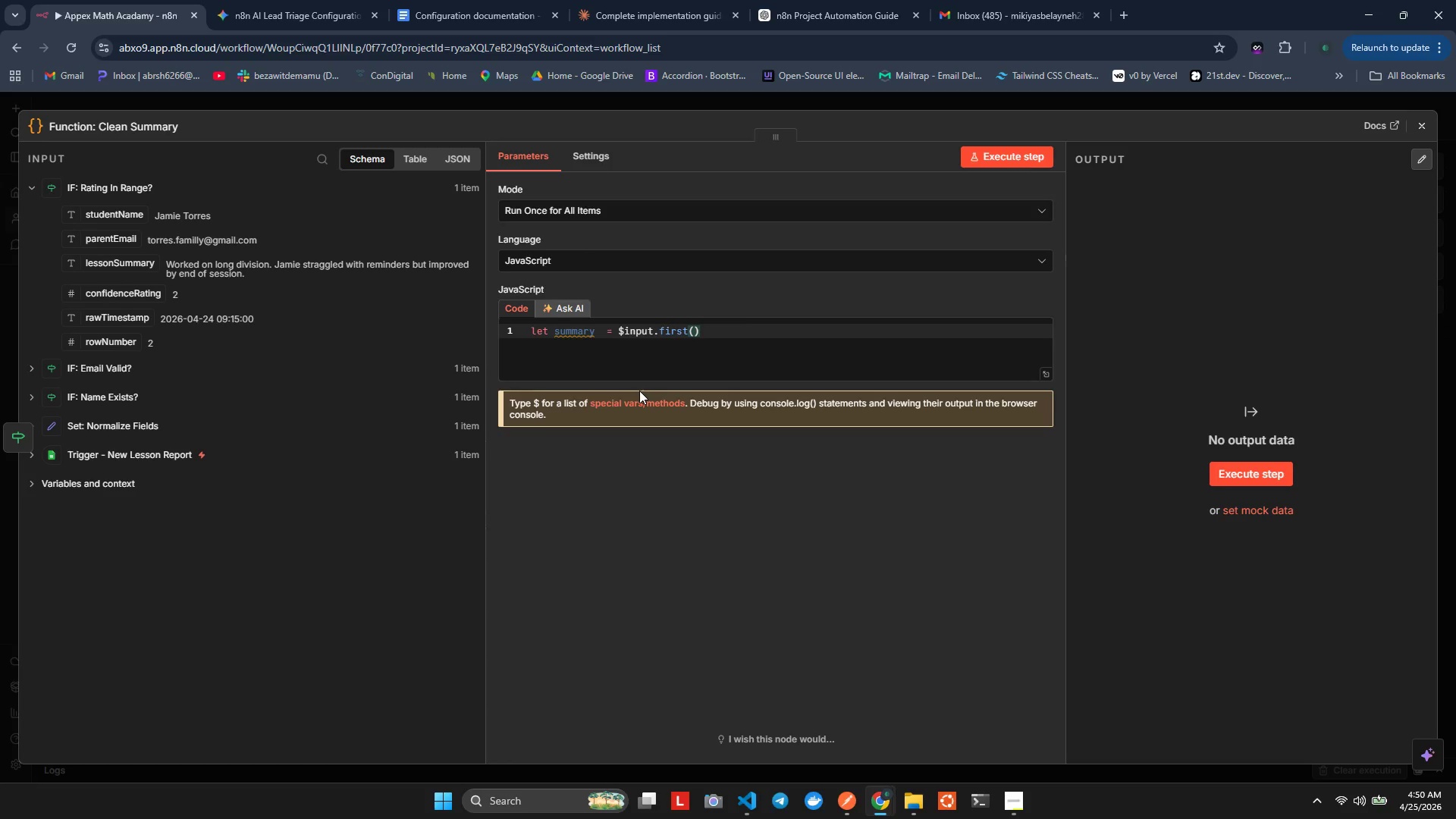 
key(ArrowRight)
 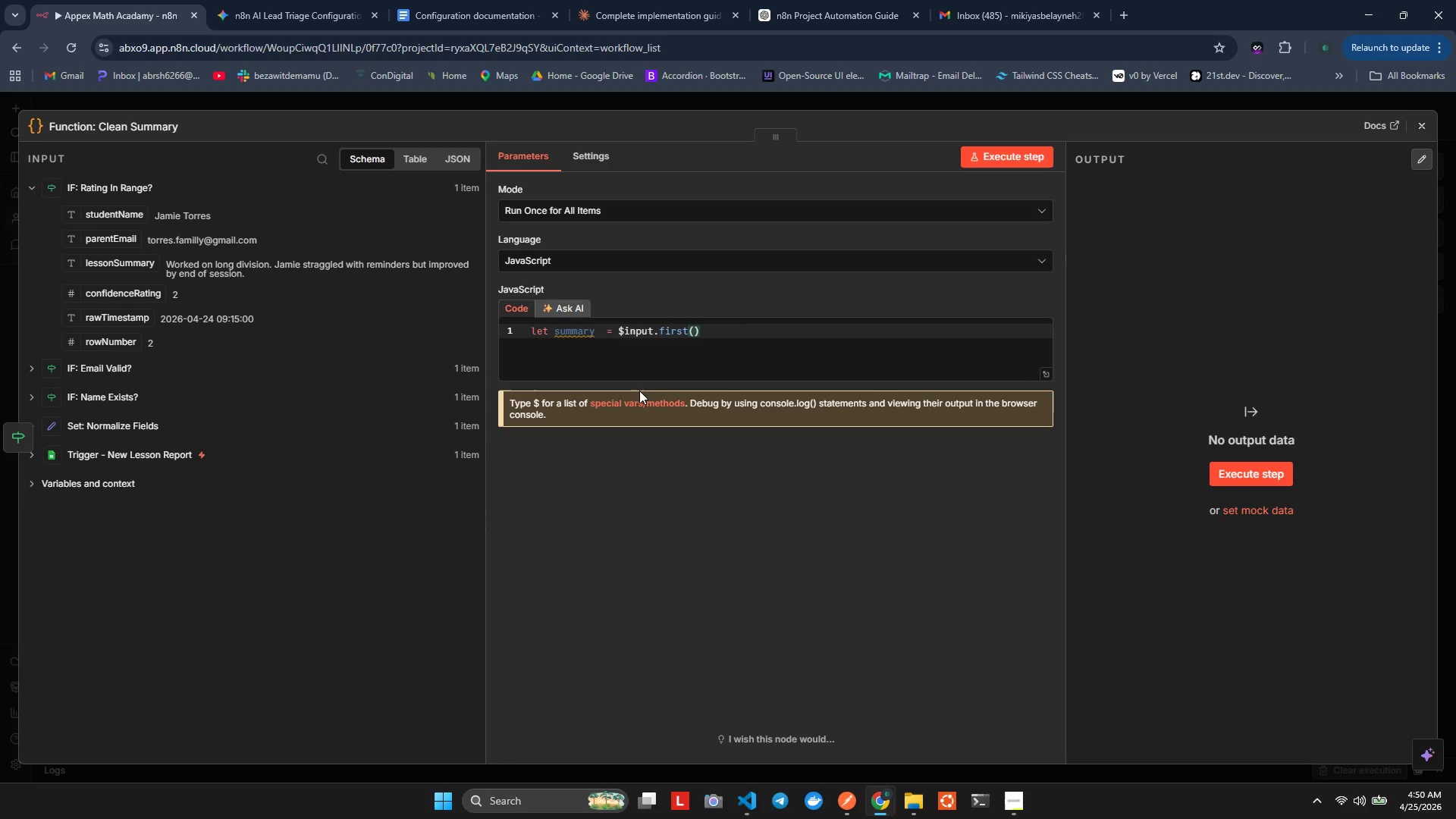 
type(;)
key(Backspace)
type(.js)
 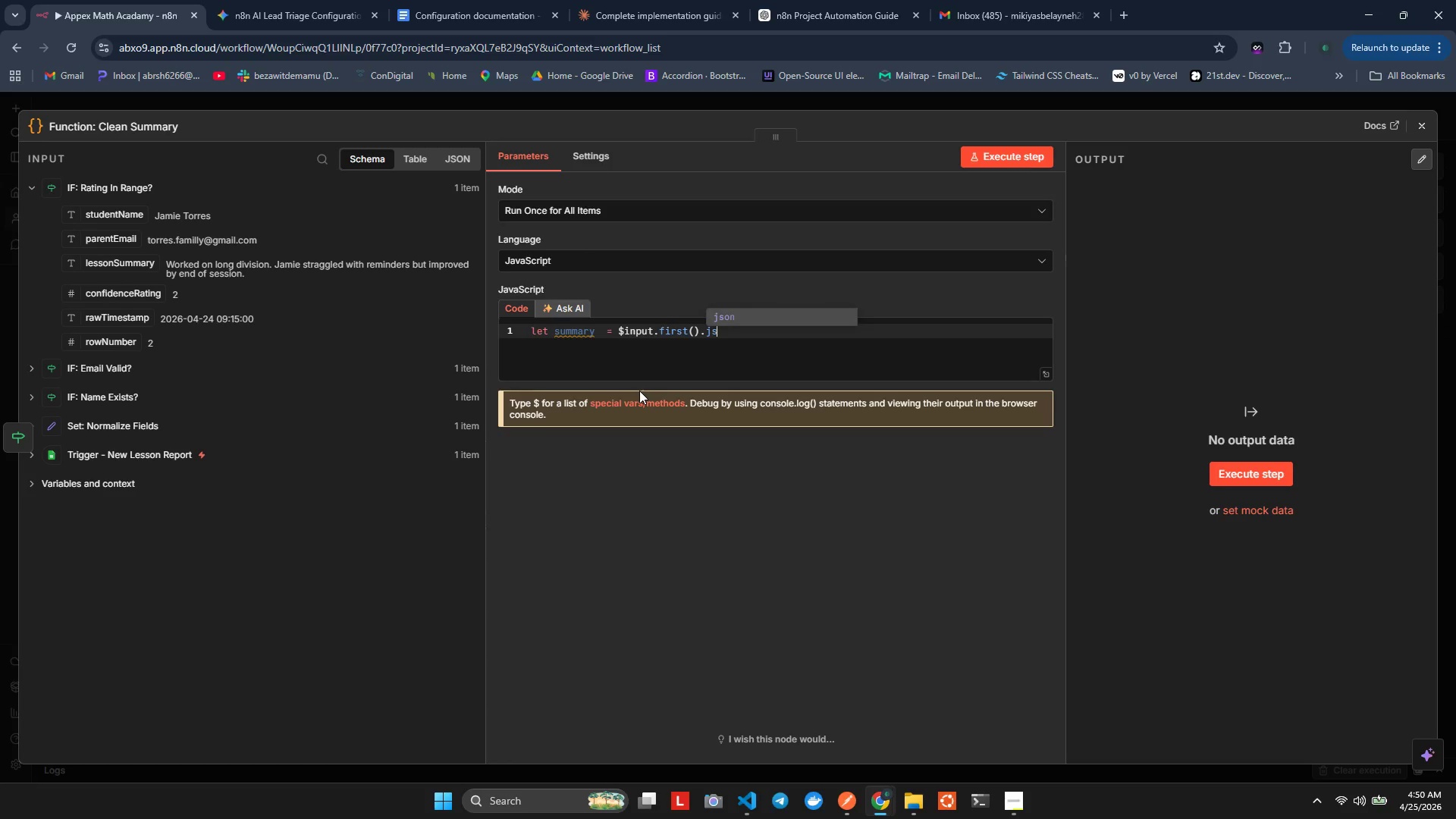 
key(Enter)
 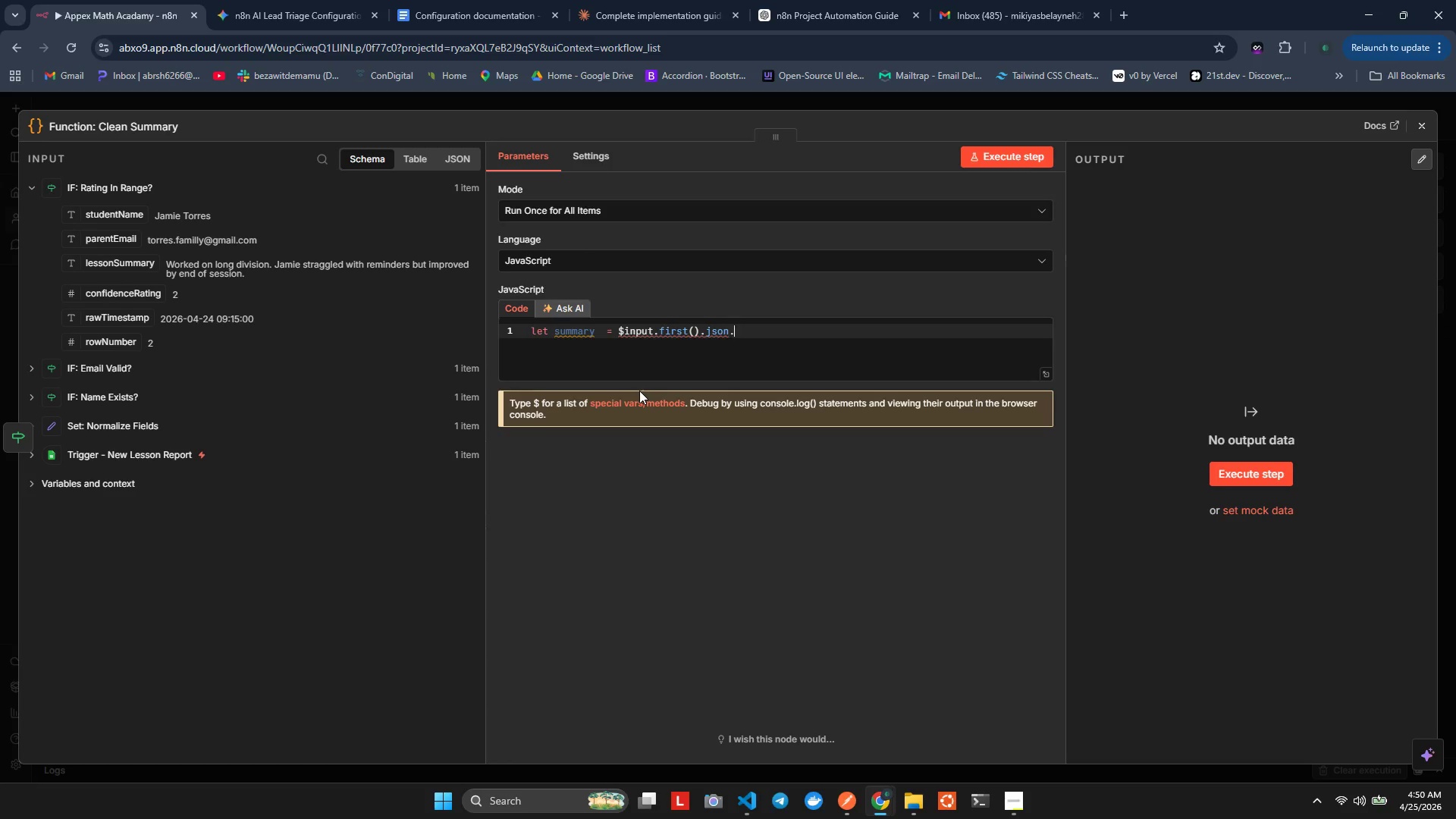 
key(Period)
 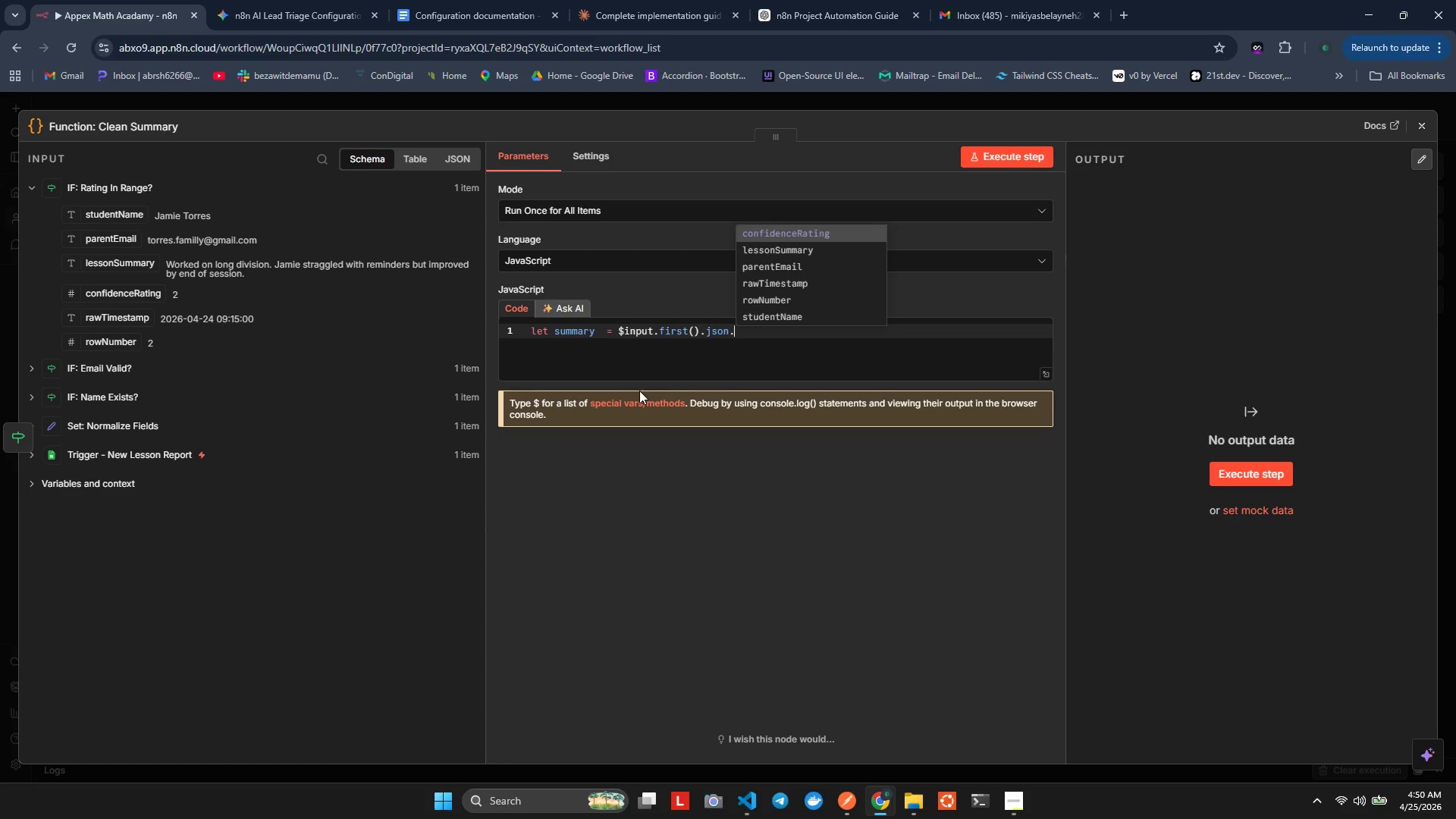 
key(ArrowDown)
 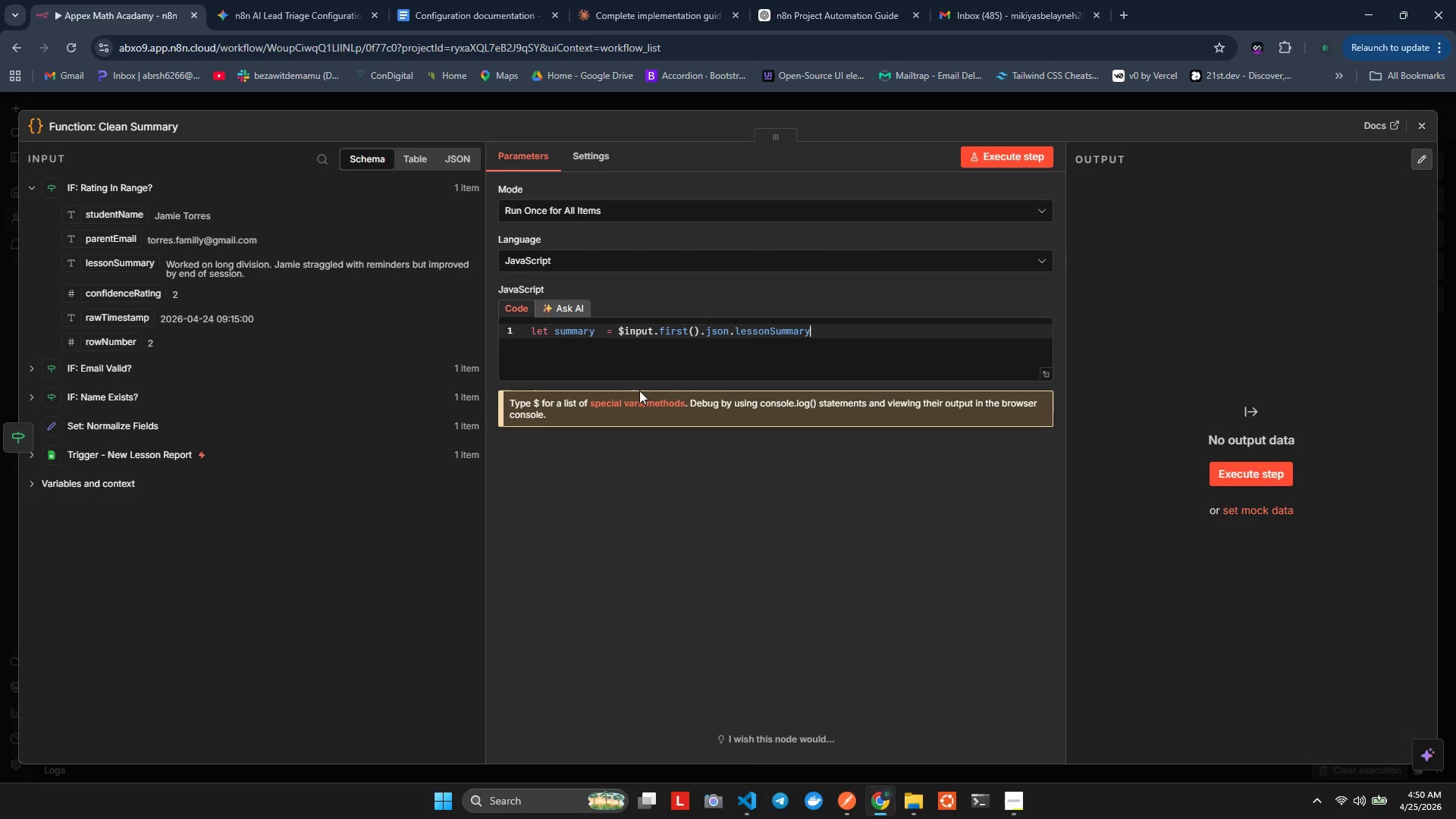 
key(Enter)
 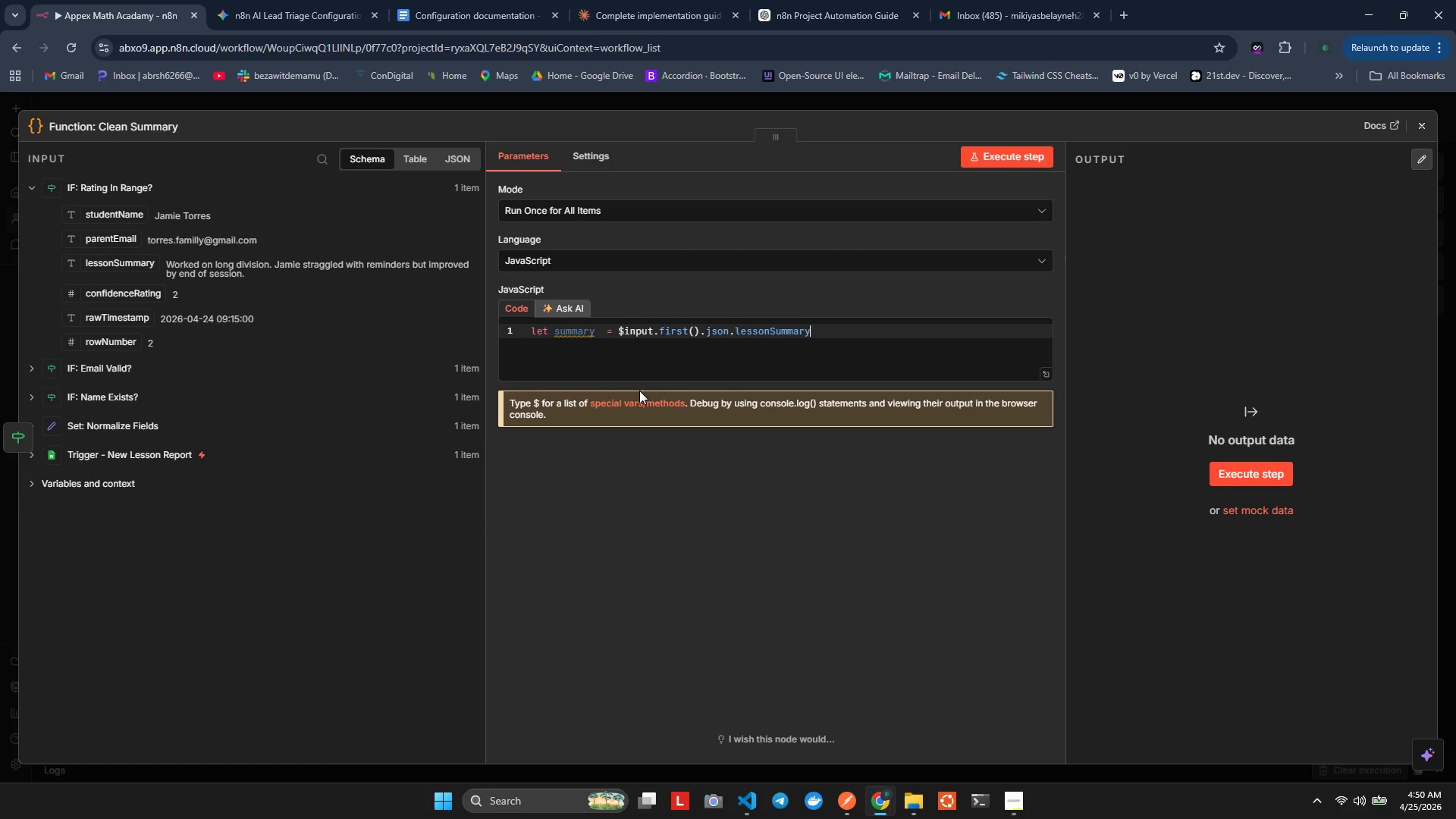 
key(Space)
 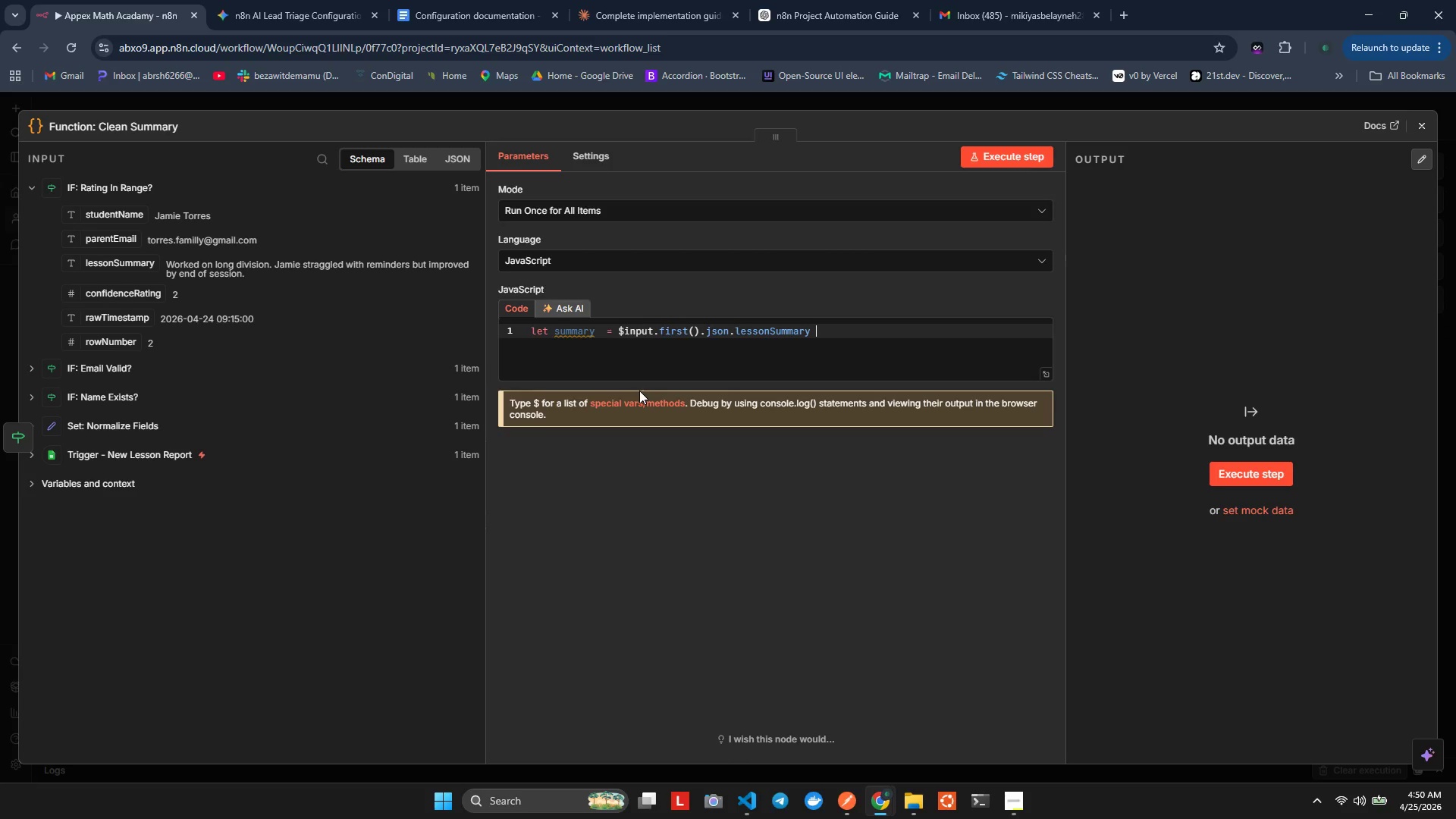 
key(Shift+Backslash)
 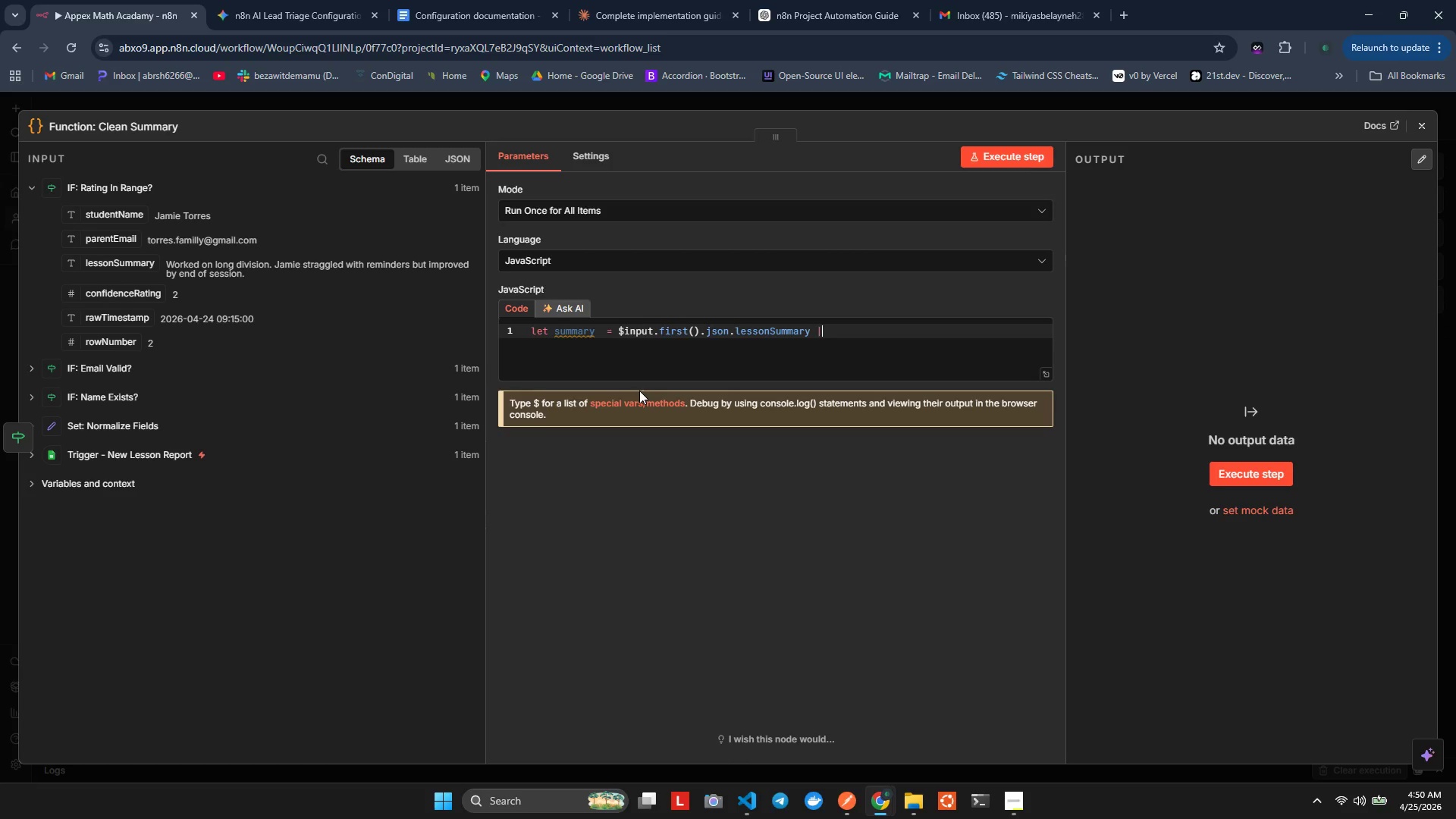 
key(Shift+Backslash)
 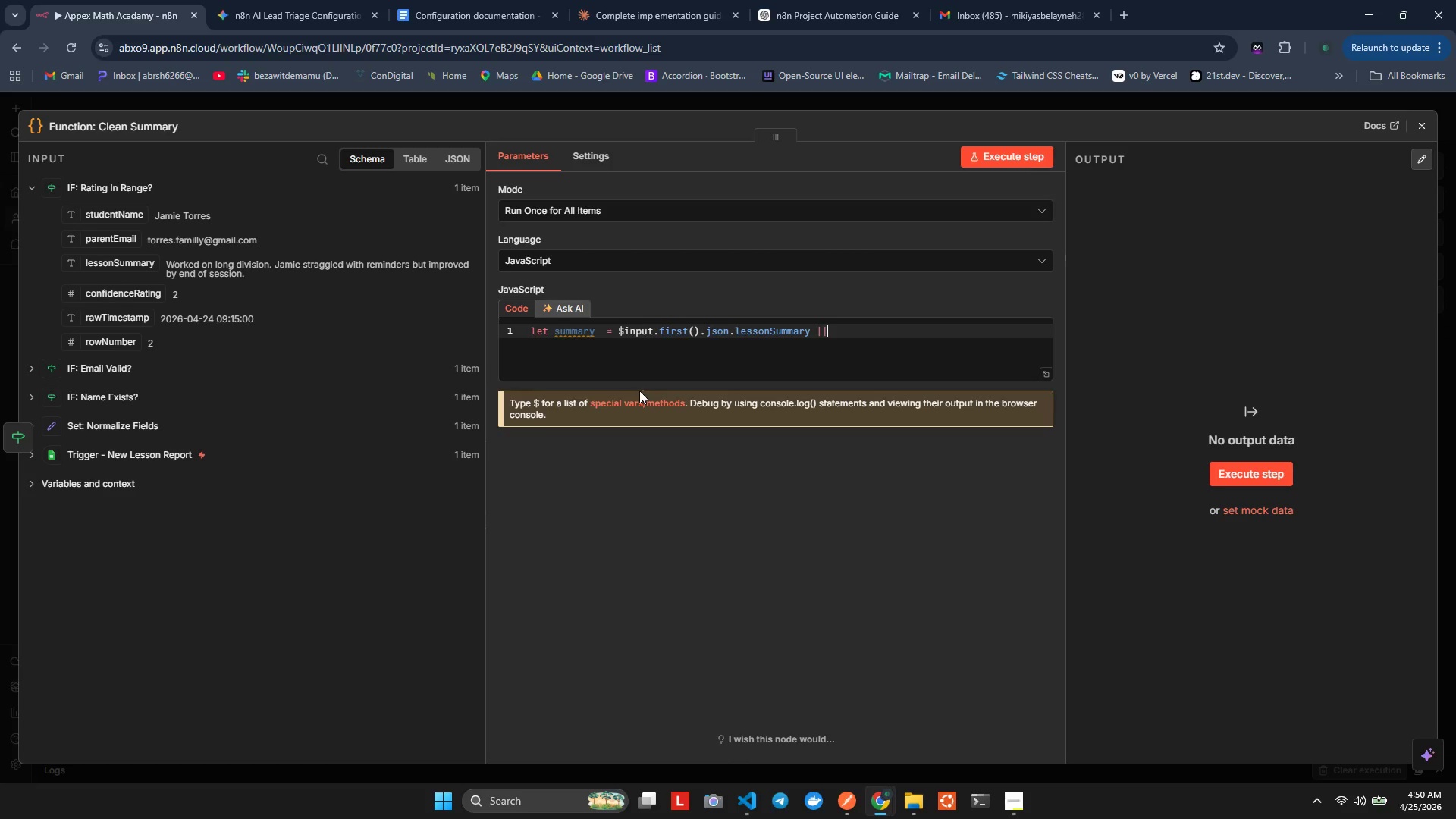 
key(Space)
 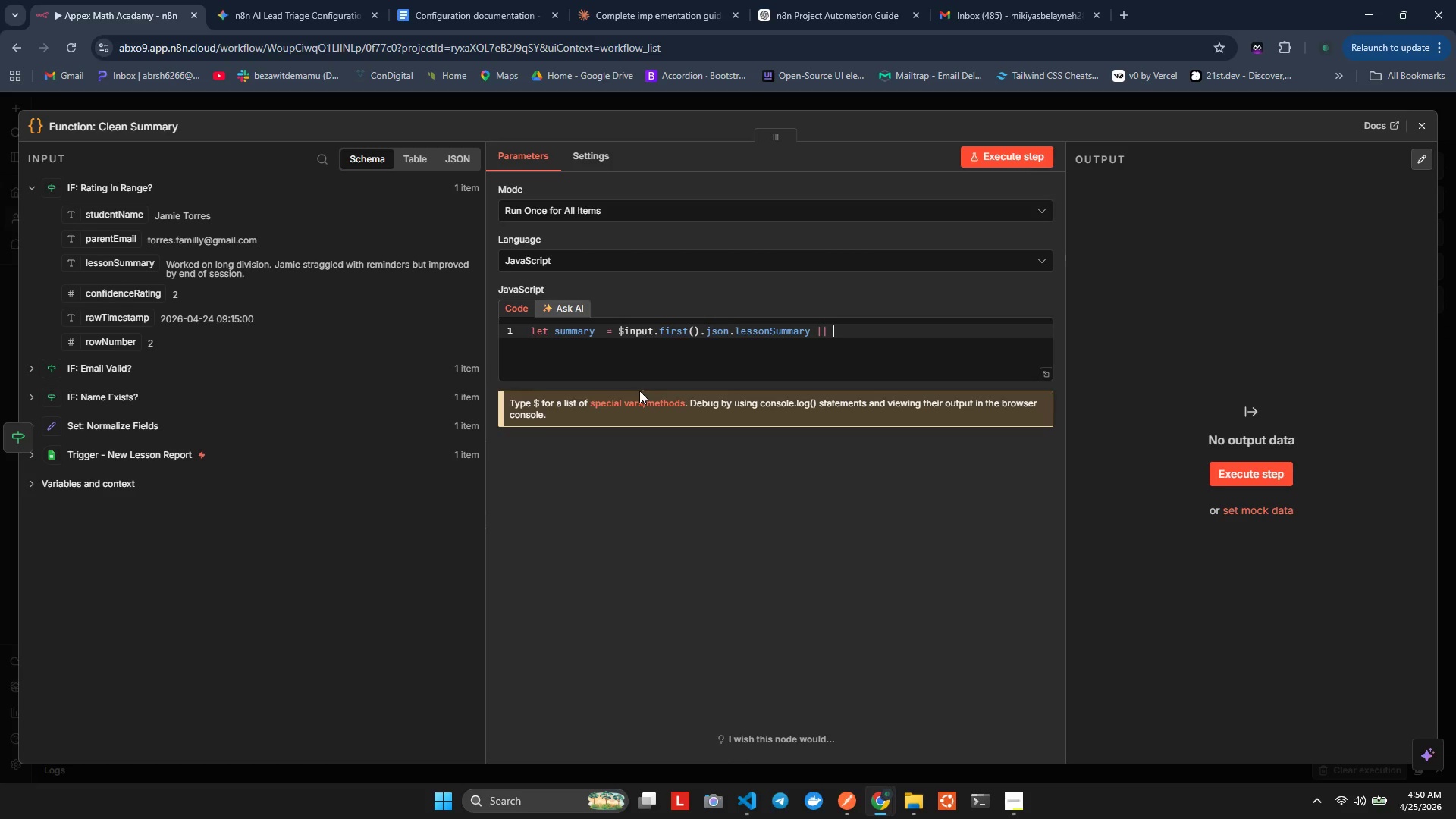 
key(Shift+ShiftLeft)
 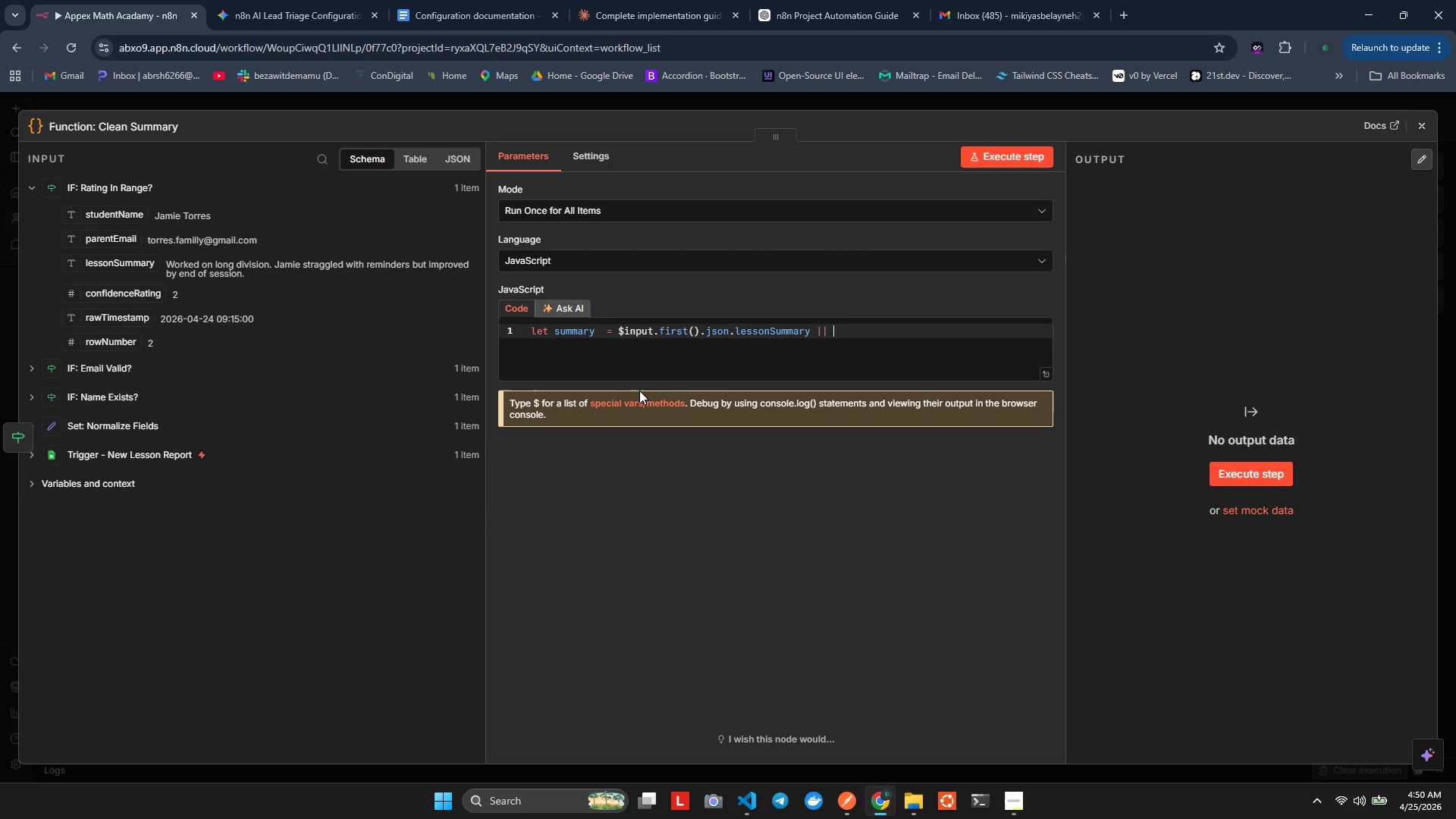 
key(Shift+Quote)
 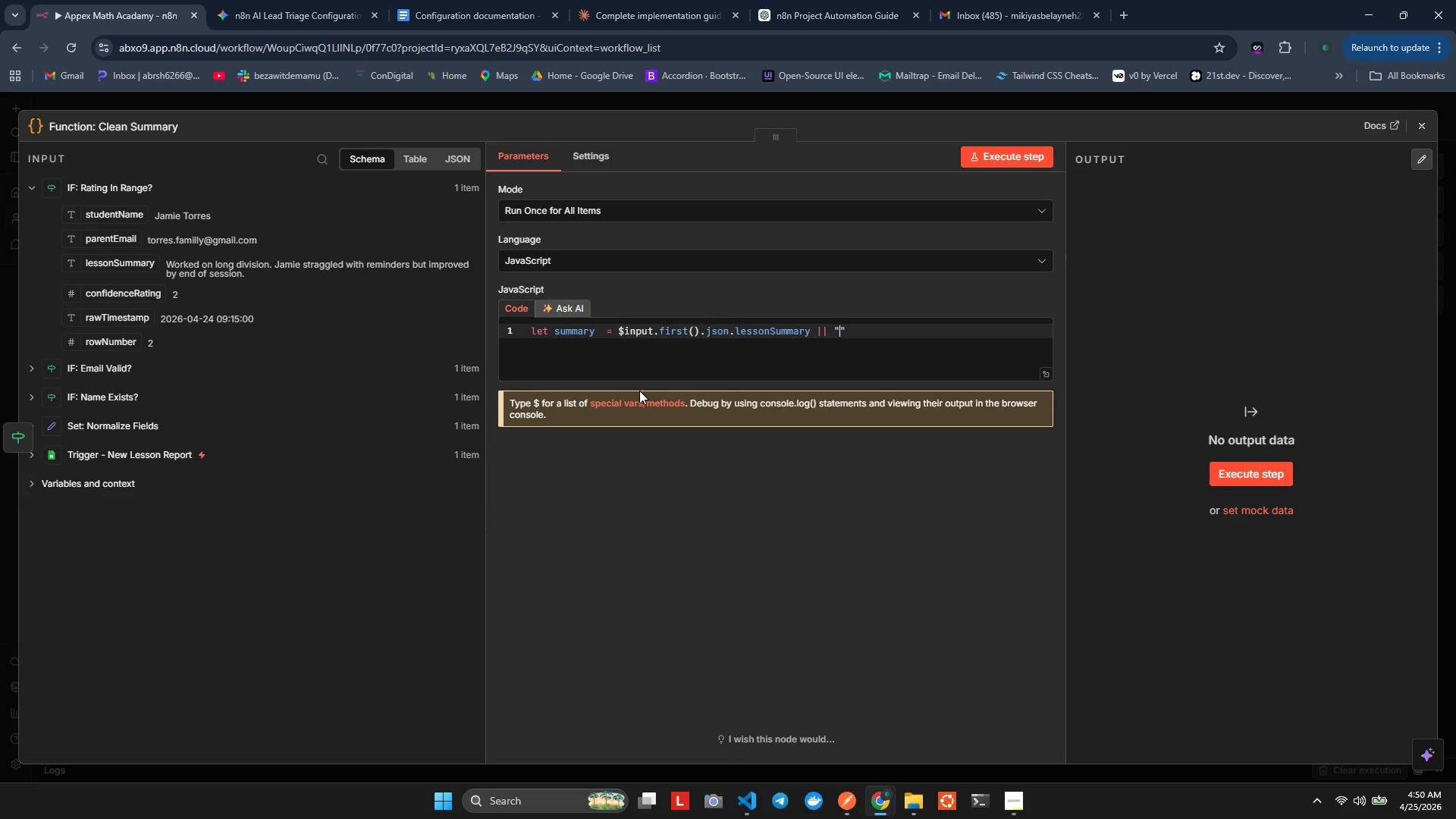 
key(ArrowRight)
 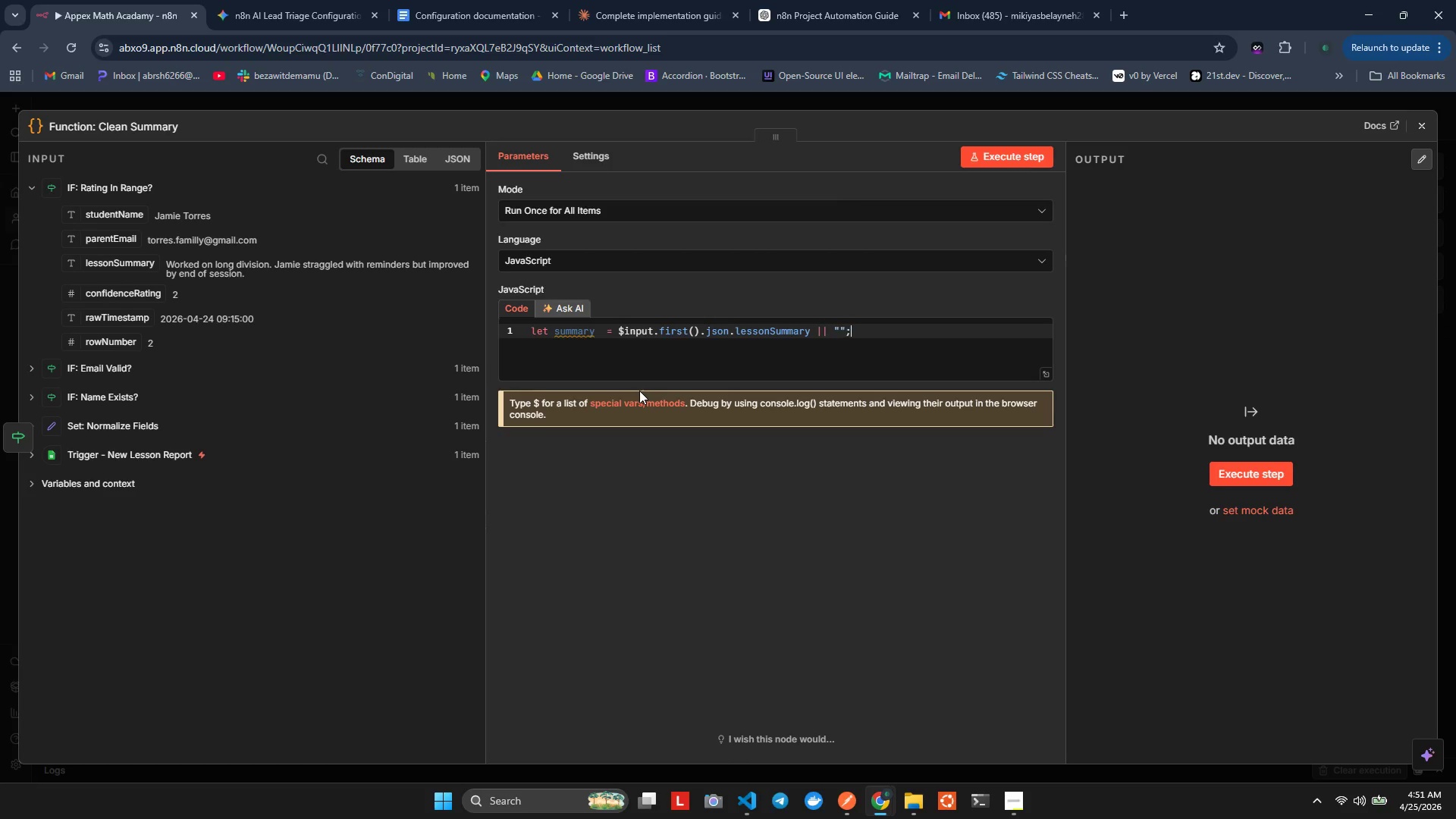 
key(Semicolon)
 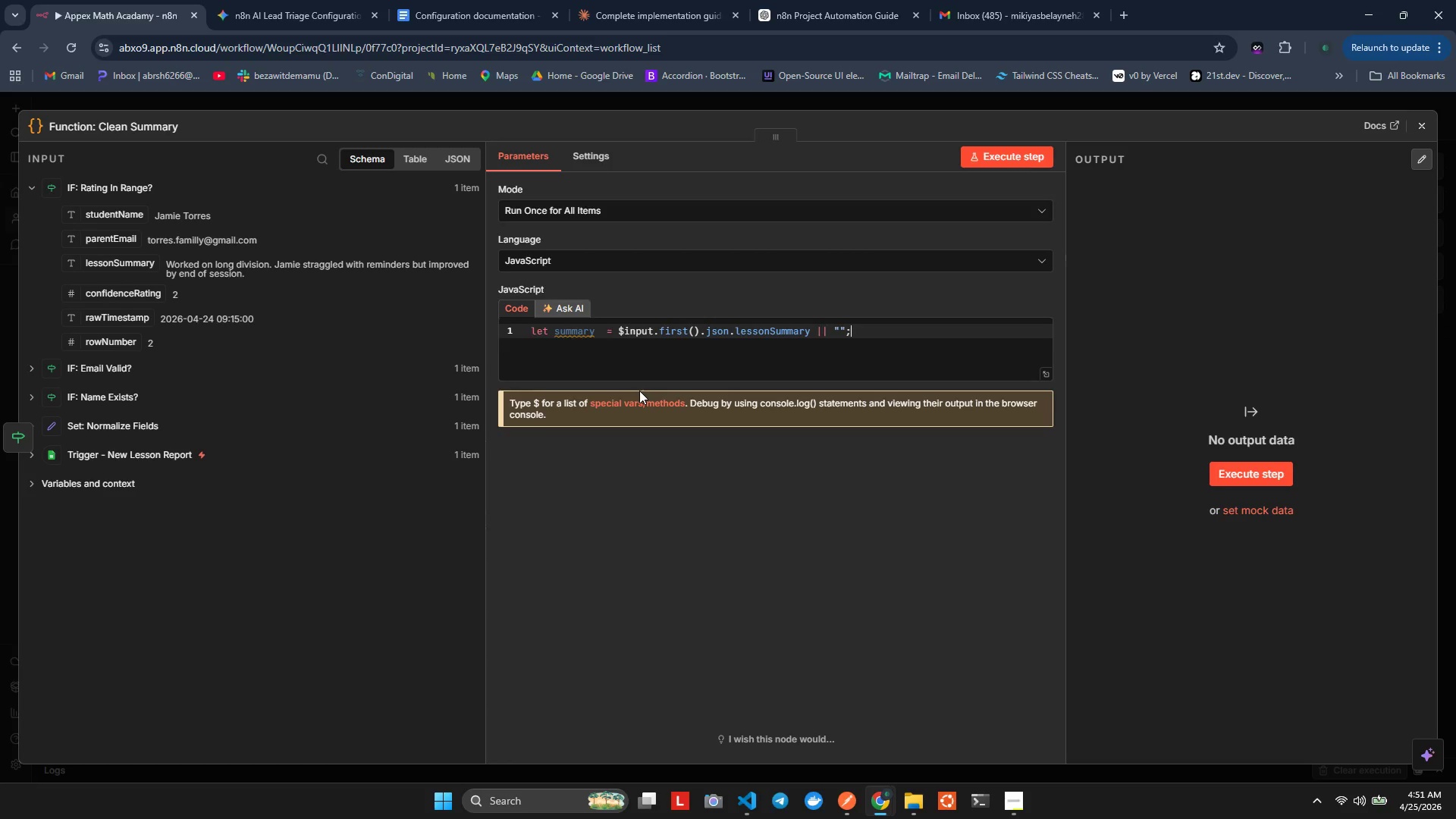 
key(Enter)
 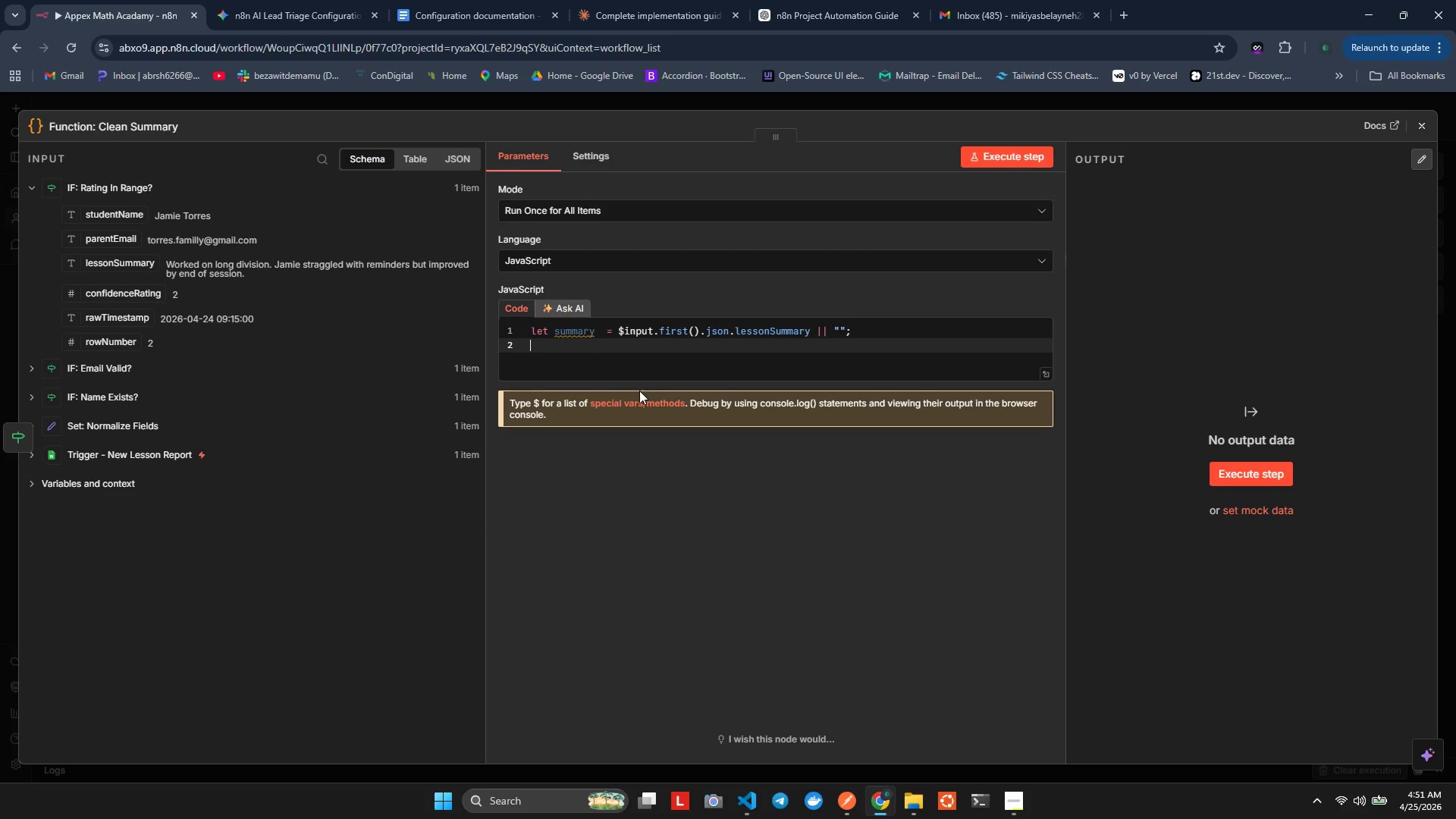 
key(Enter)
 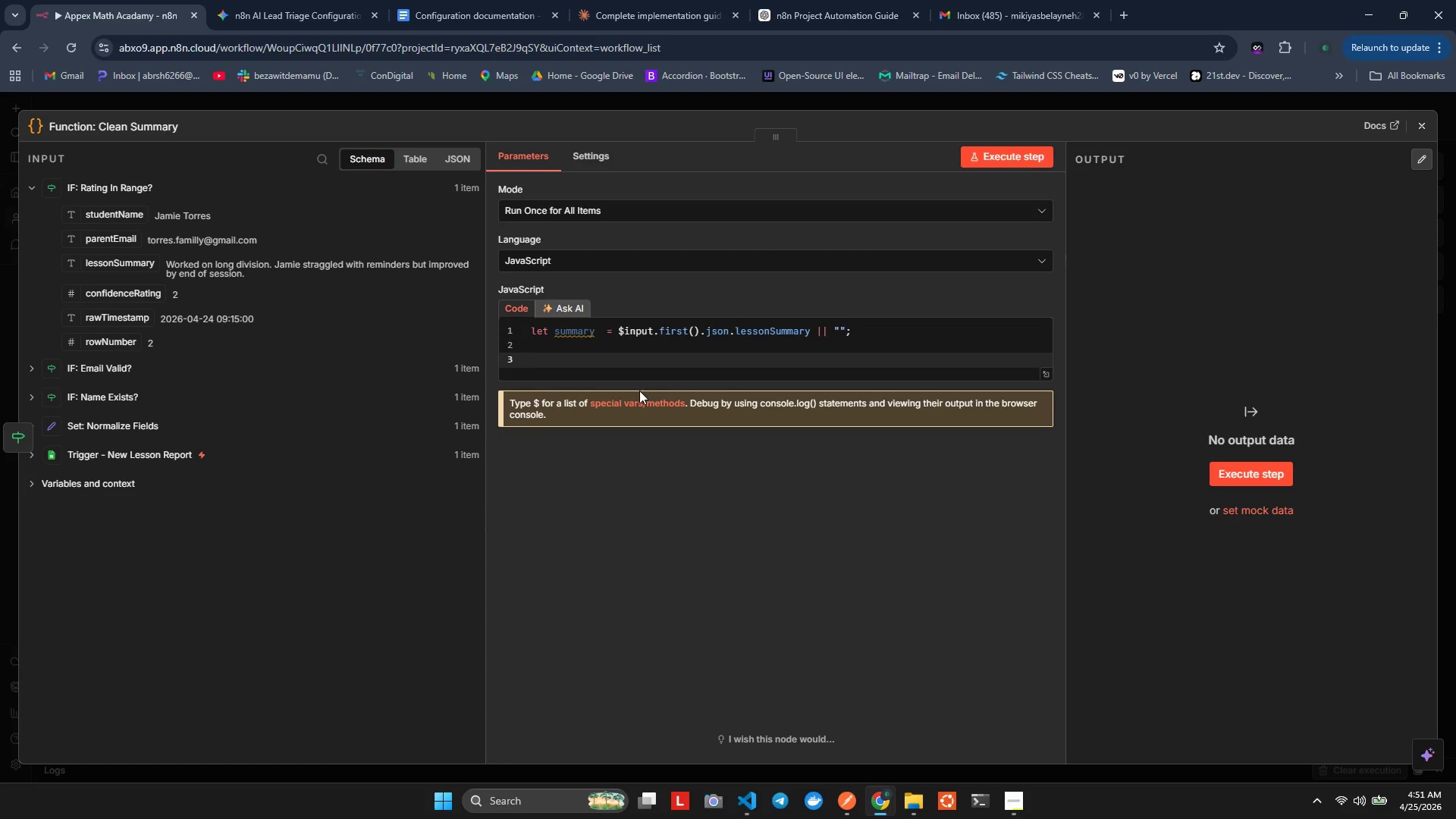 
type(summary ] )
key(Backspace)
key(Backspace)
key(Backspace)
type( [)
key(Backspace)
type(= s)
 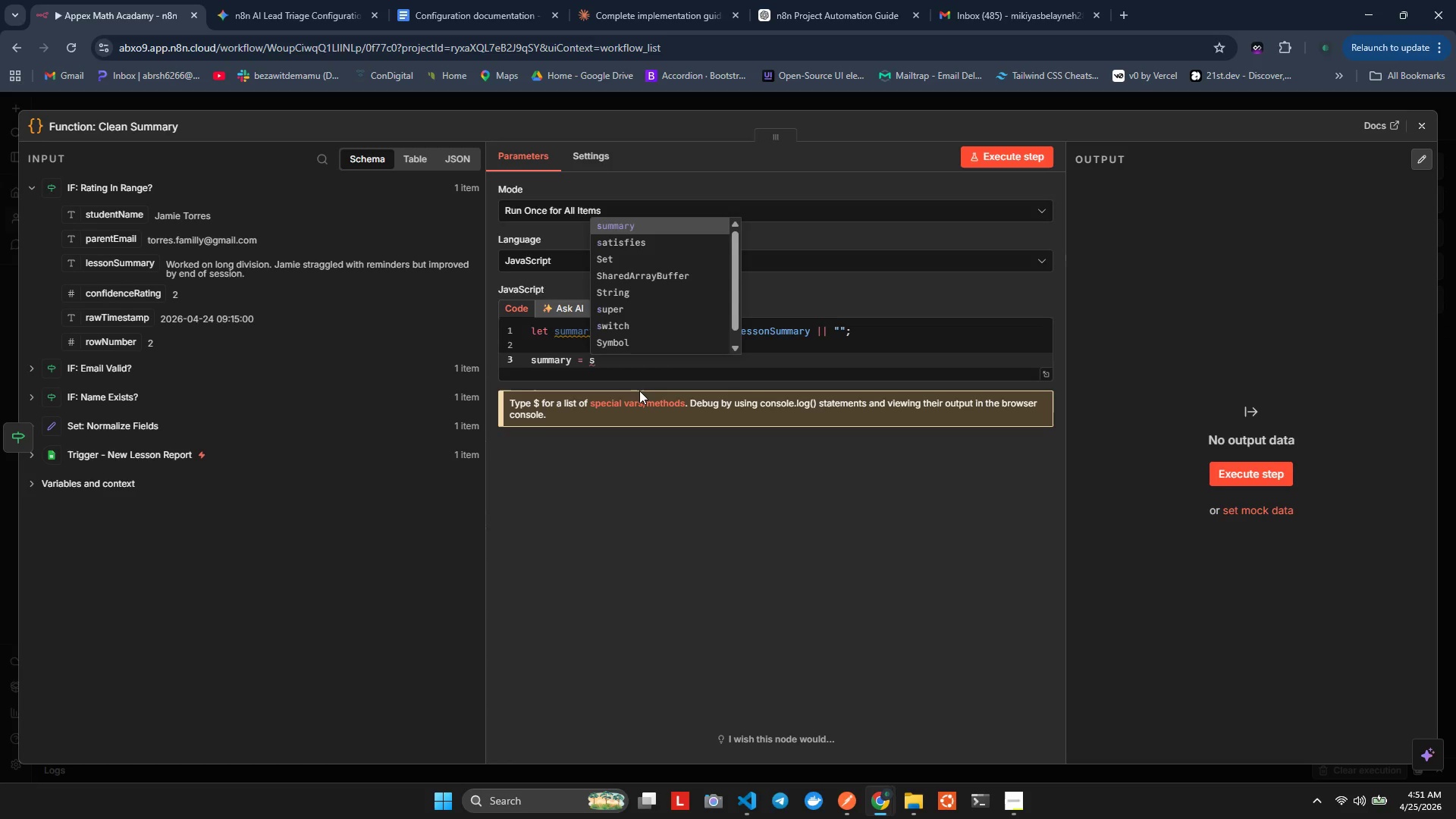 
key(Enter)
 